 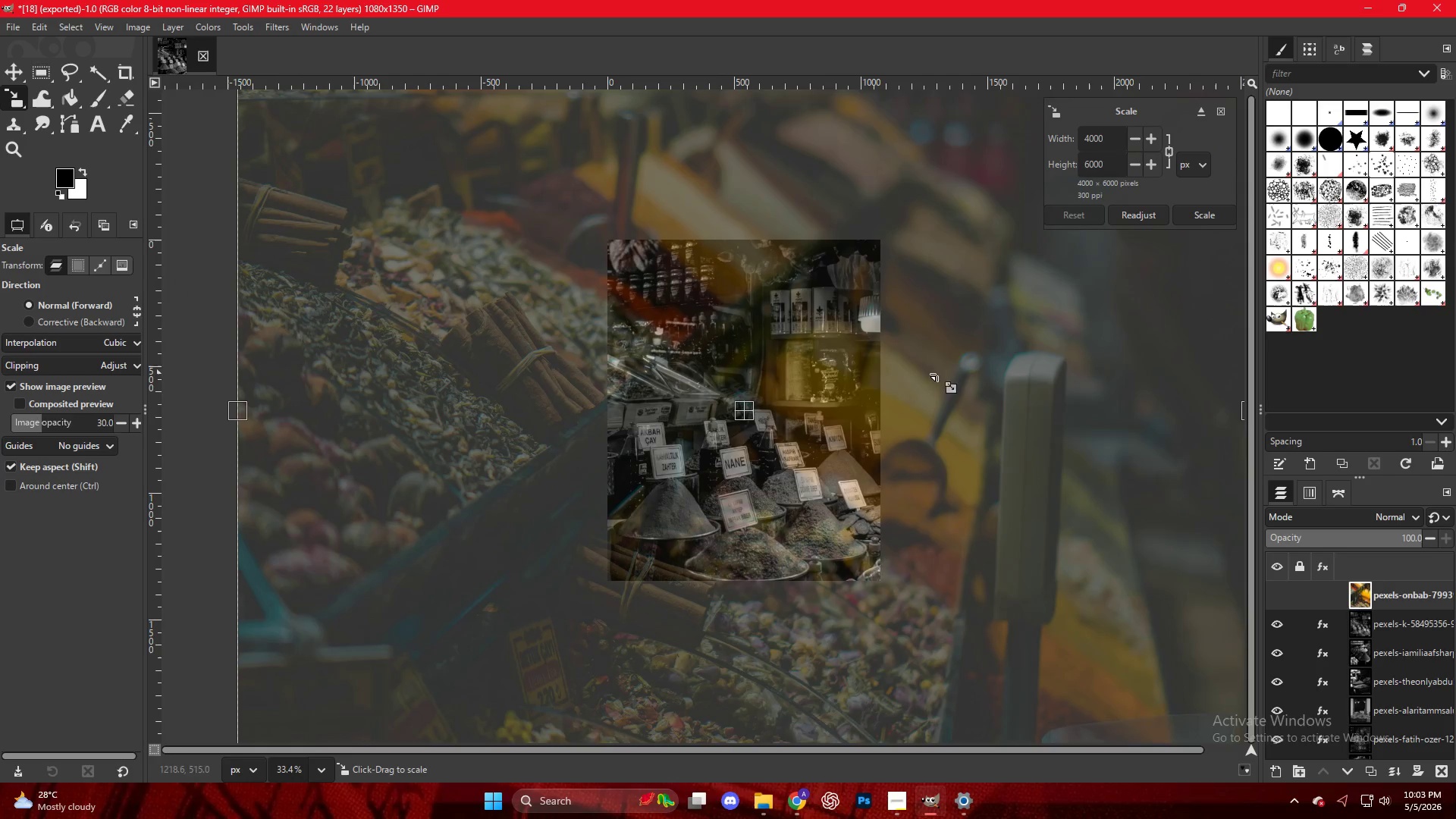 
key(Control+ControlLeft)
 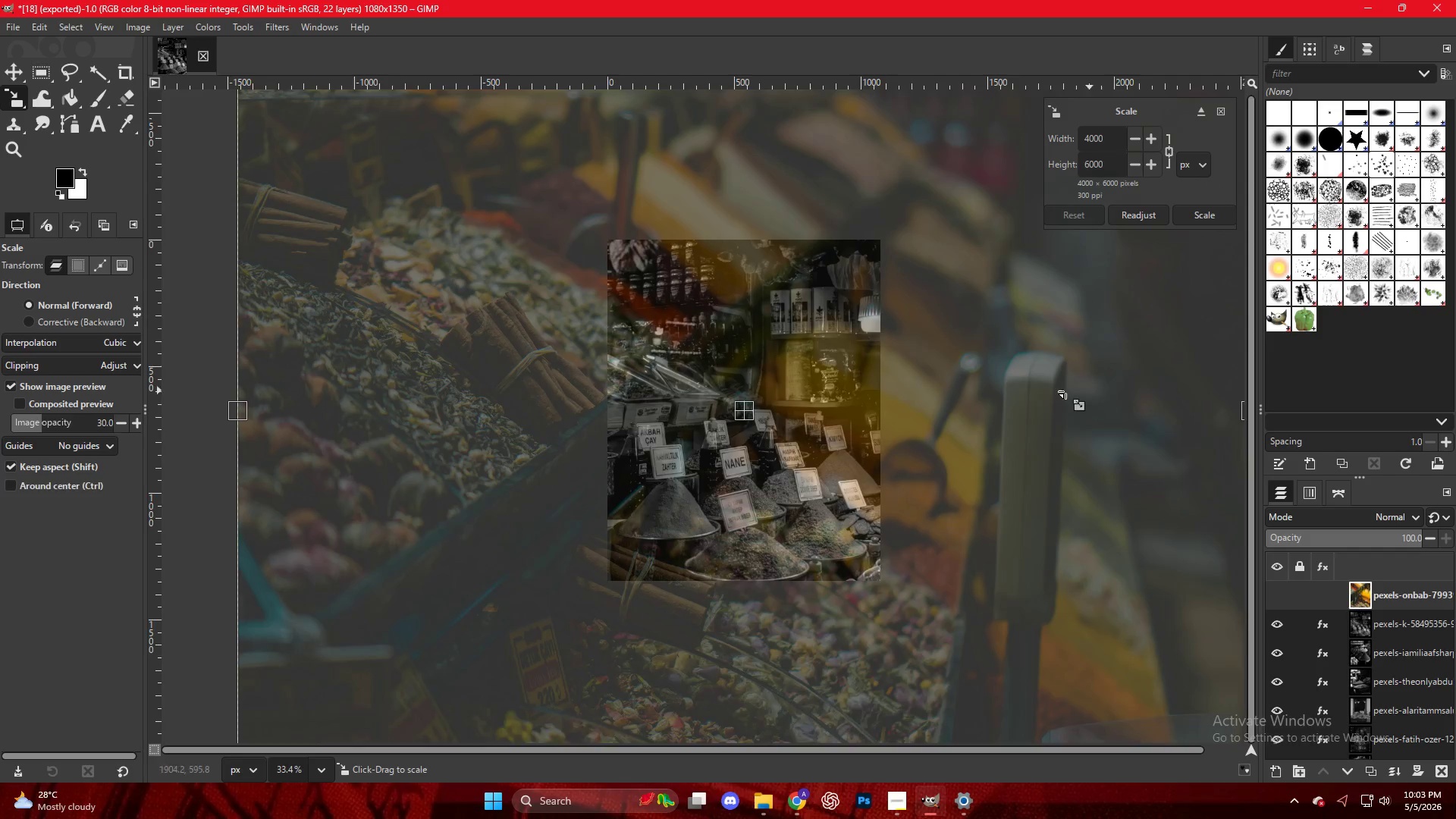 
scroll: coordinate [1061, 393], scroll_direction: down, amount: 7.0
 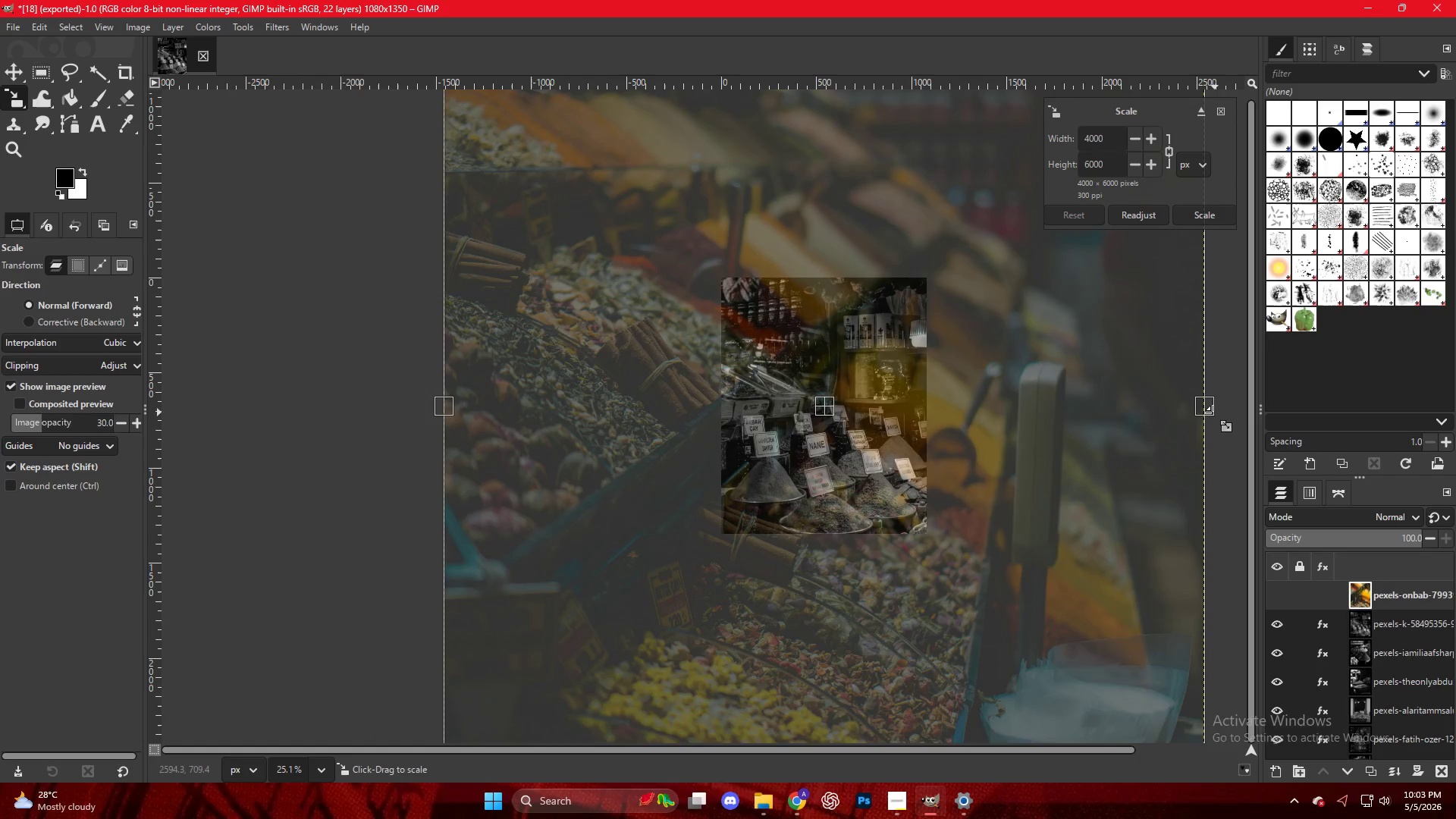 
left_click_drag(start_coordinate=[1207, 413], to_coordinate=[933, 400])
 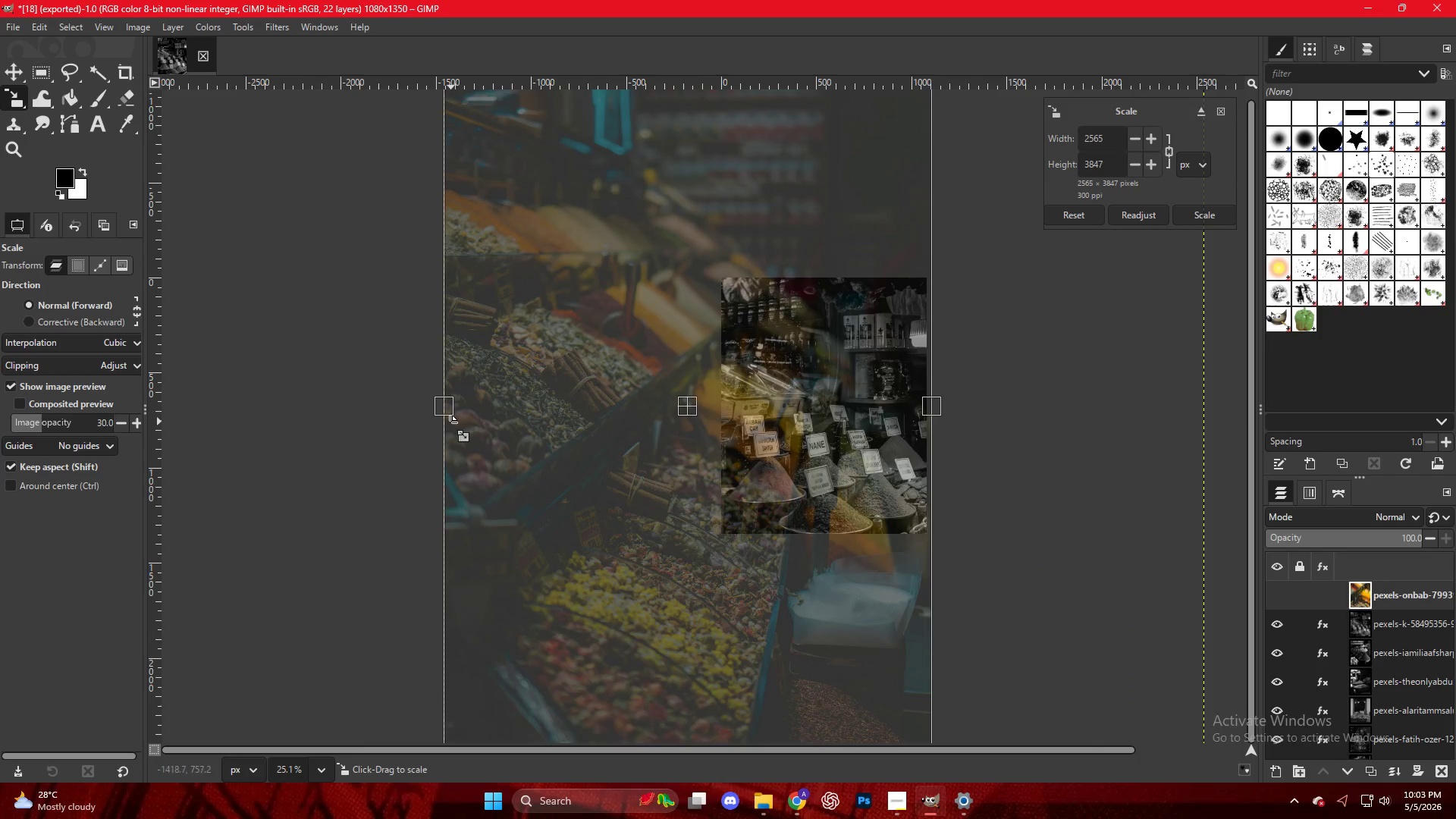 
left_click_drag(start_coordinate=[441, 420], to_coordinate=[449, 419])
 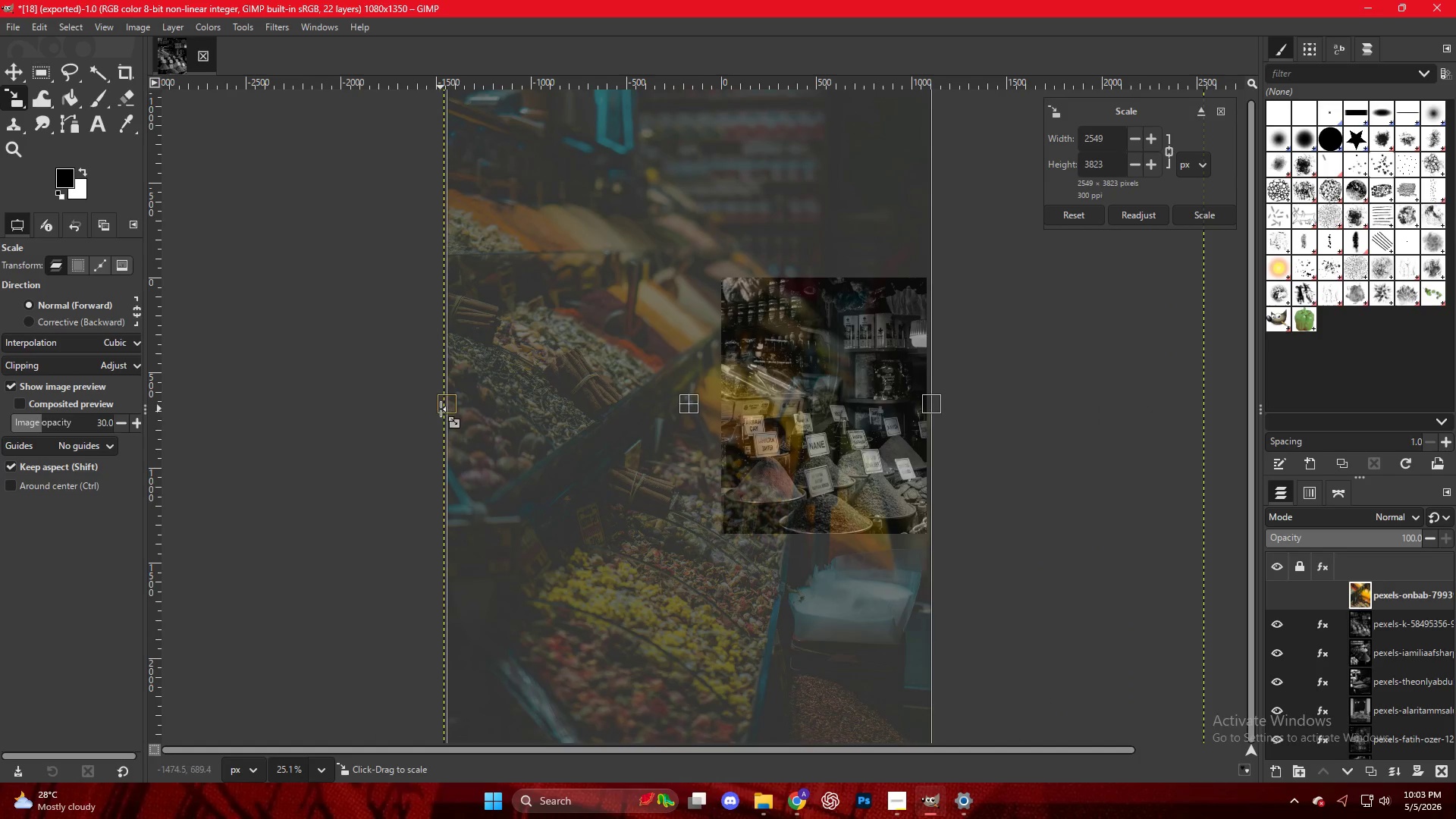 
left_click_drag(start_coordinate=[441, 409], to_coordinate=[716, 410])
 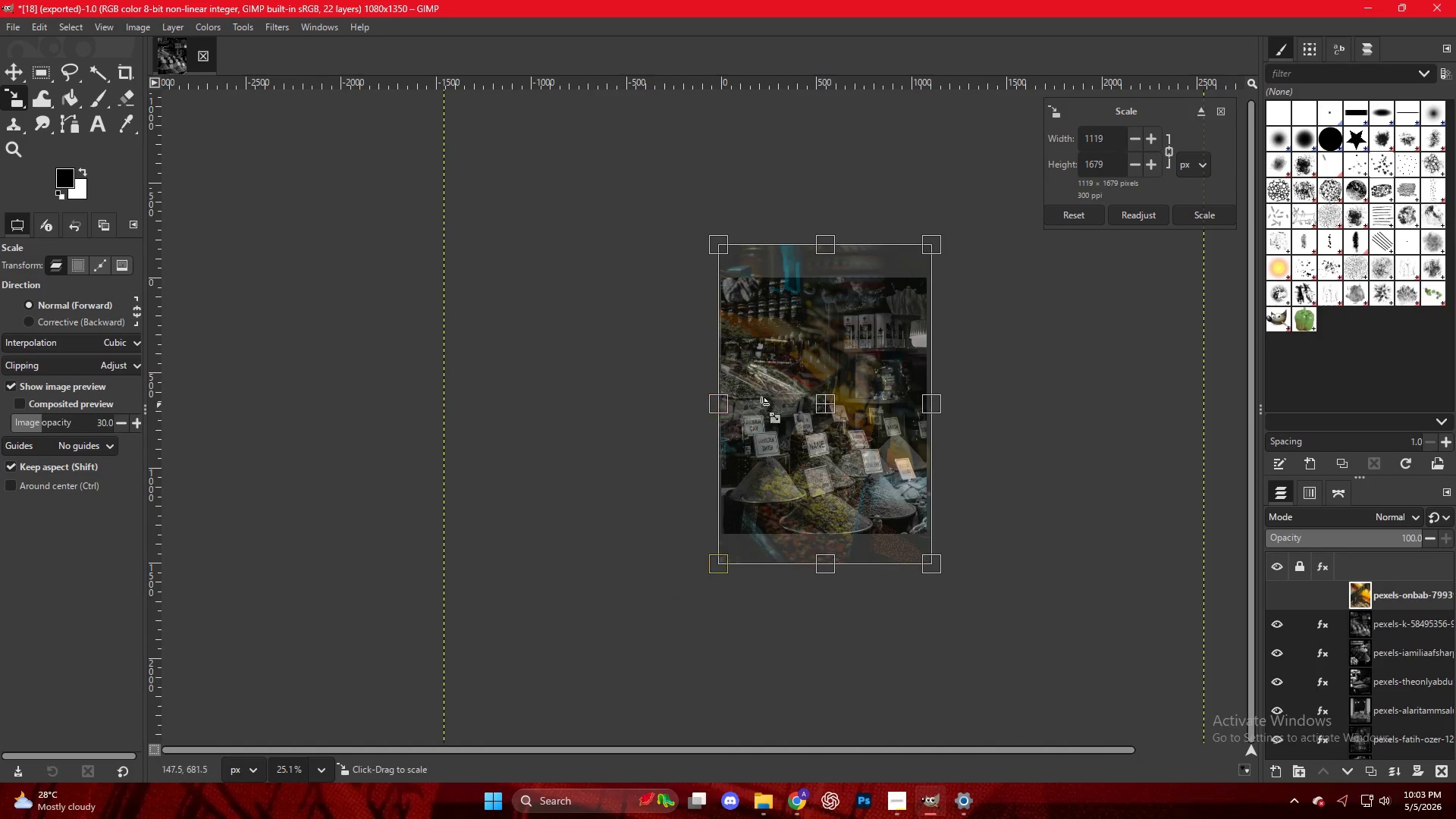 
hold_key(key=ControlLeft, duration=0.61)
 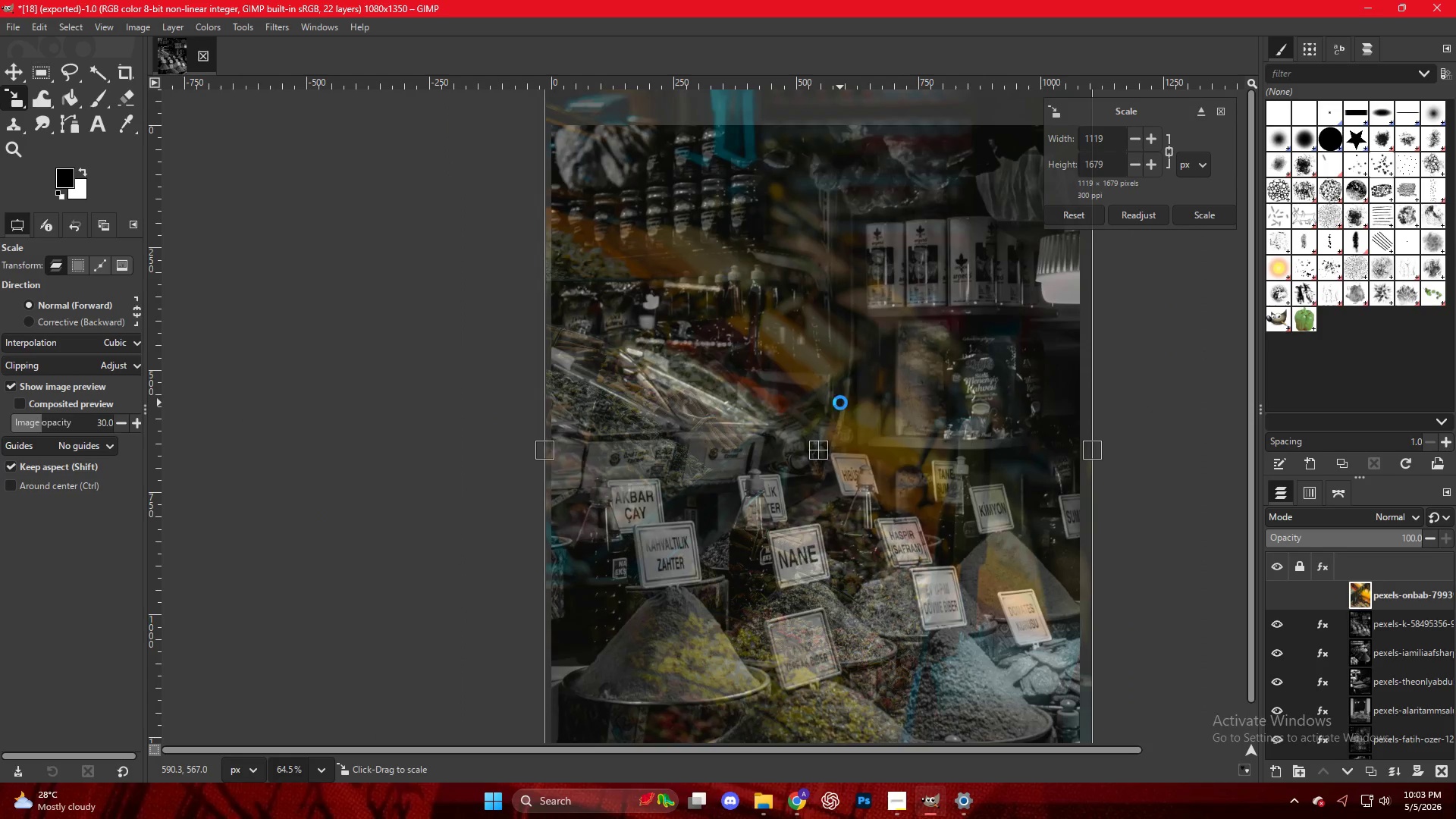 
left_click([840, 410])
 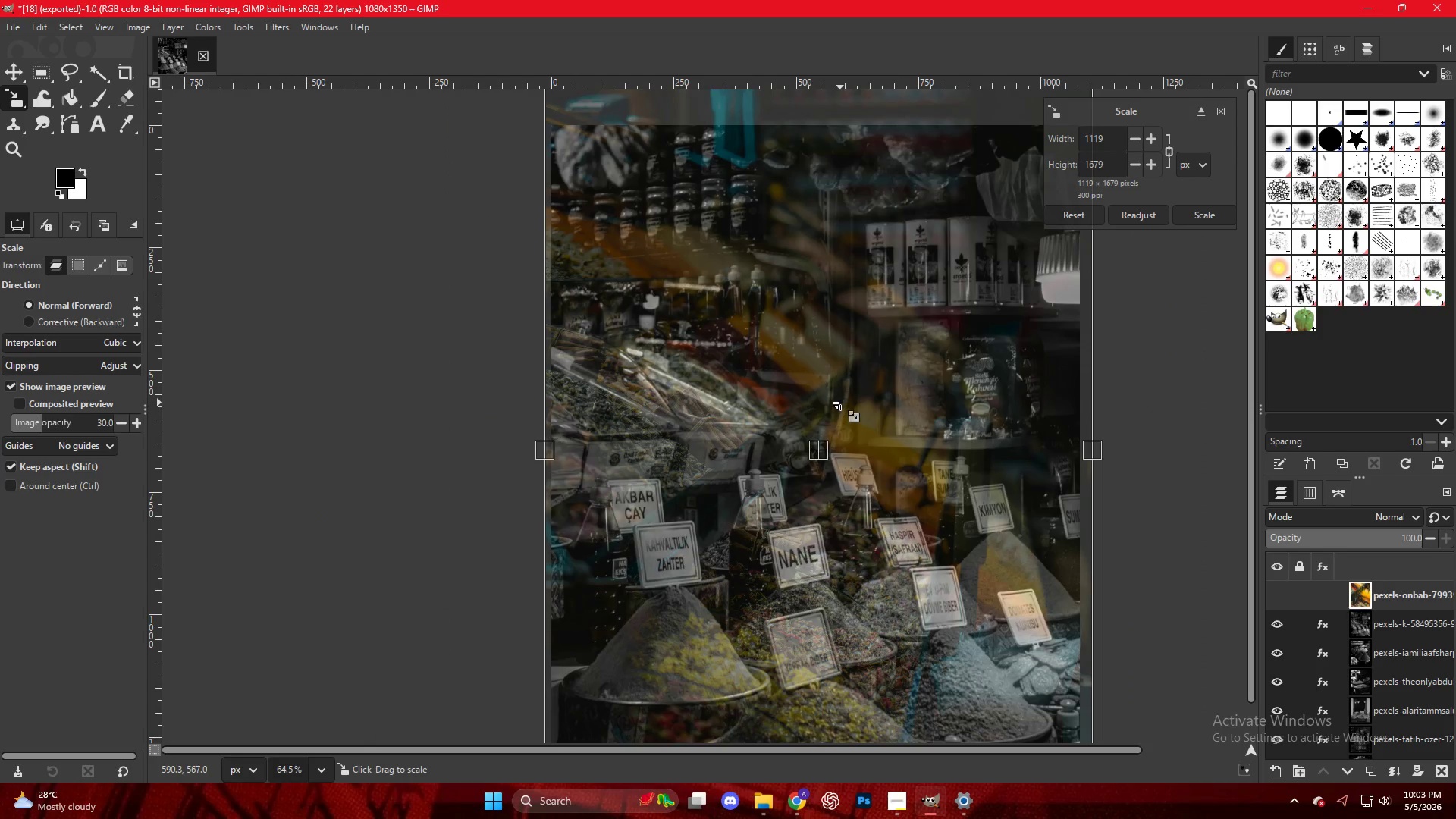 
scroll: coordinate [845, 373], scroll_direction: up, amount: 10.0
 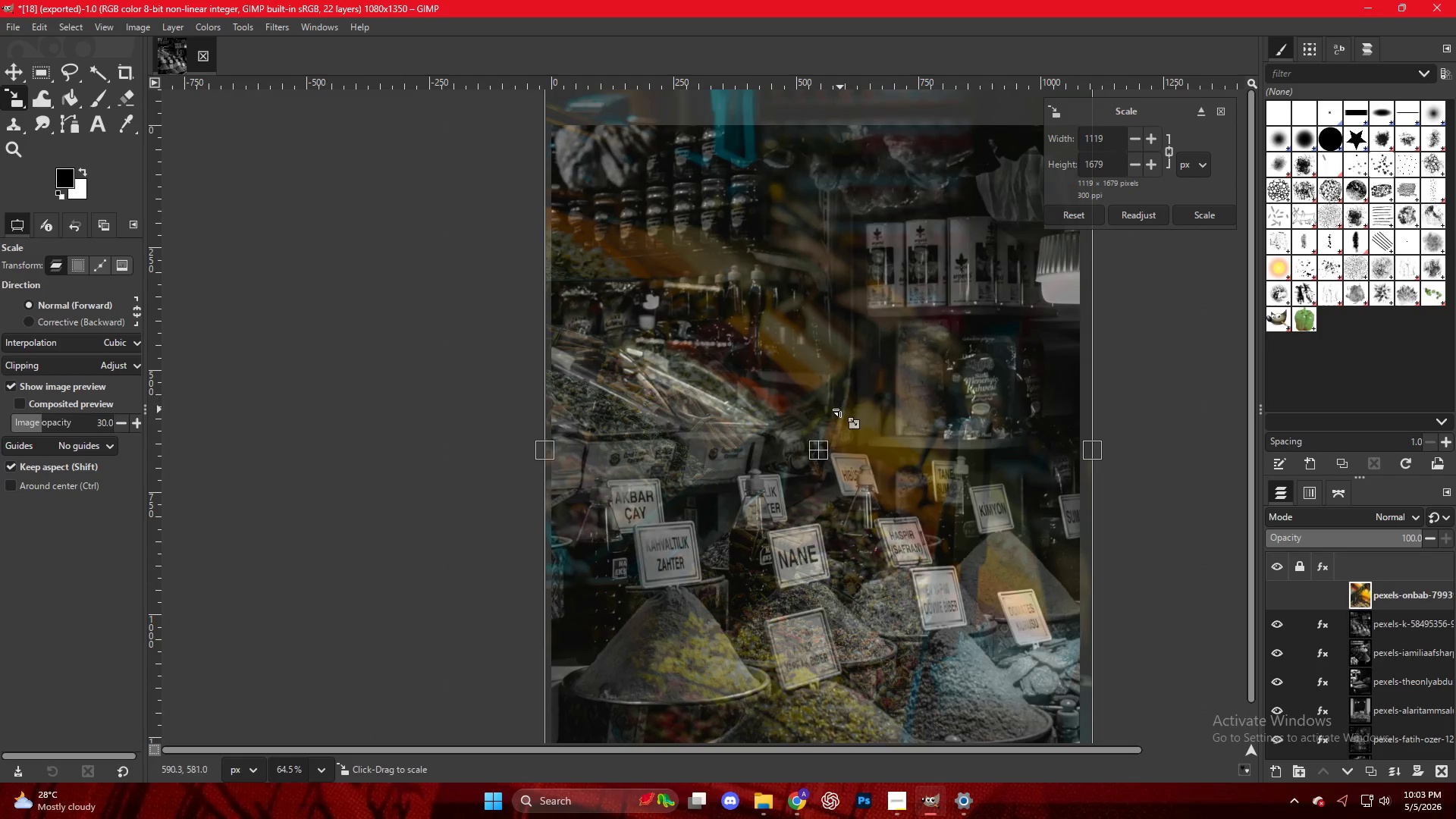 
key(NumpadEnter)
 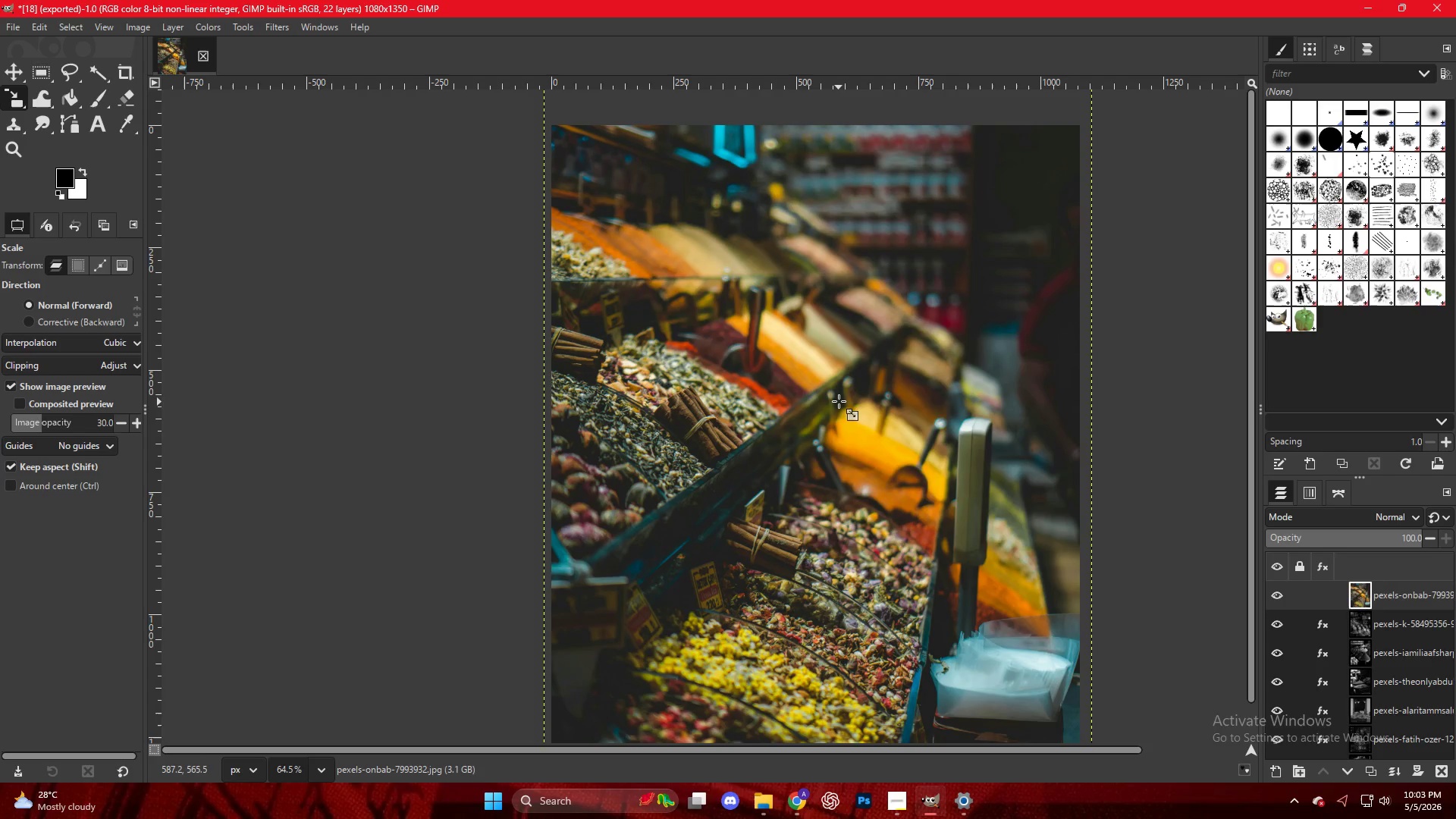 
key(Control+ControlLeft)
 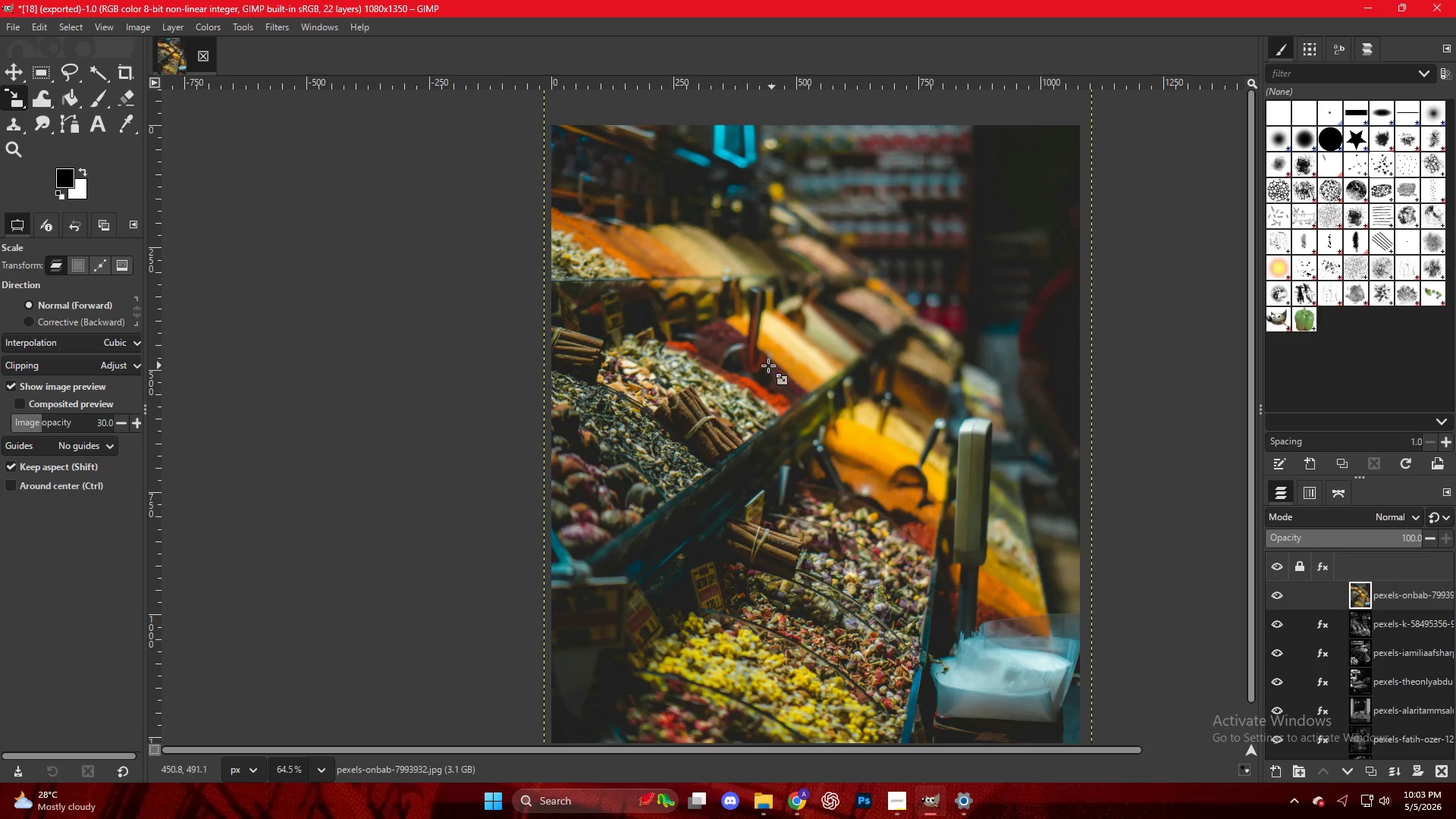 
key(Control+ControlLeft)
 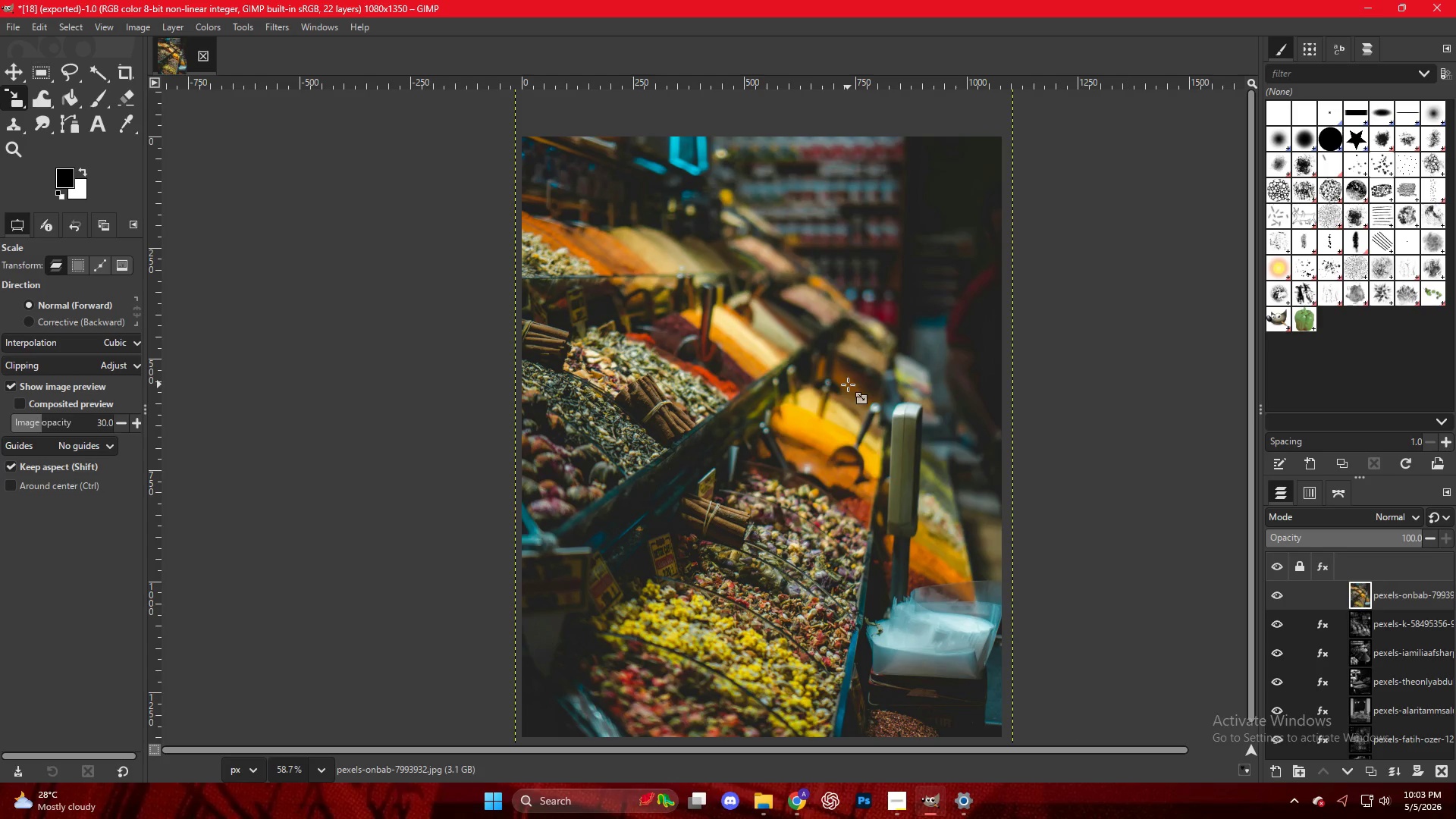 
scroll: coordinate [848, 384], scroll_direction: down, amount: 1.0
 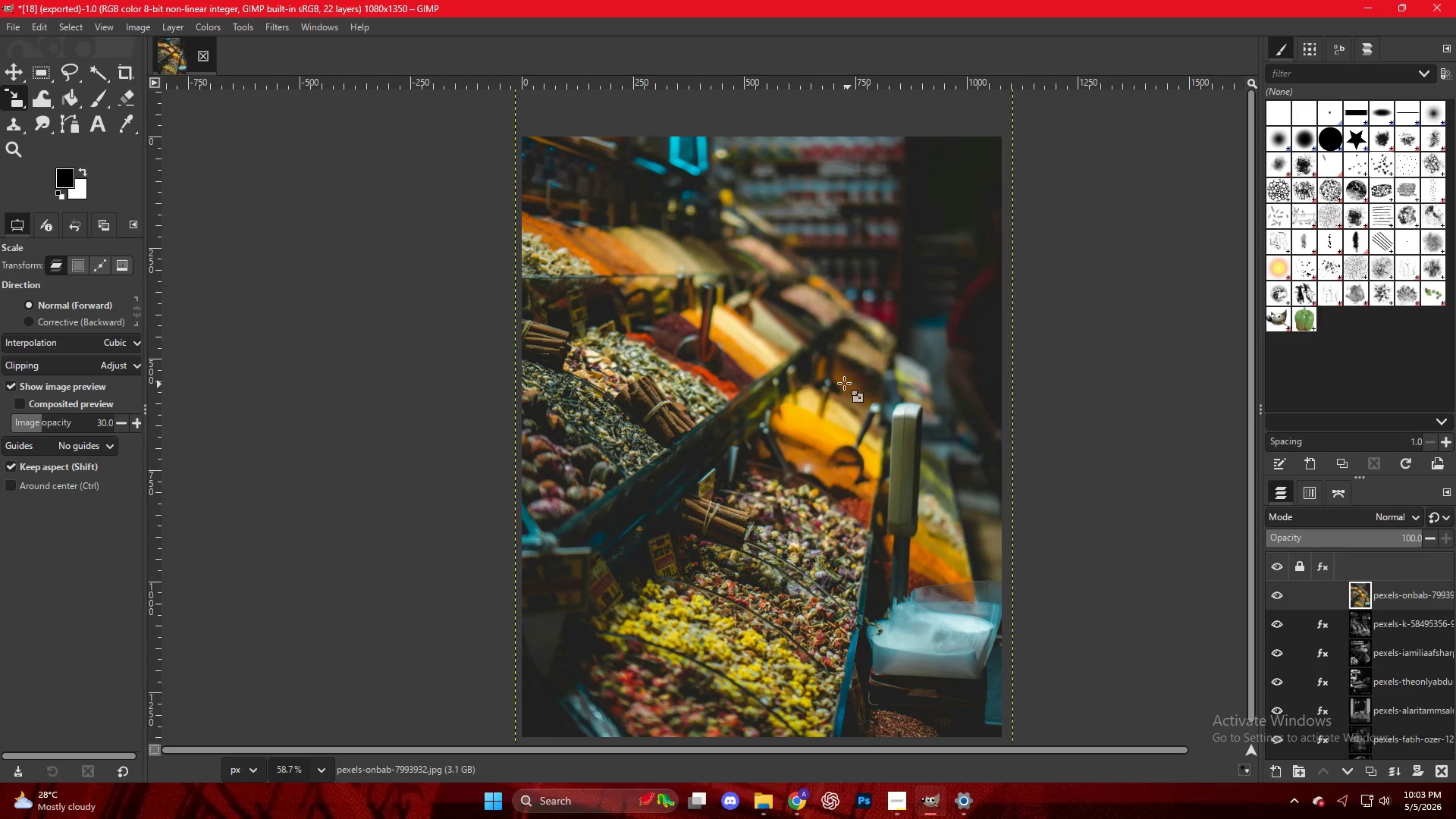 
right_click([713, 359])
 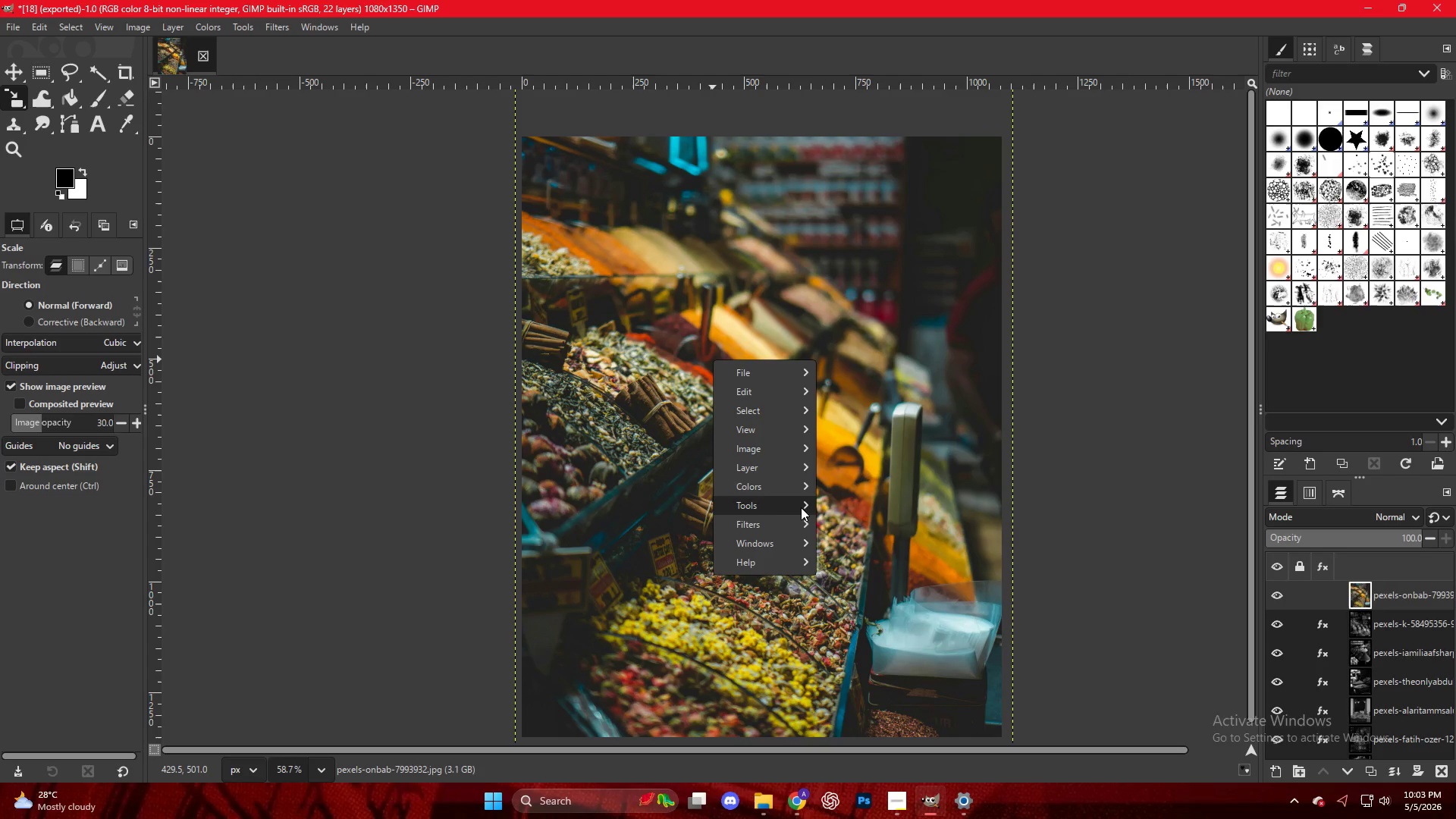 
left_click([782, 493])
 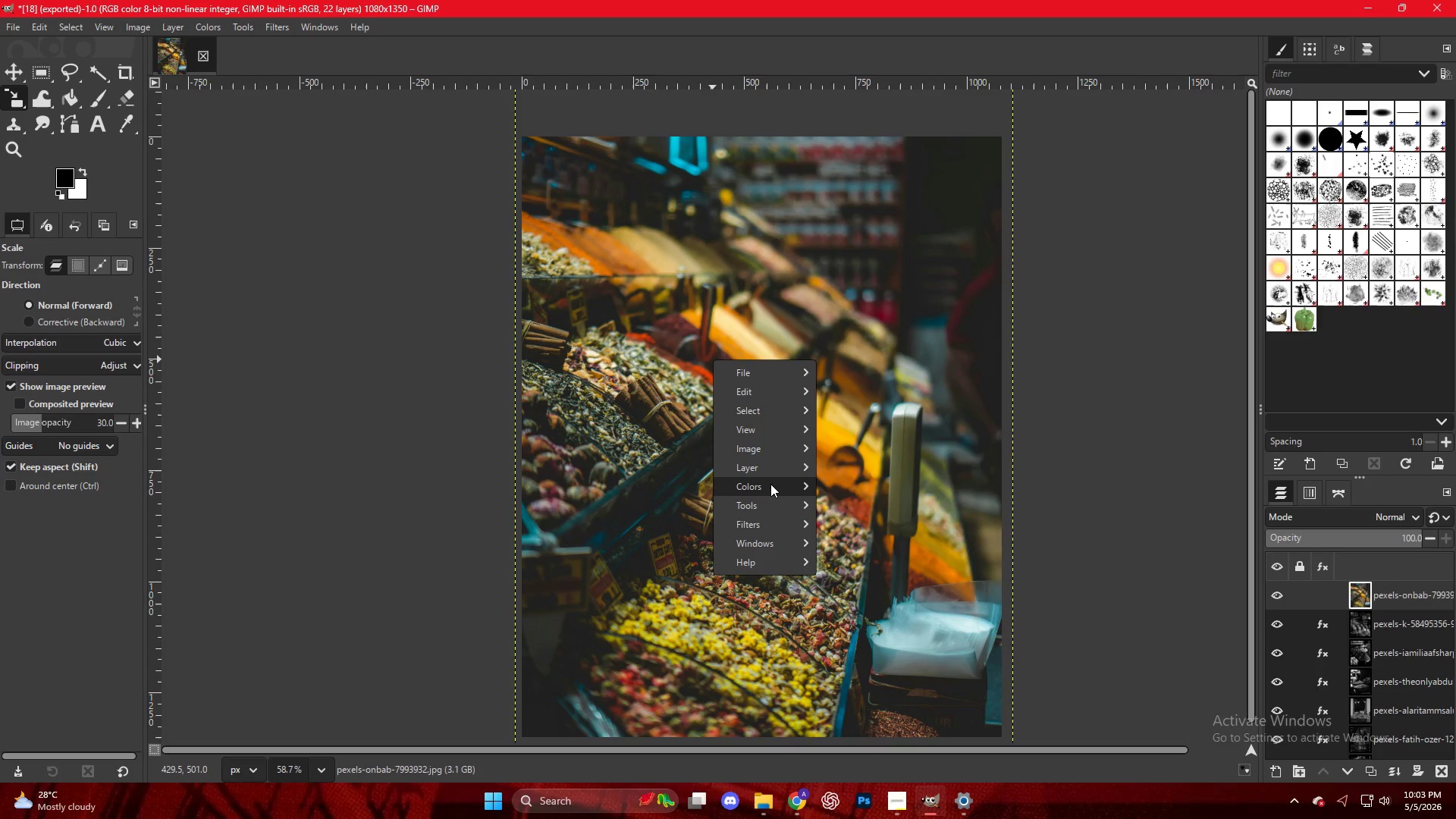 
left_click([770, 484])
 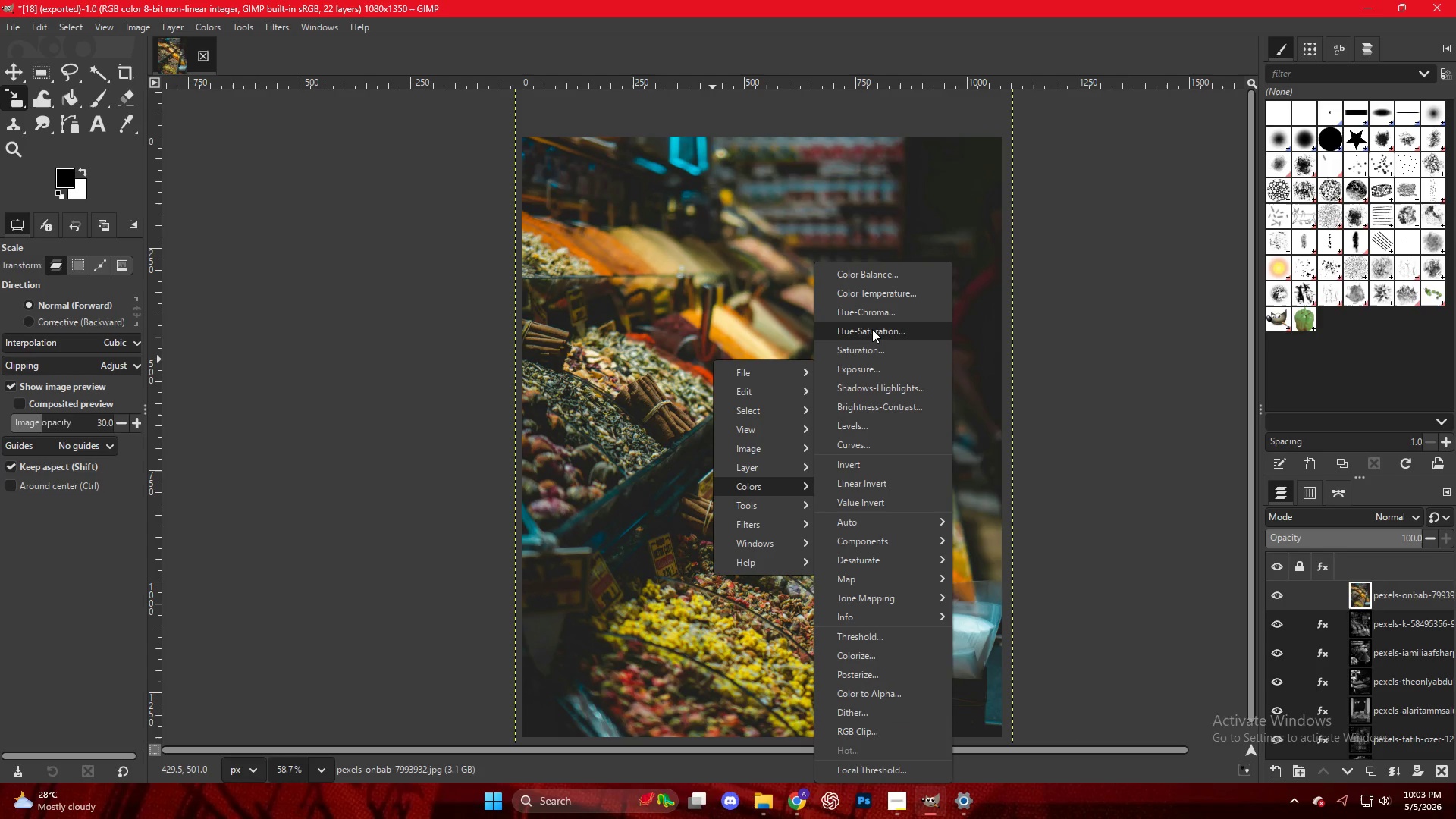 
left_click([872, 329])
 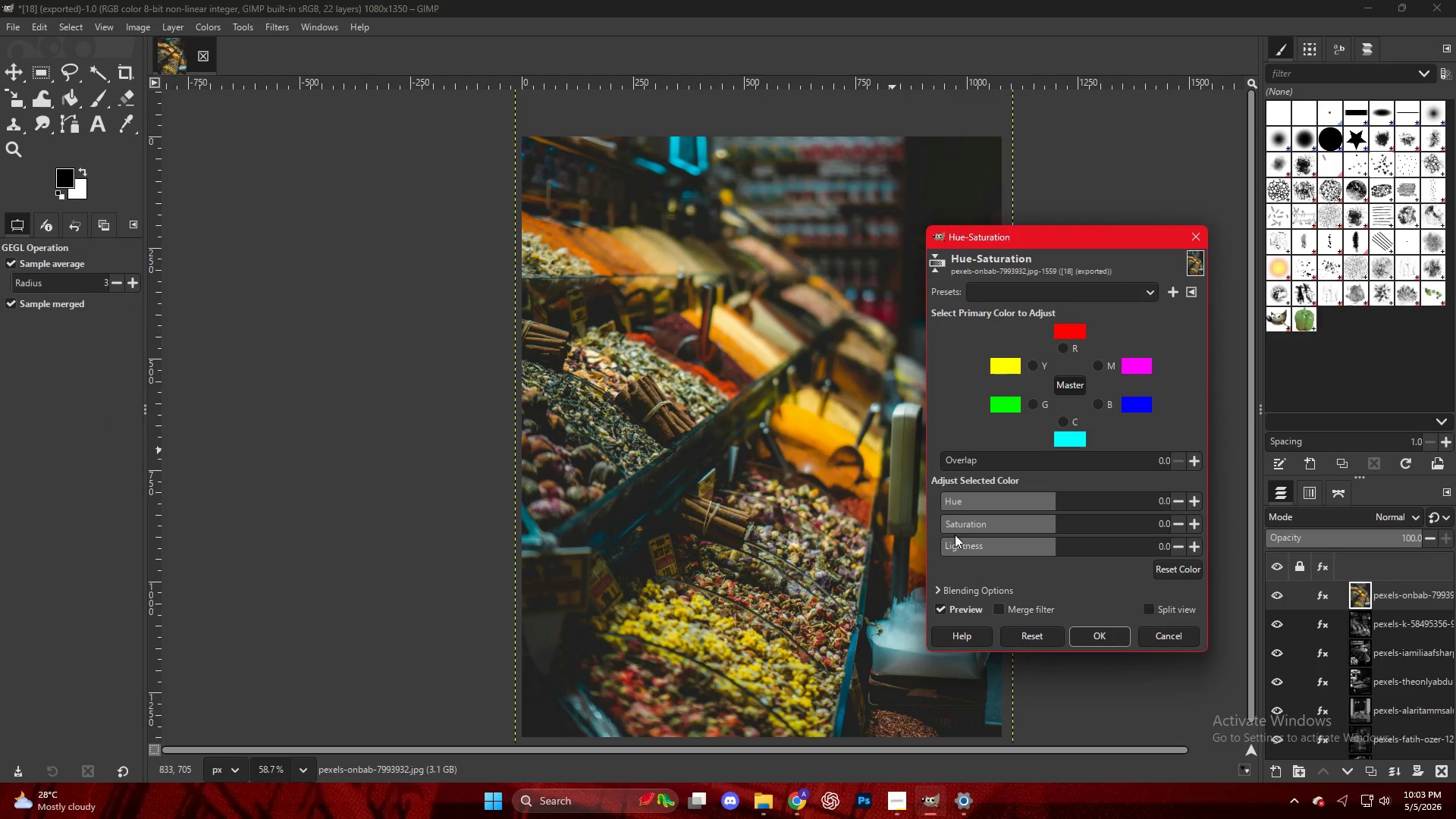 
left_click_drag(start_coordinate=[947, 521], to_coordinate=[877, 513])
 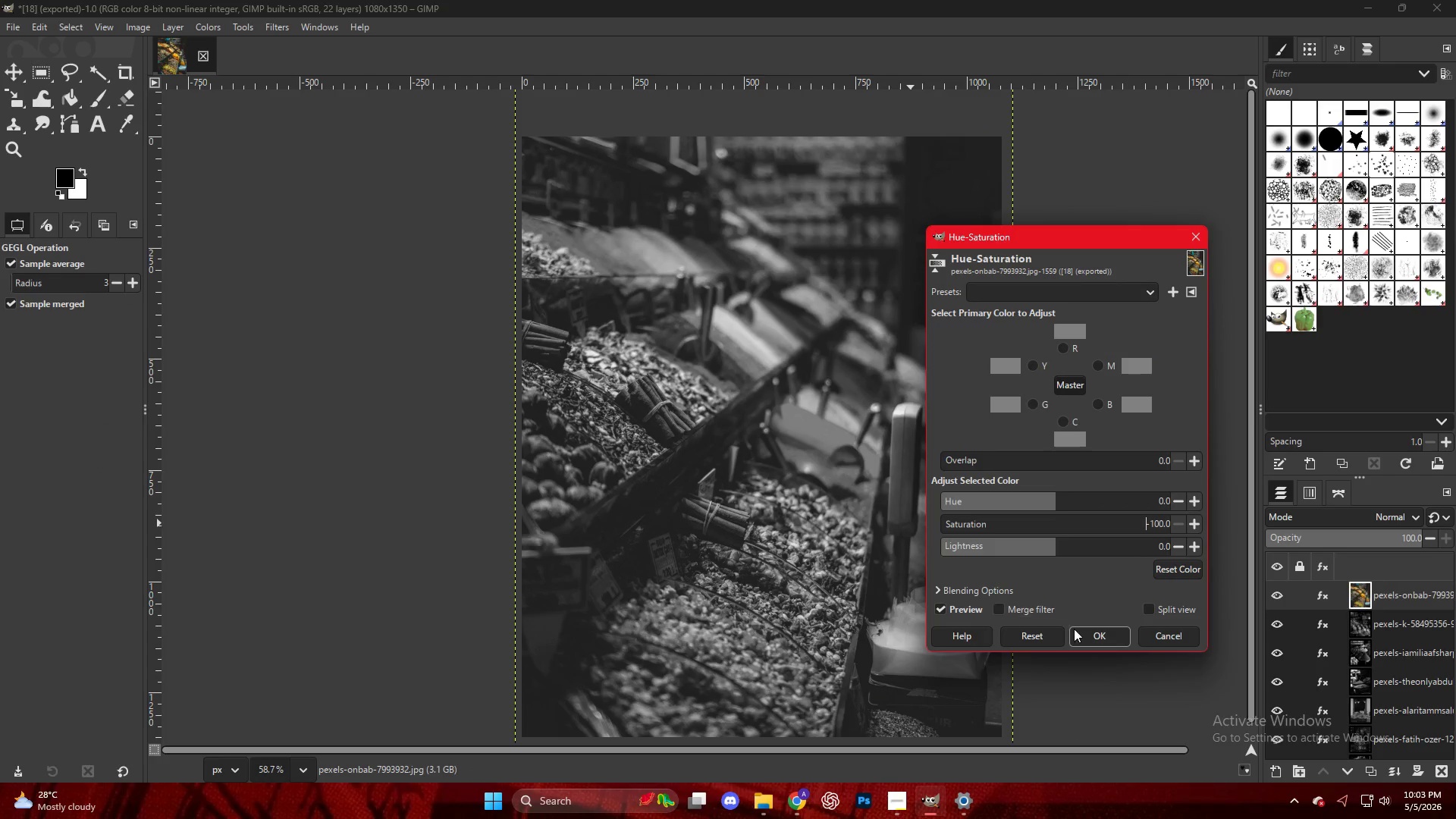 
left_click([1092, 637])
 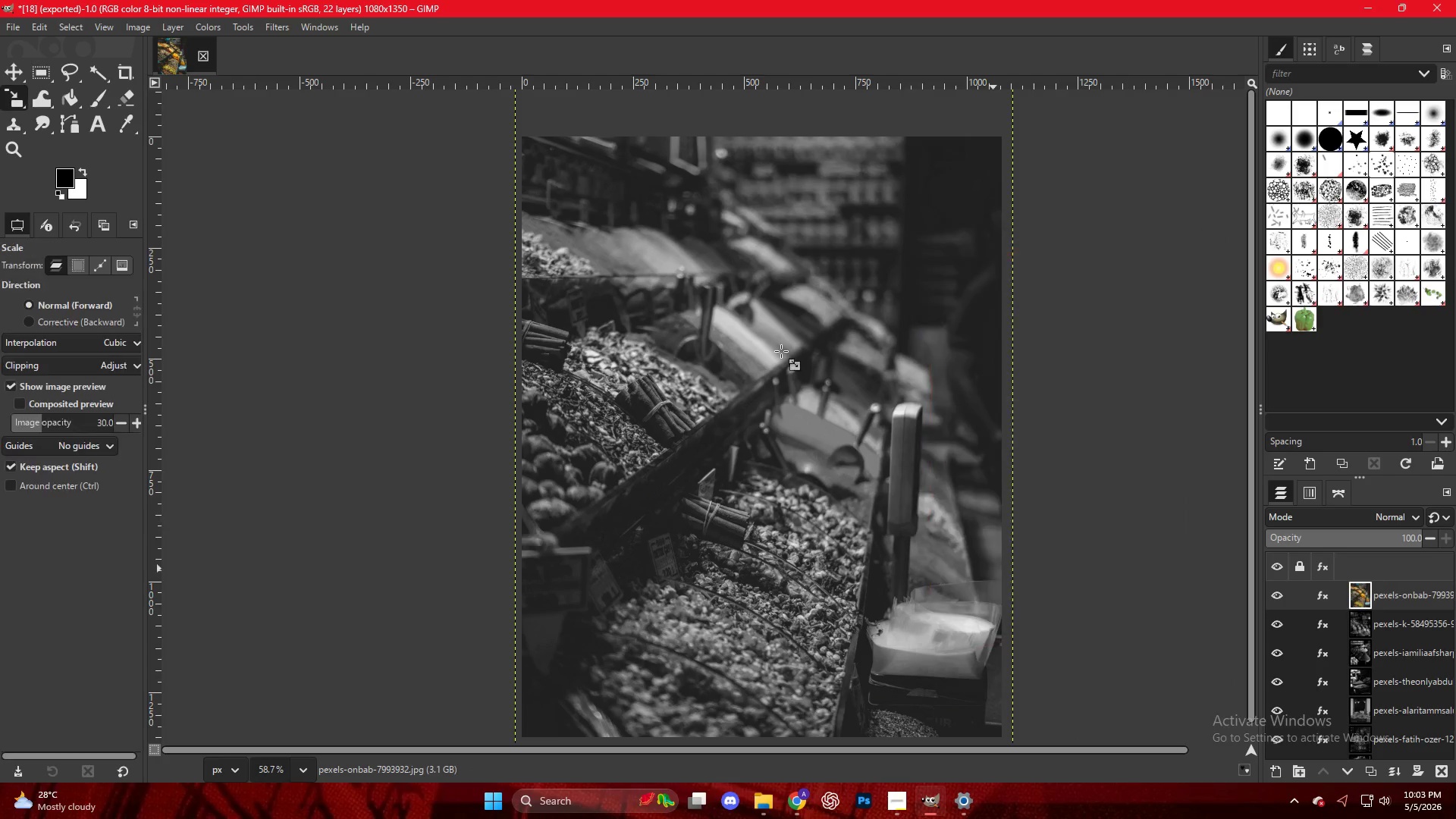 
right_click([739, 275])
 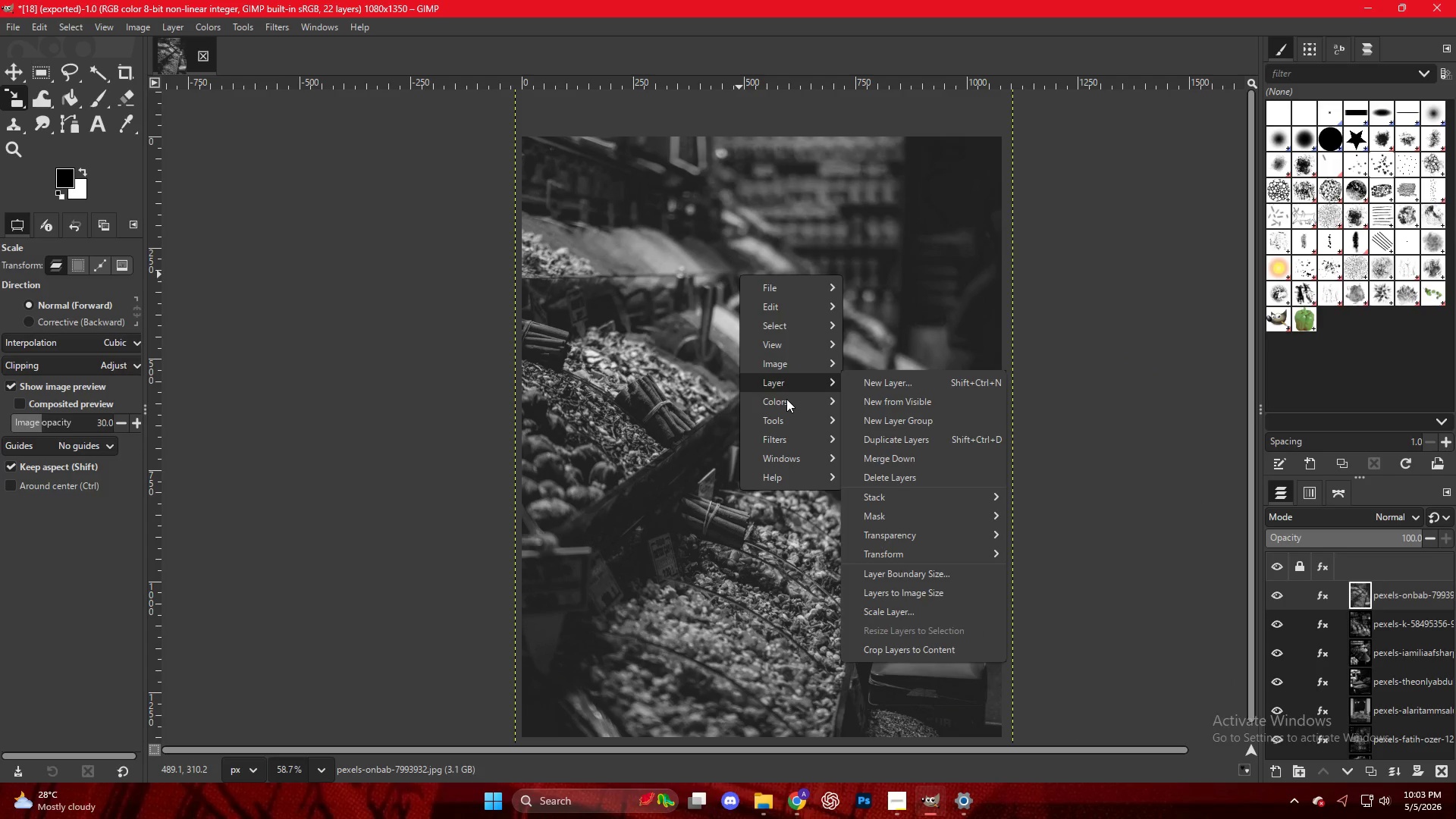 
double_click([786, 399])
 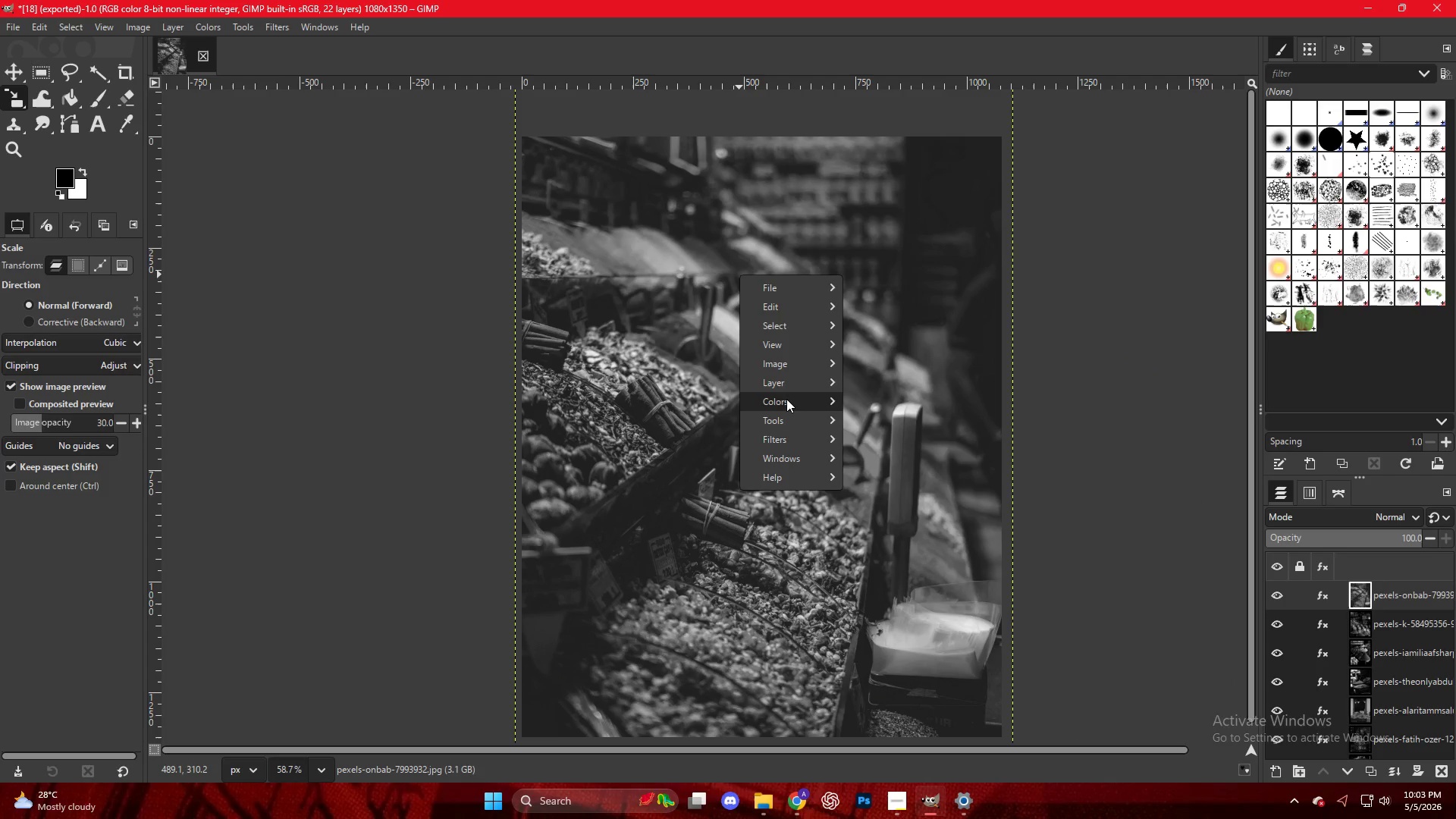 
left_click([792, 399])
 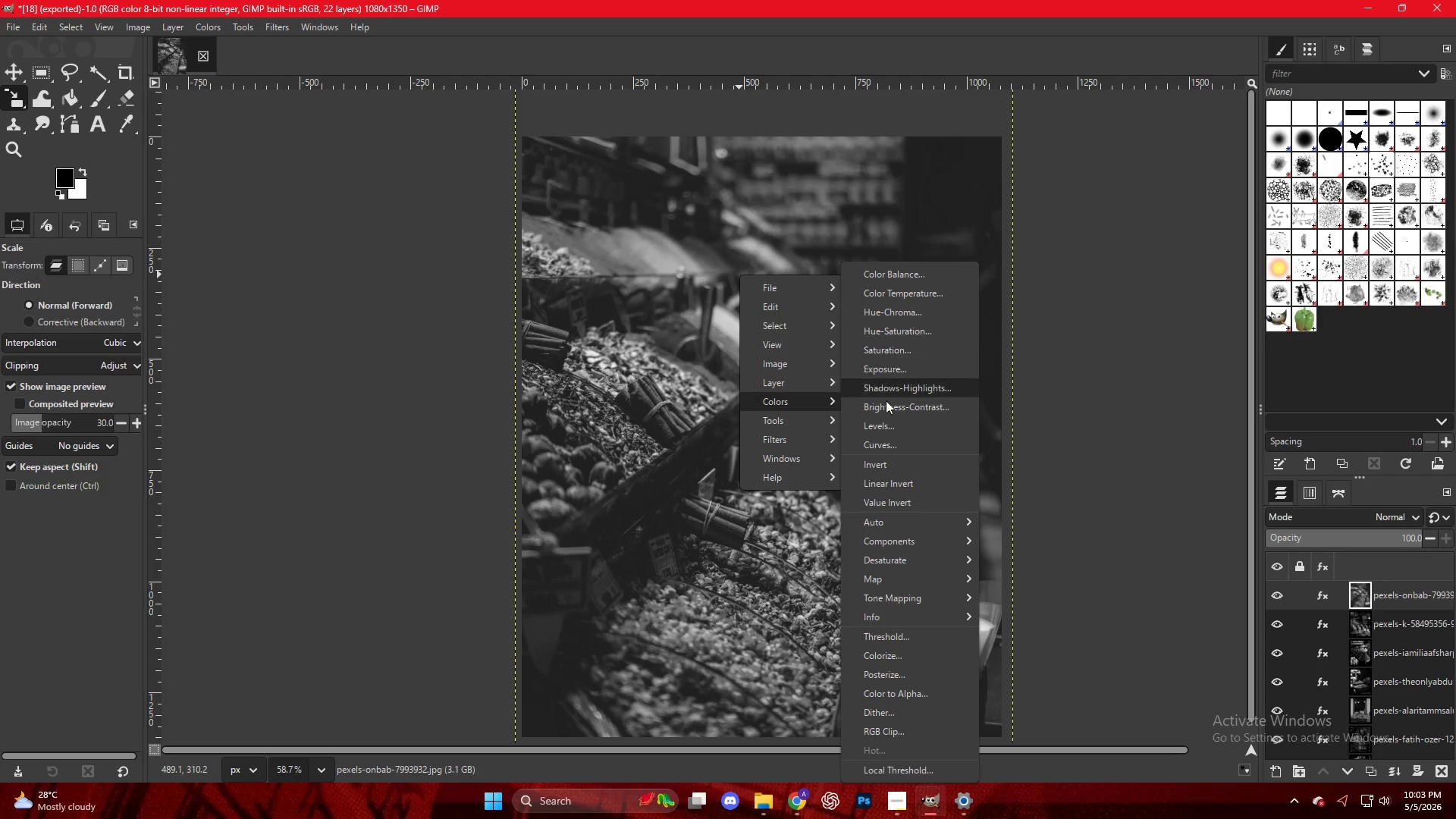 
left_click([885, 430])
 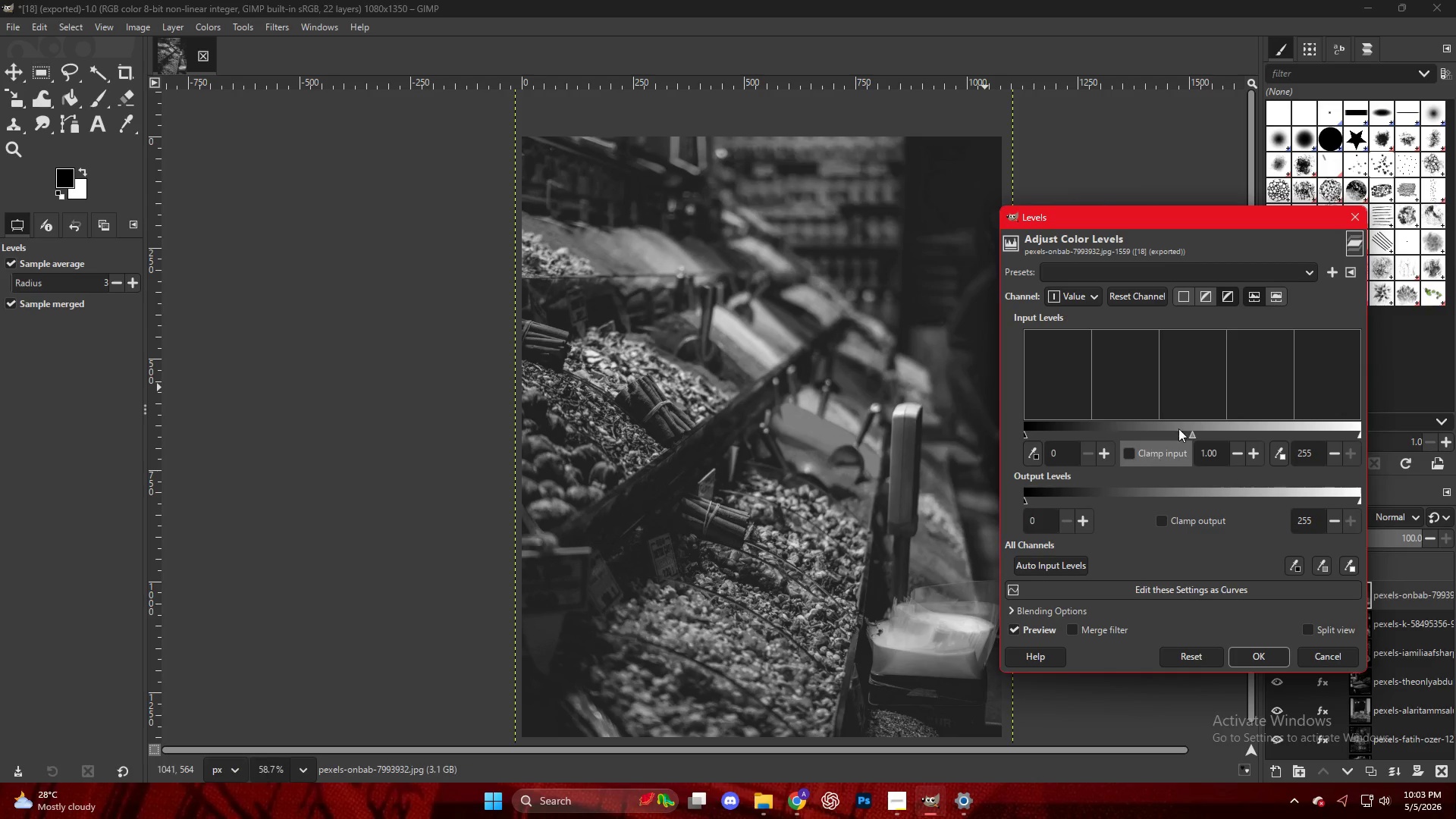 
left_click_drag(start_coordinate=[1194, 434], to_coordinate=[1237, 445])
 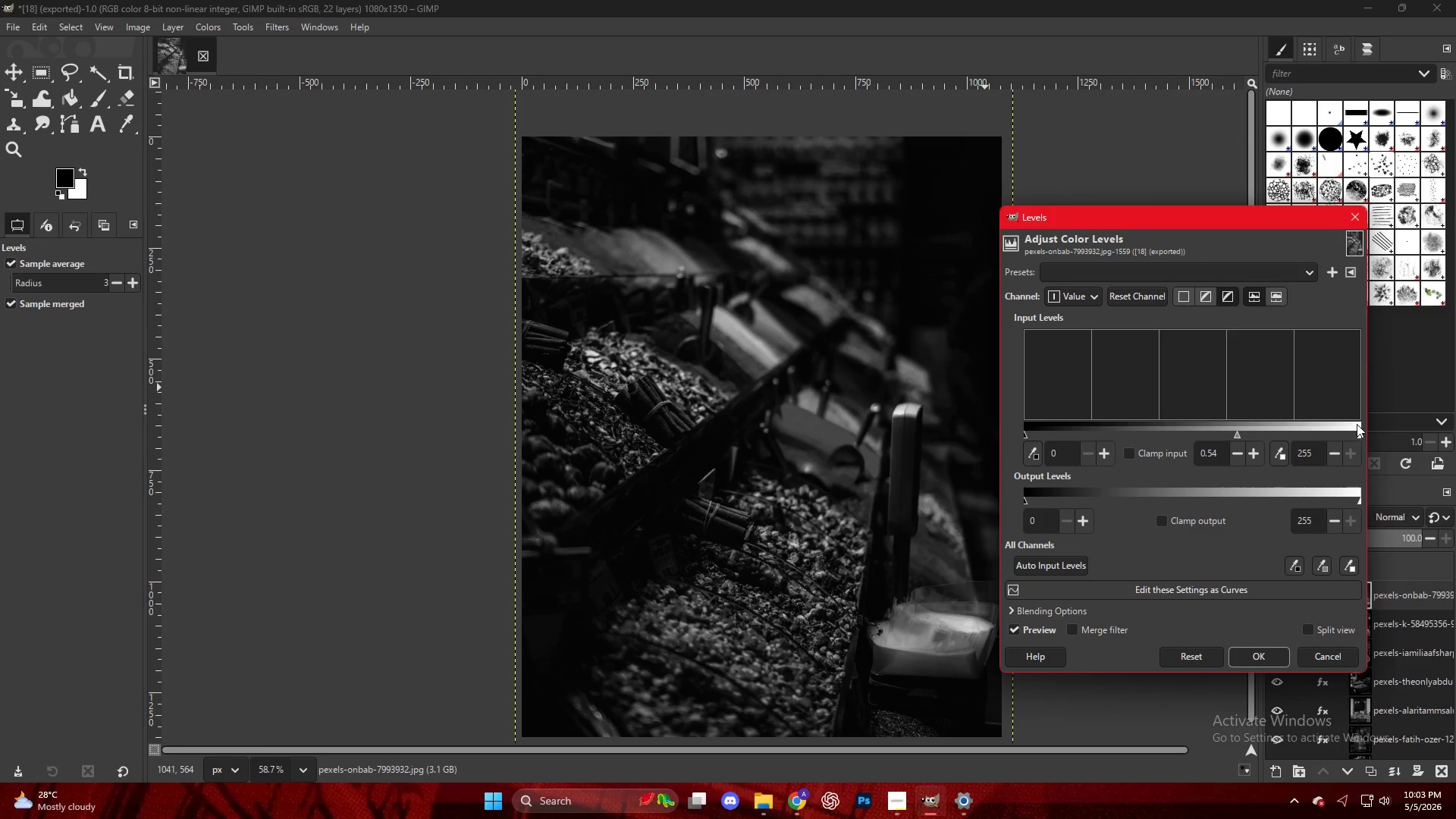 
left_click_drag(start_coordinate=[1357, 428], to_coordinate=[1328, 435])
 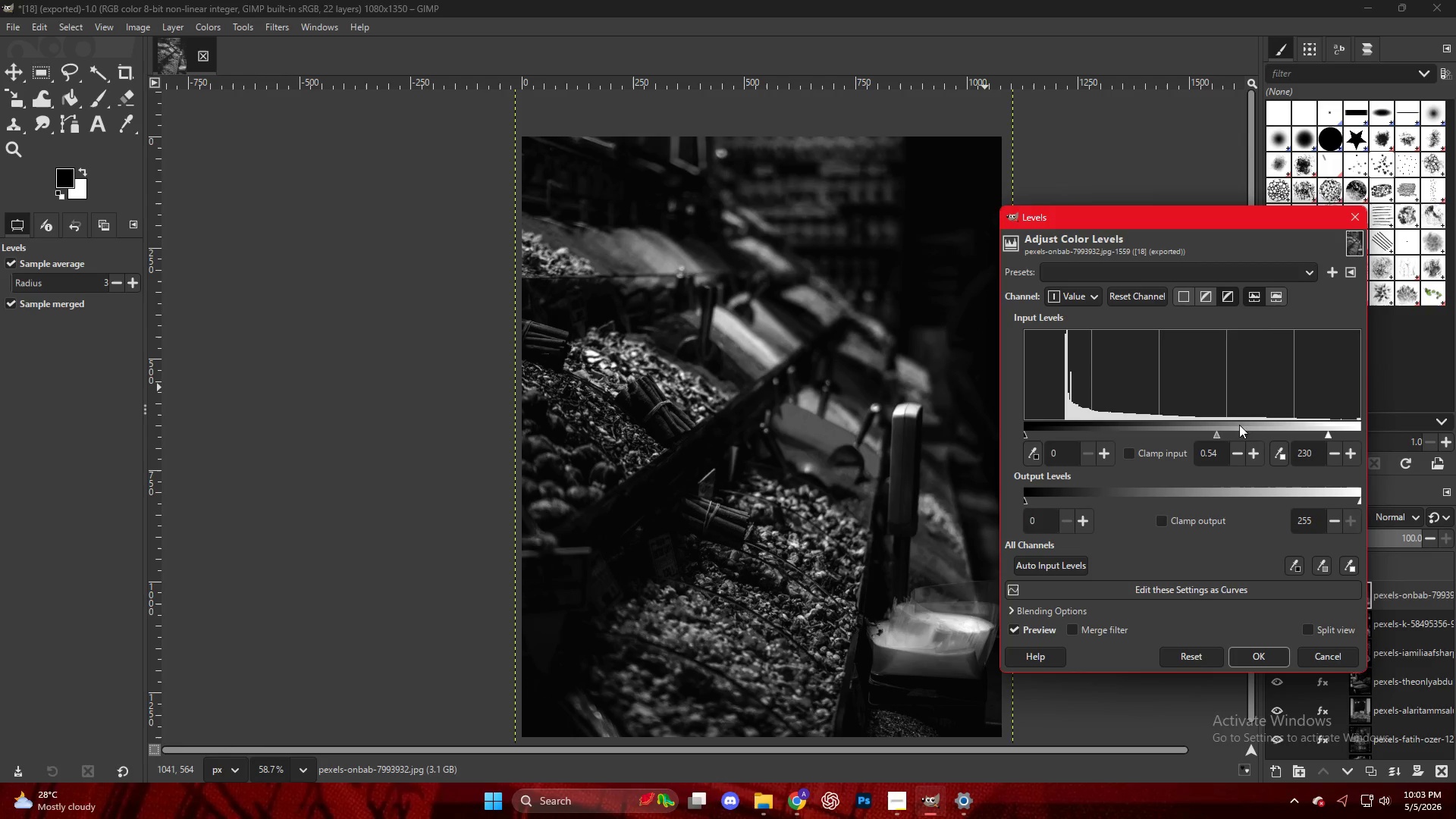 
left_click([1257, 661])
 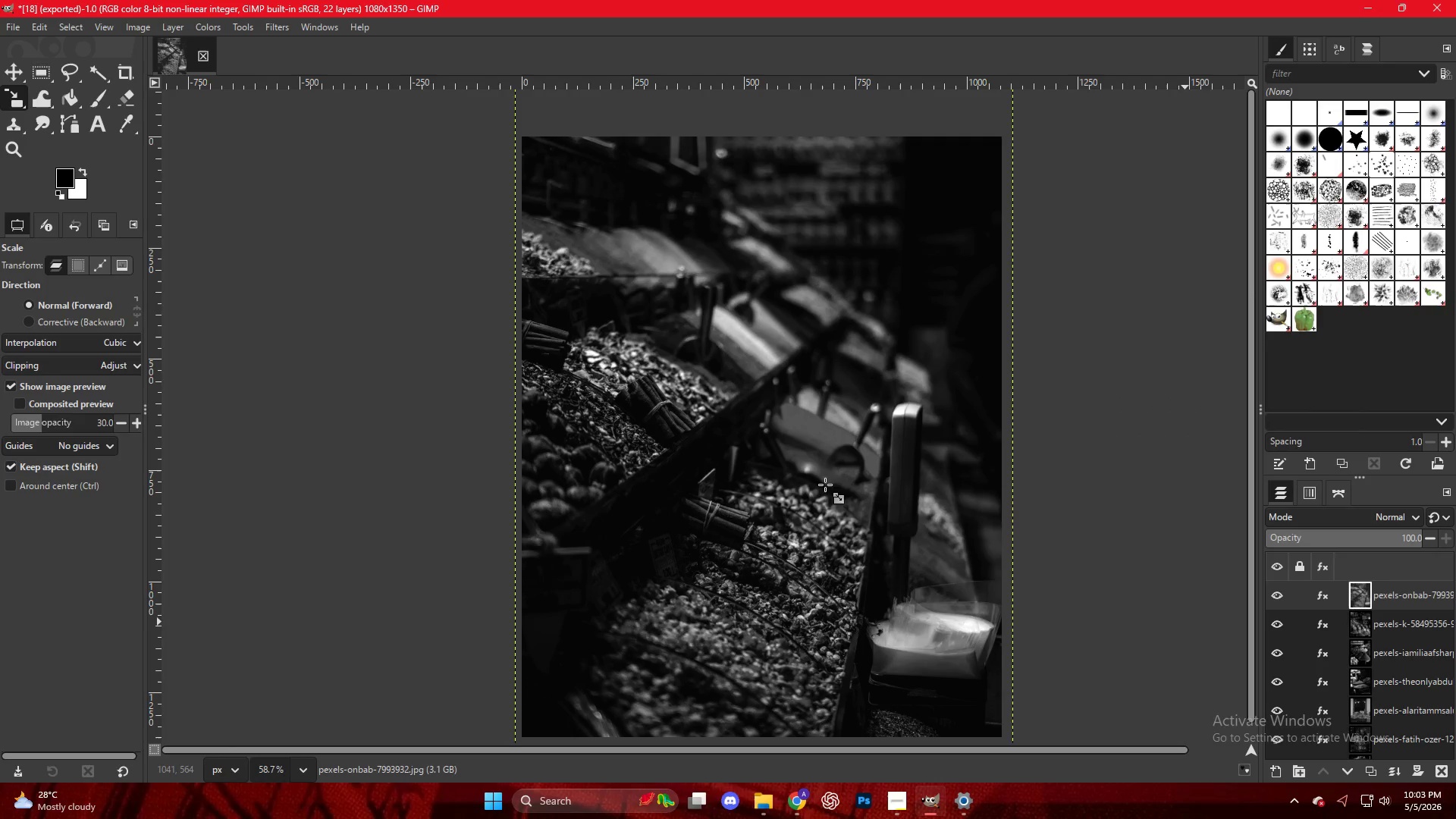 
key(Control+ControlLeft)
 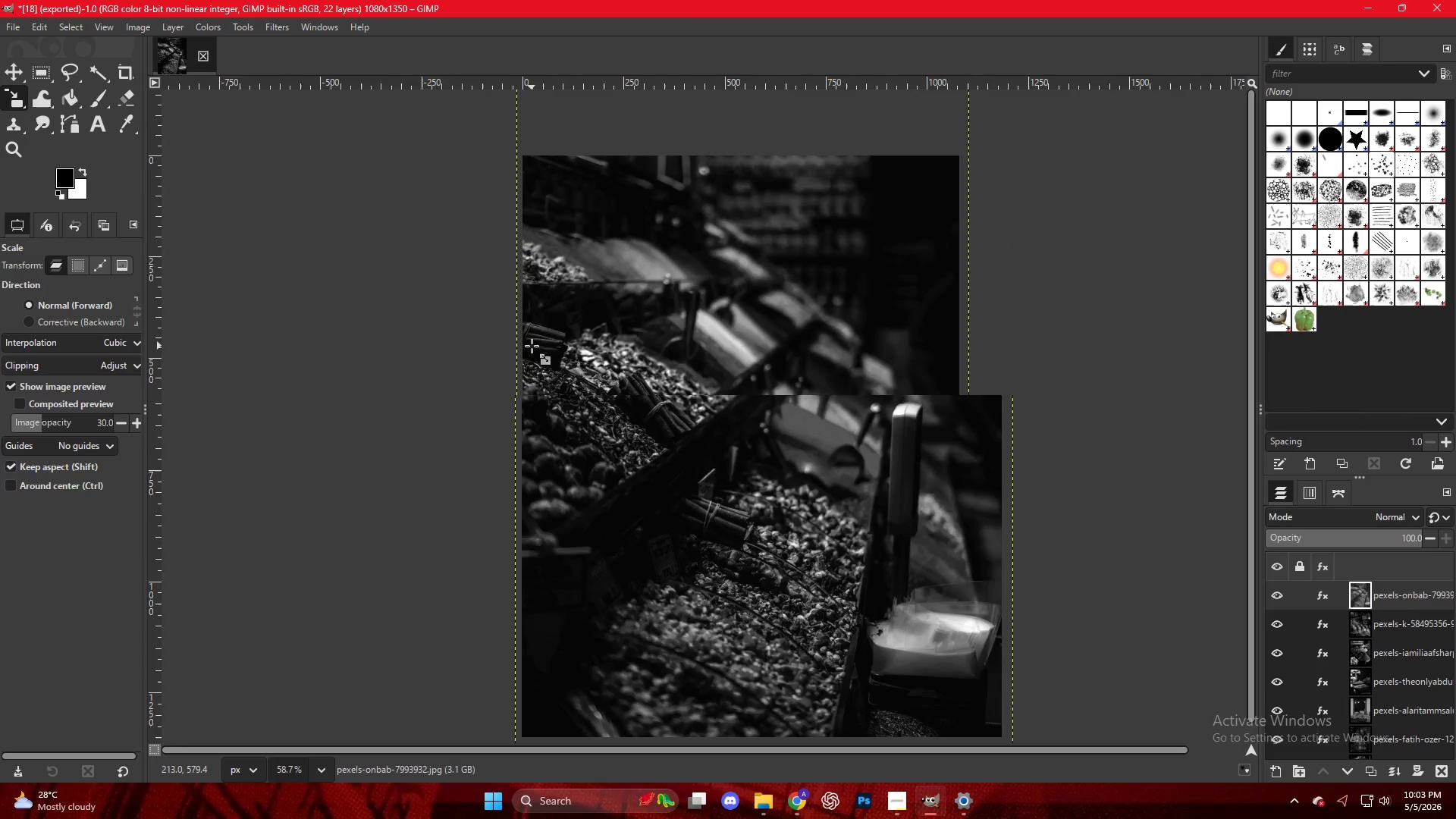 
scroll: coordinate [532, 346], scroll_direction: down, amount: 4.0
 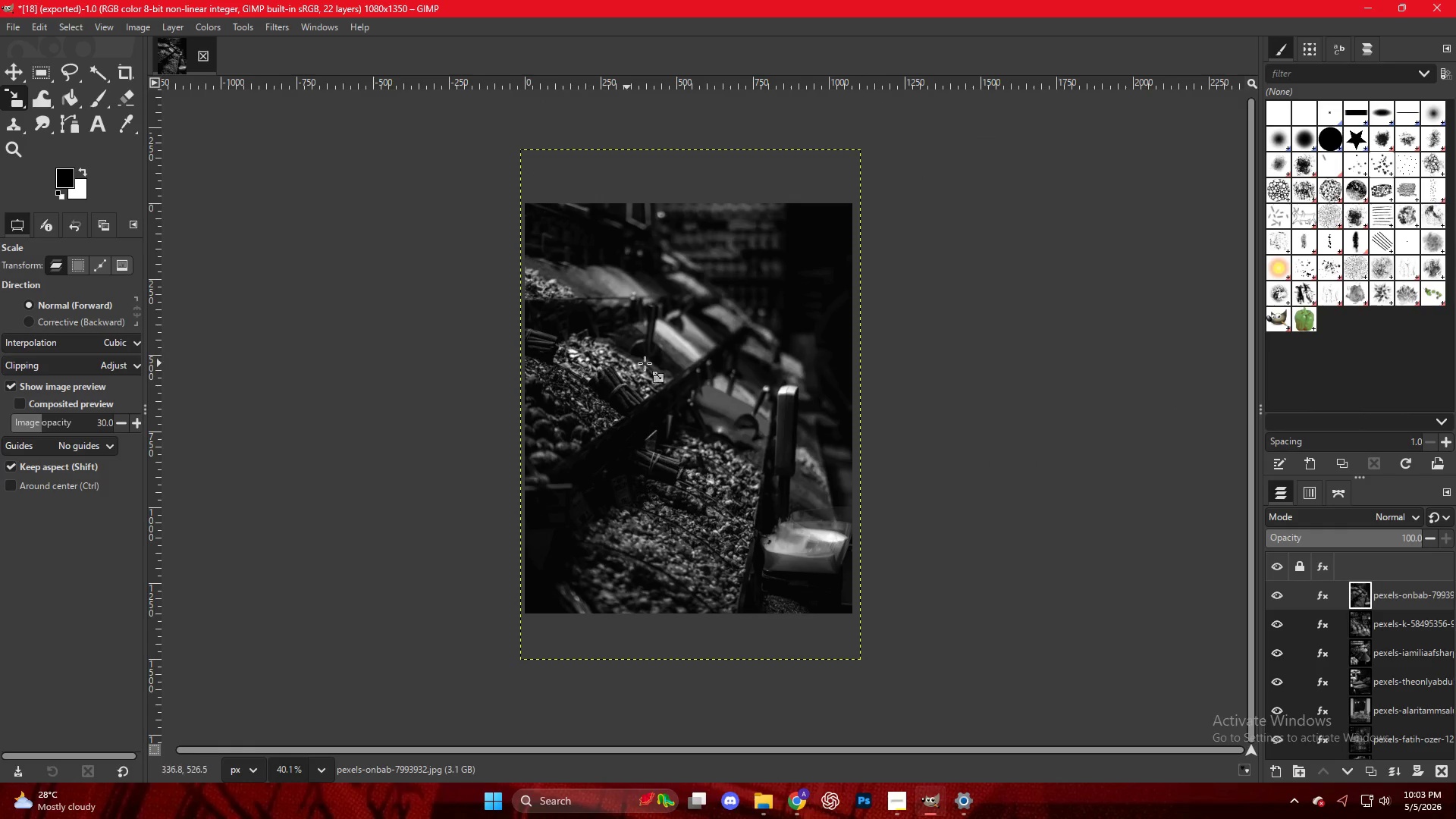 
key(Control+Shift+E)
 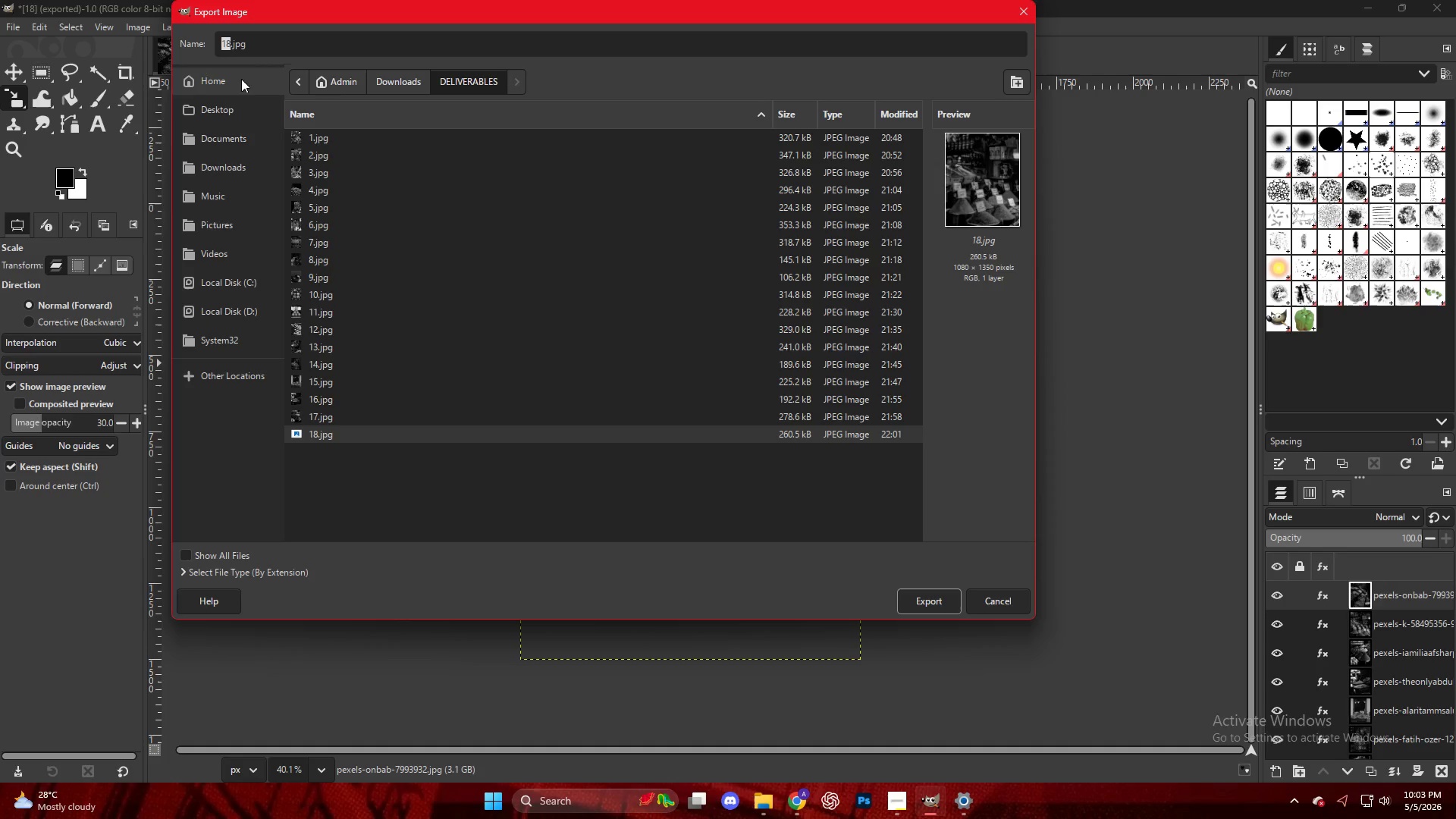 
left_click([230, 41])
 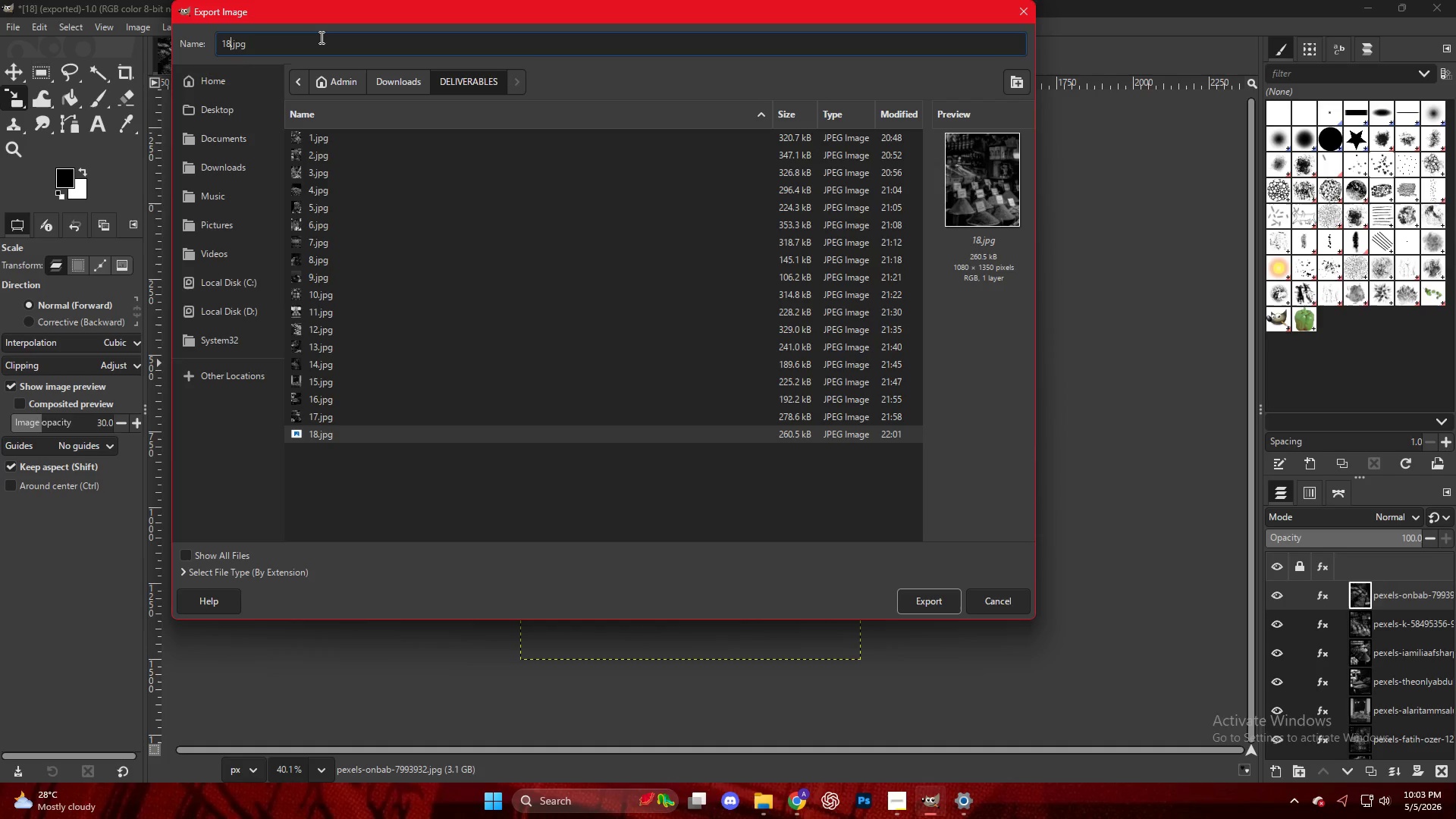 
key(ArrowLeft)
 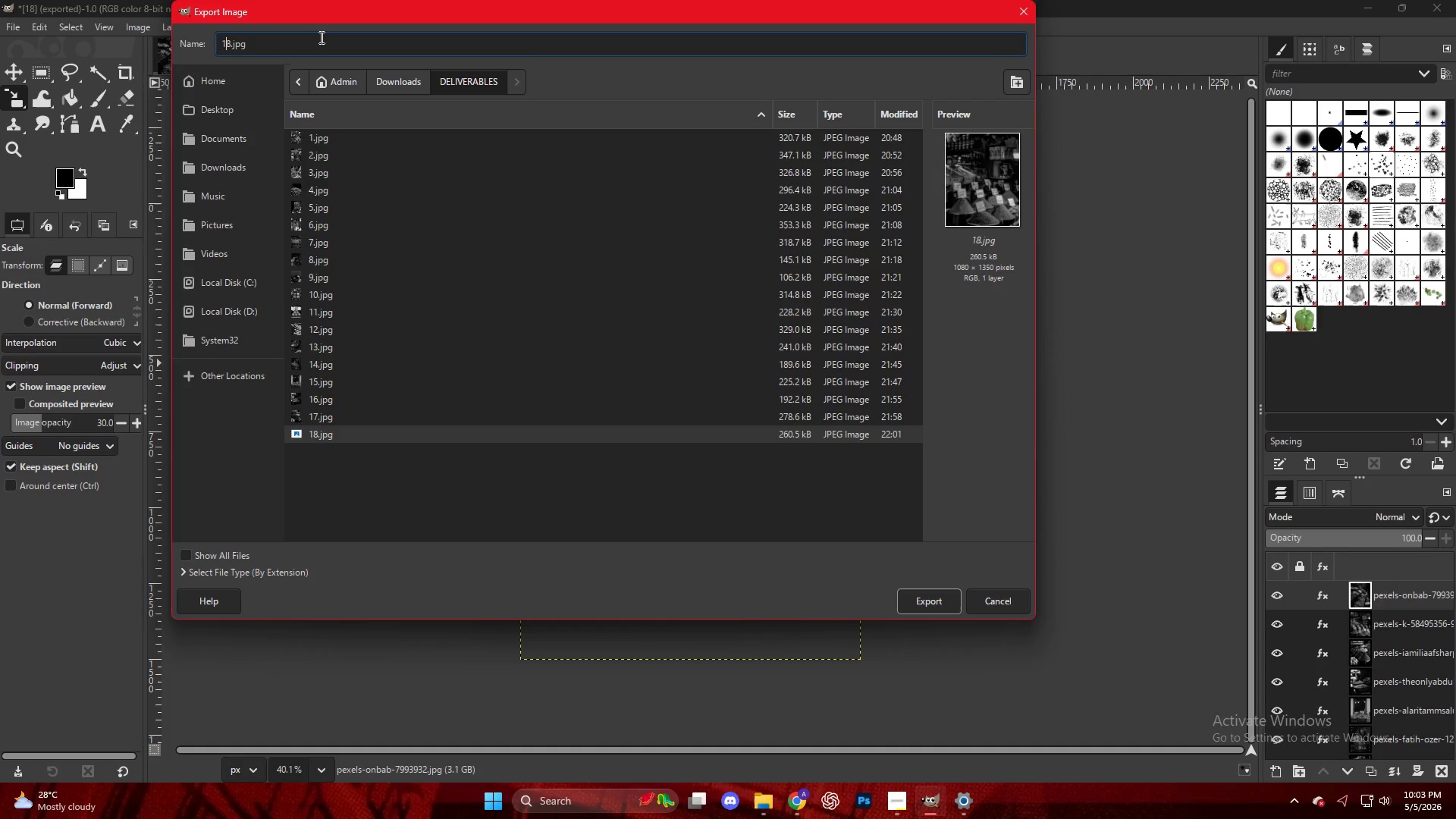 
key(ArrowRight)
 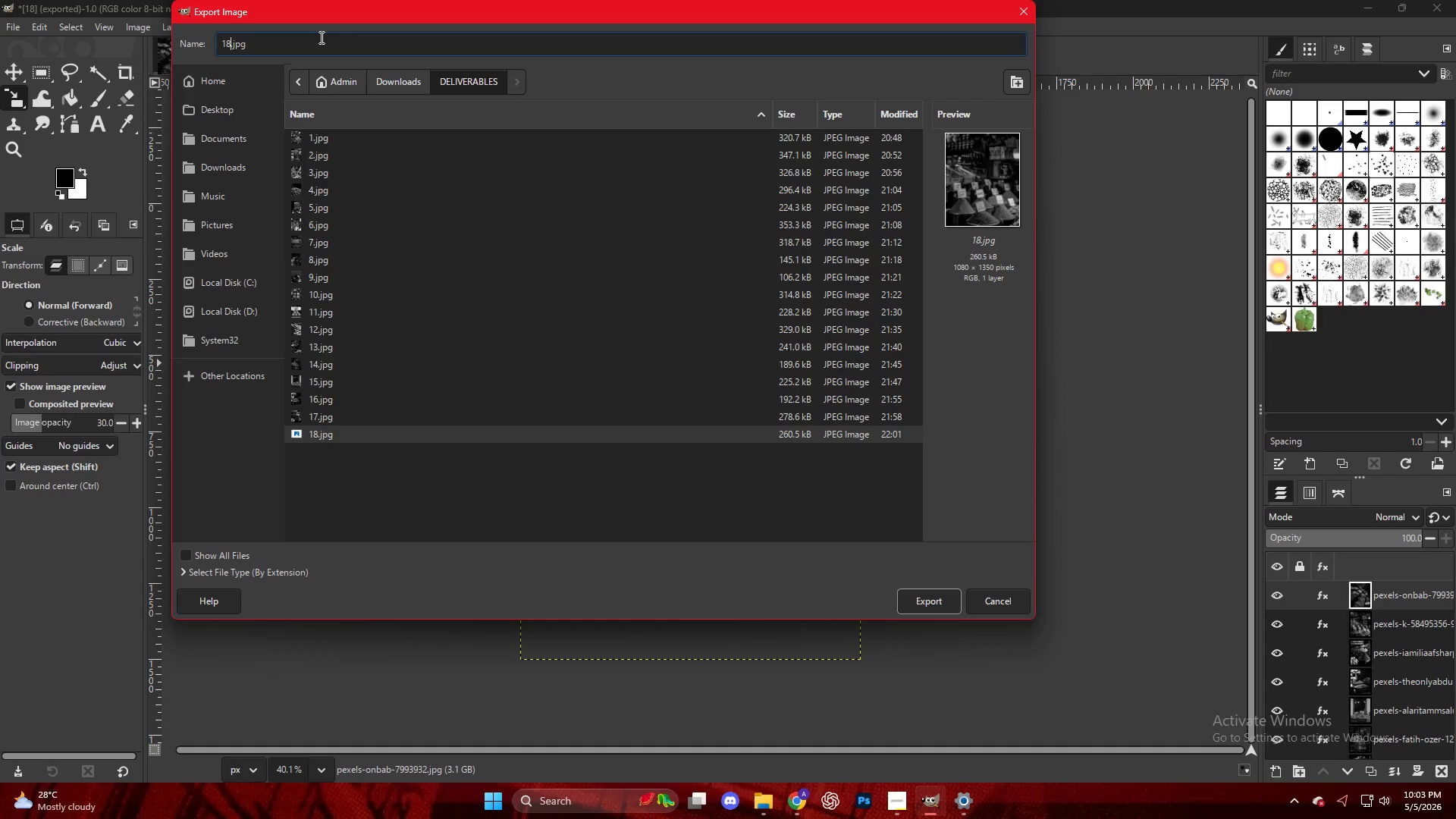 
key(Backspace)
 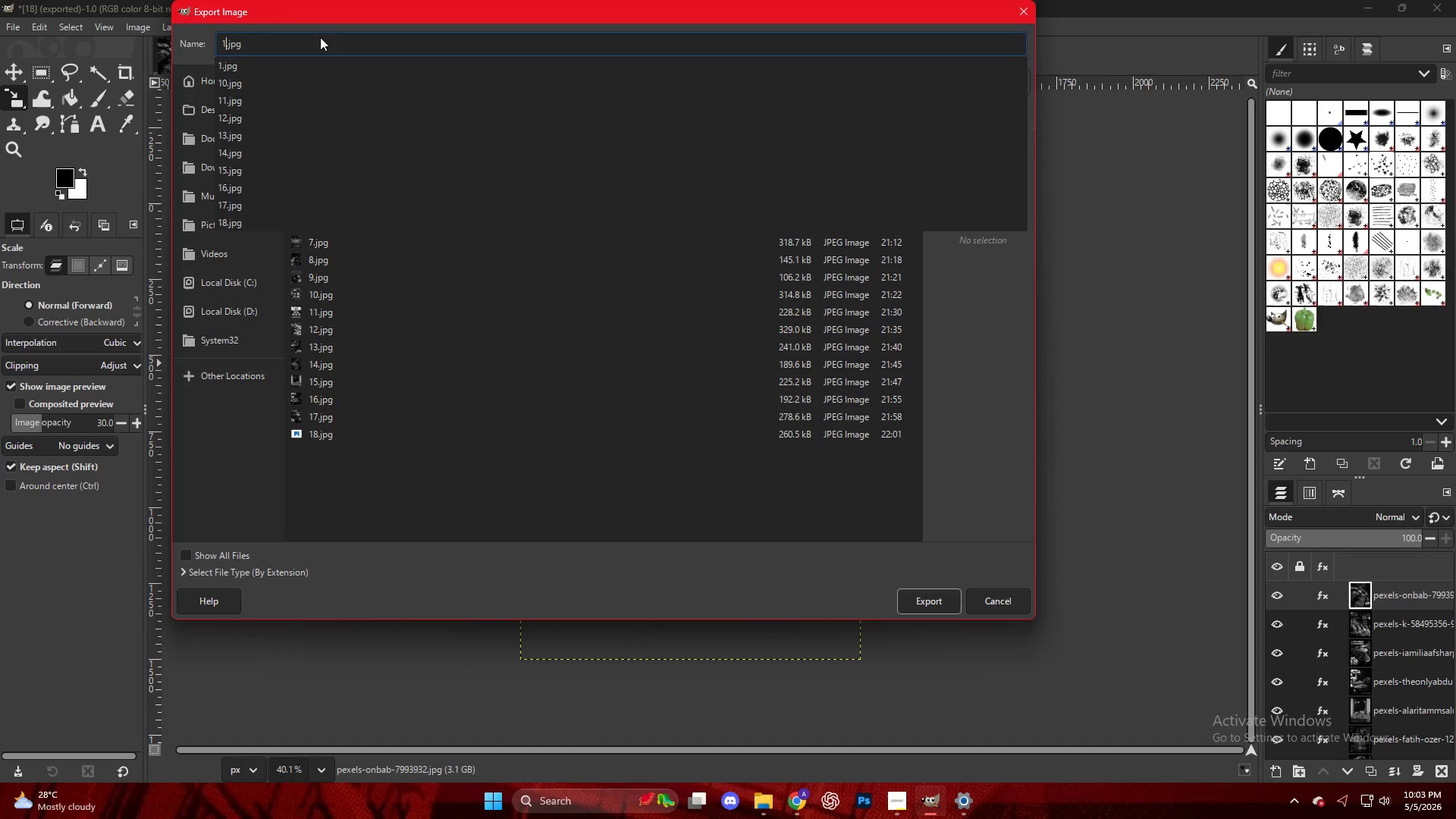 
key(Numpad9)
 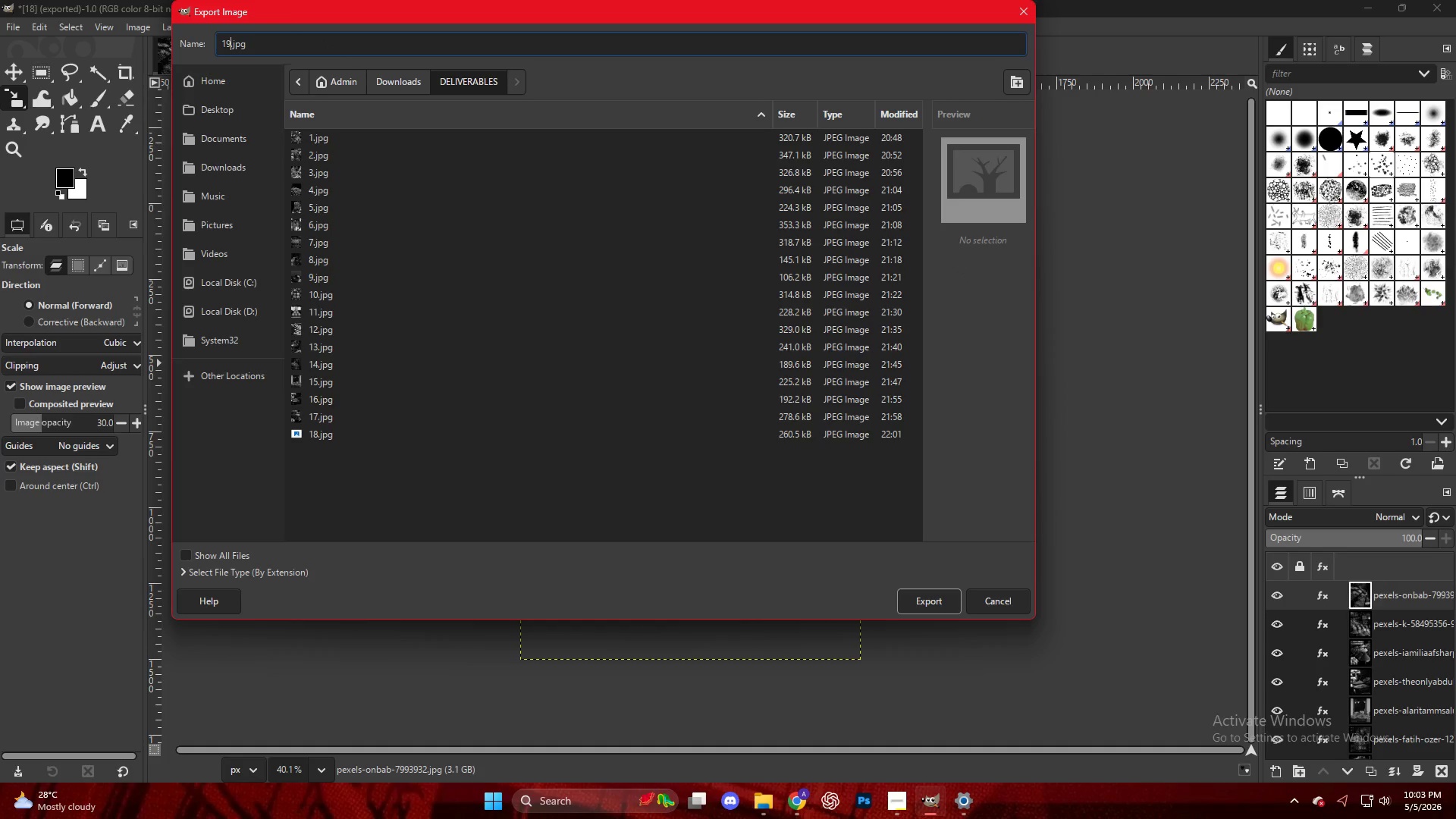 
key(NumpadEnter)
 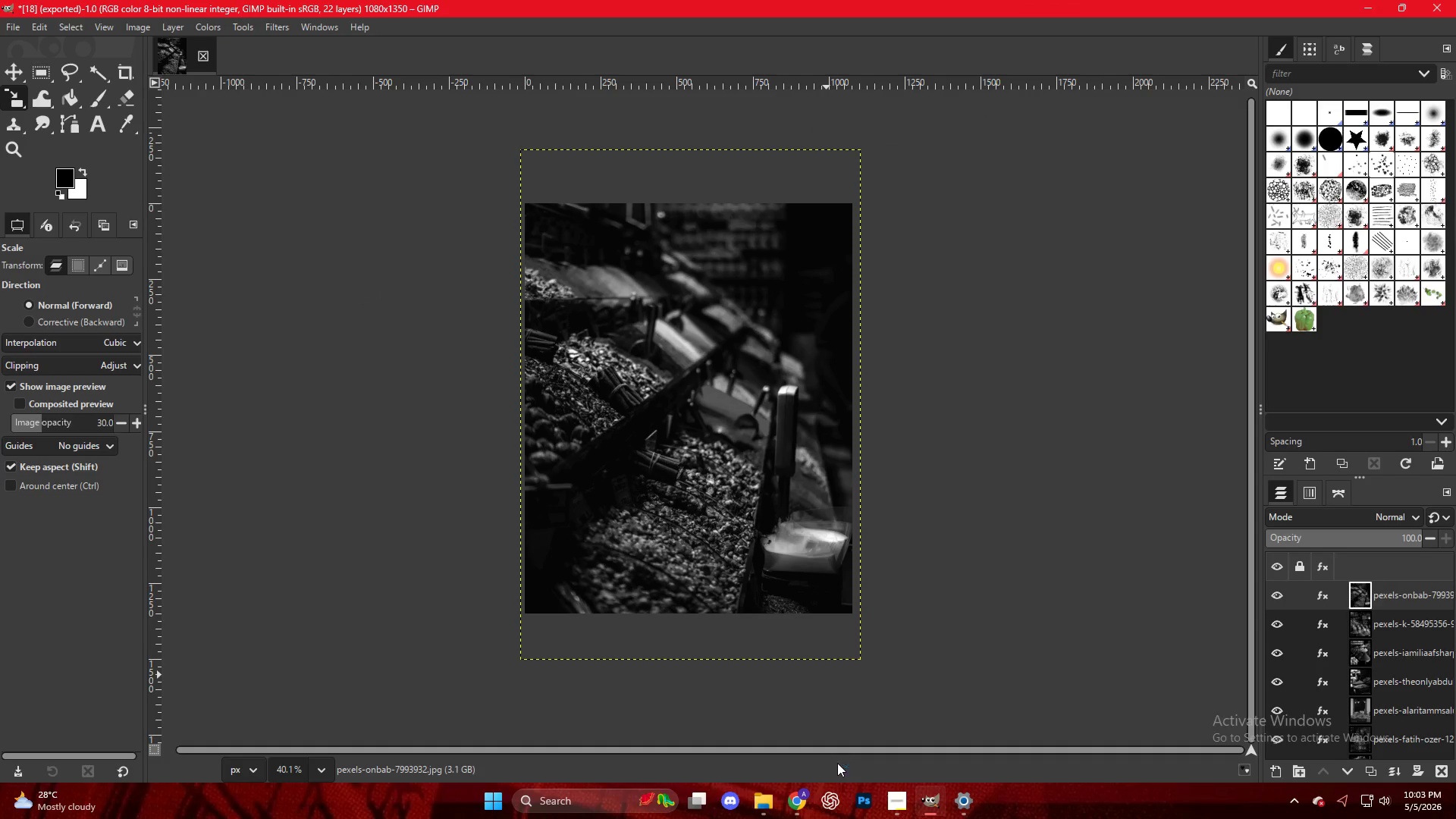 
left_click([782, 807])
 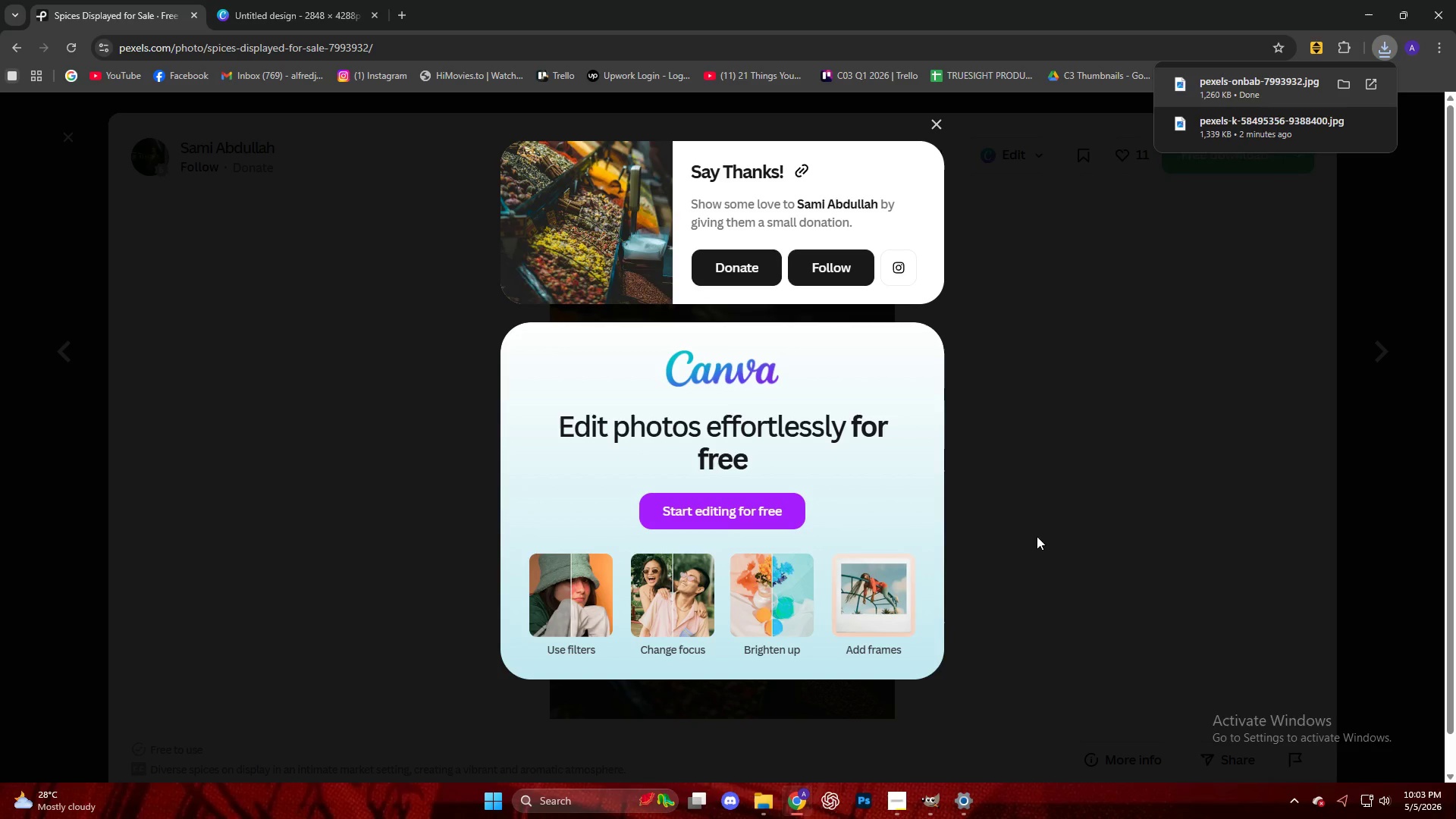 
left_click([1172, 435])
 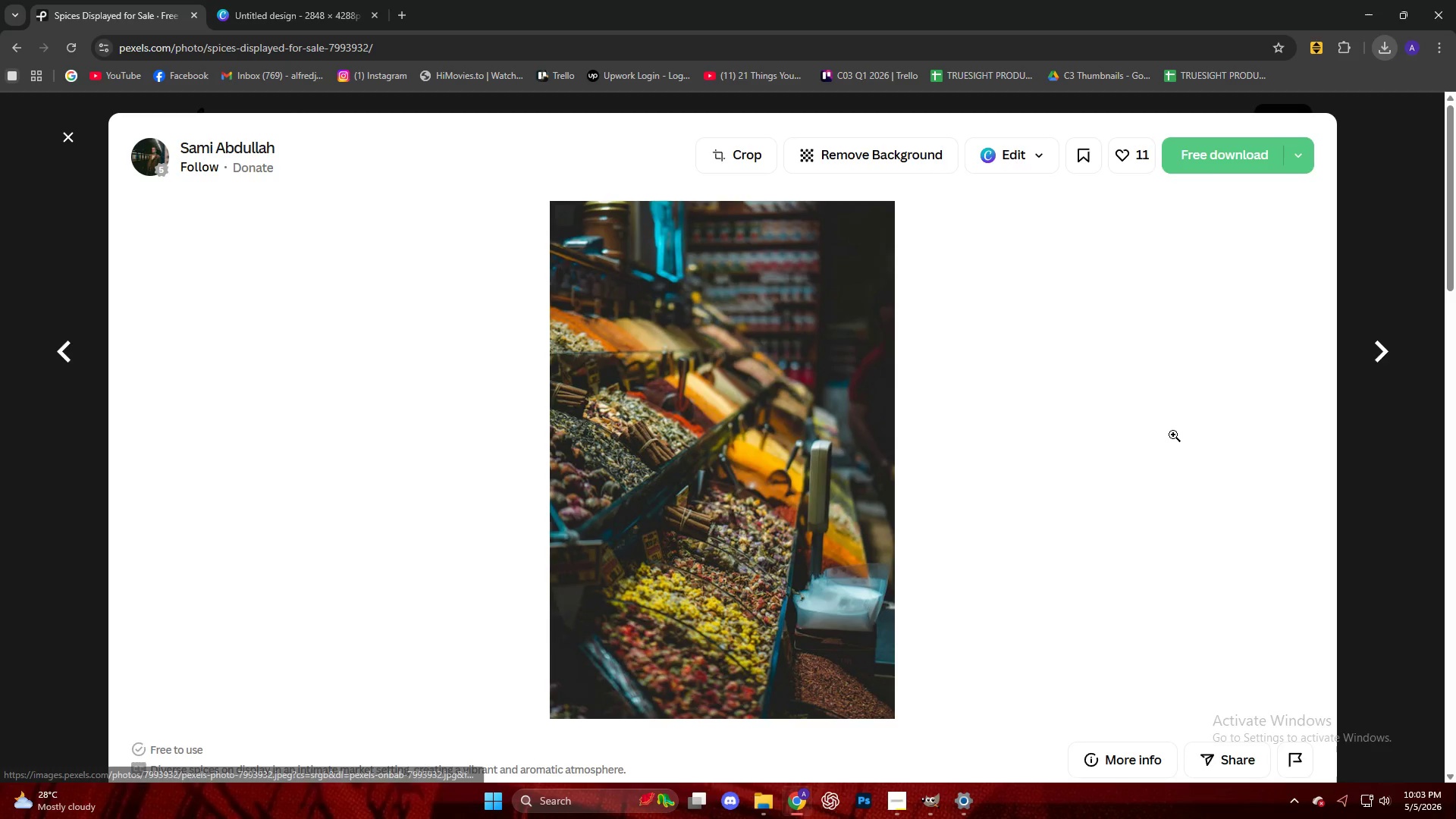 
scroll: coordinate [1152, 447], scroll_direction: down, amount: 9.0
 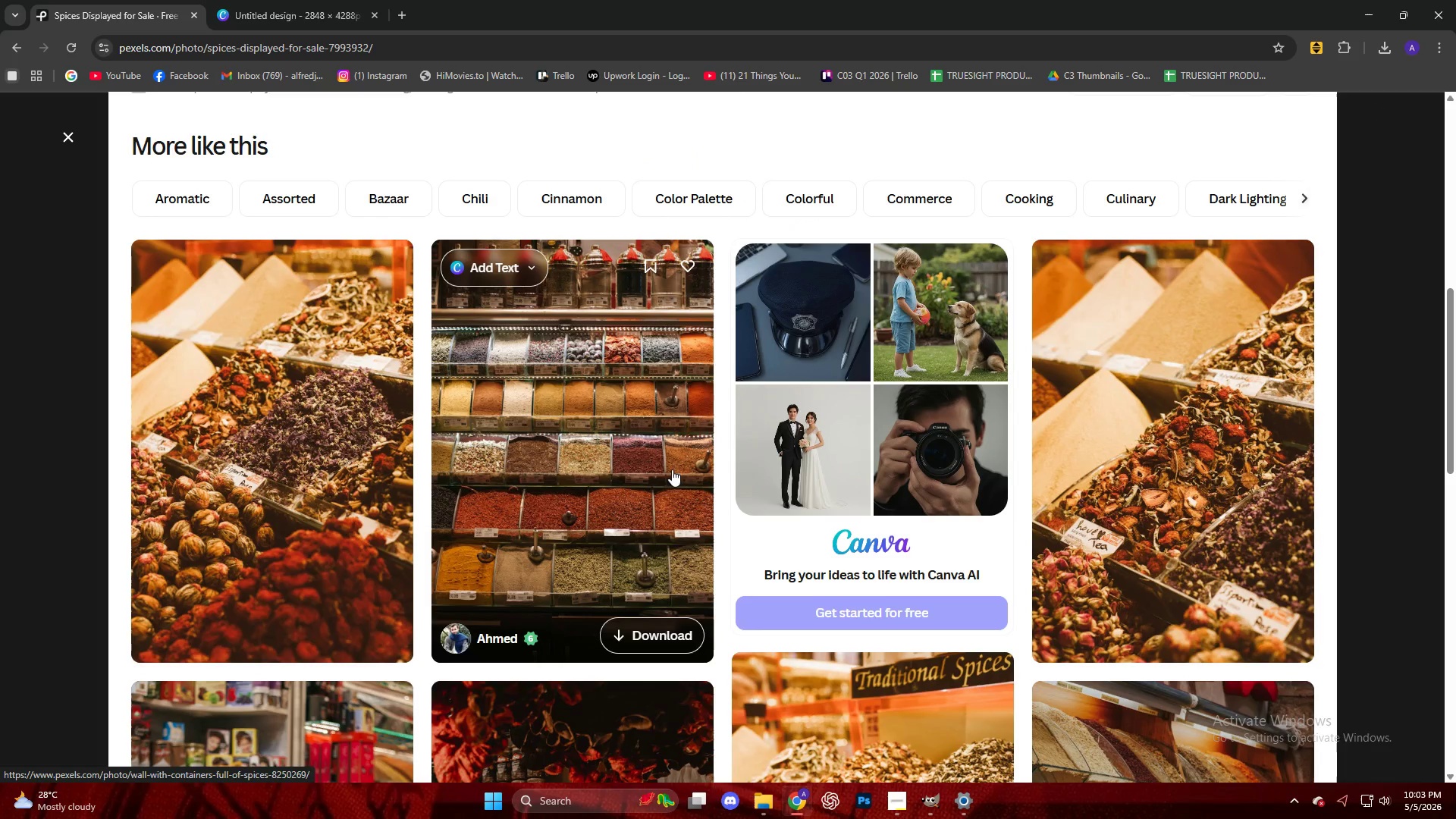 
left_click([649, 627])
 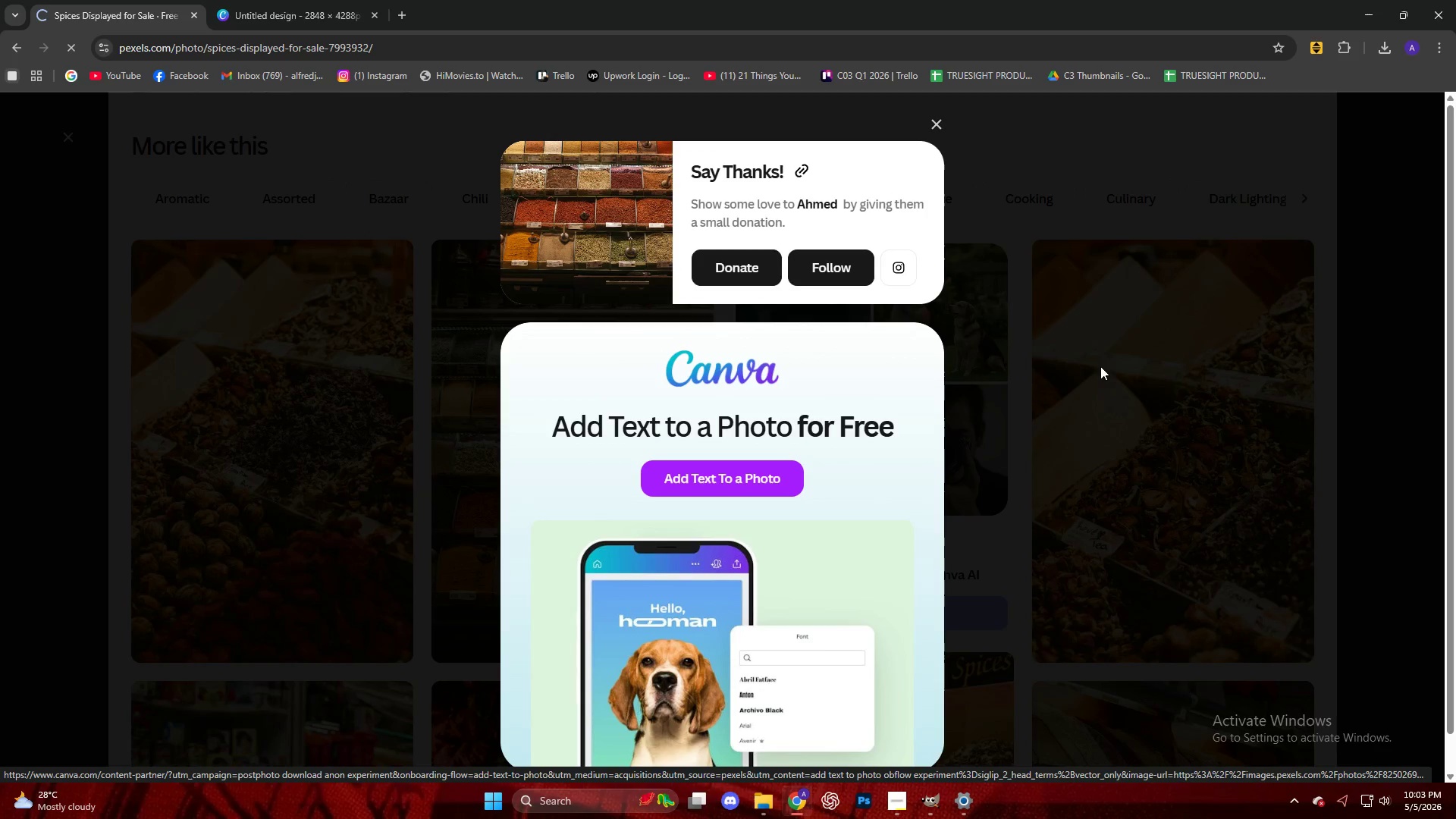 
left_click([1106, 367])
 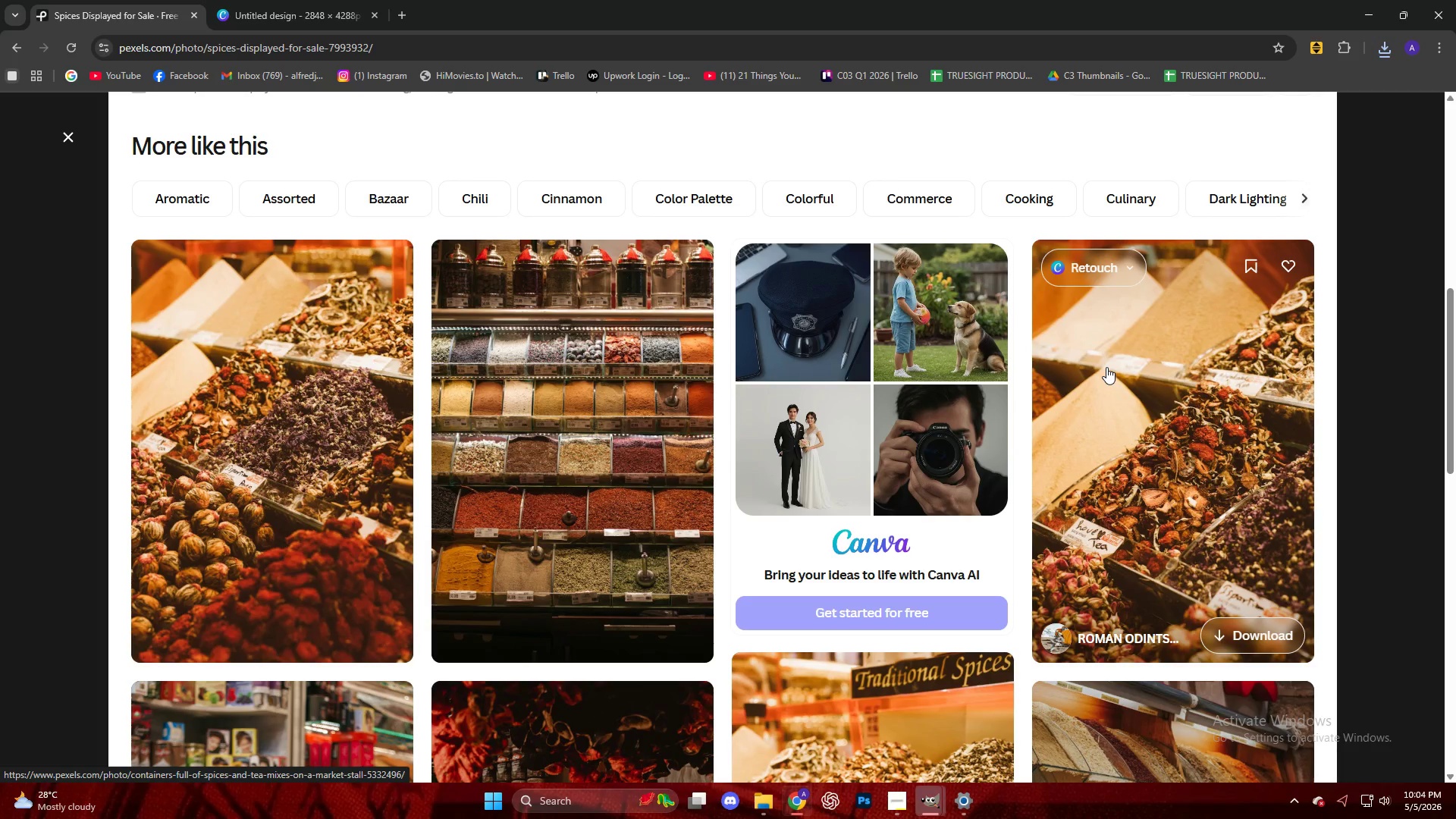 
wait(12.02)
 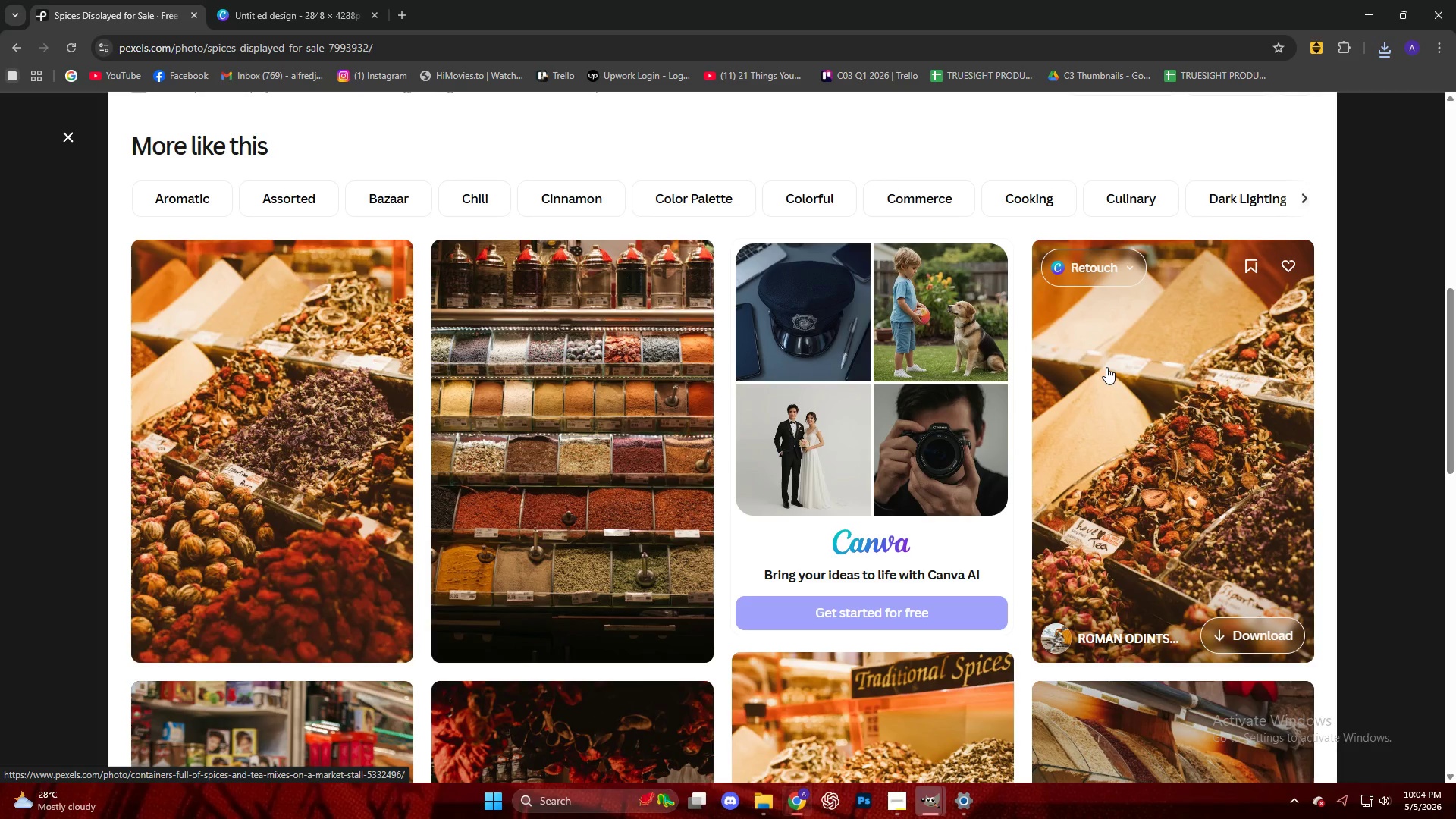 
double_click([1000, 688])
 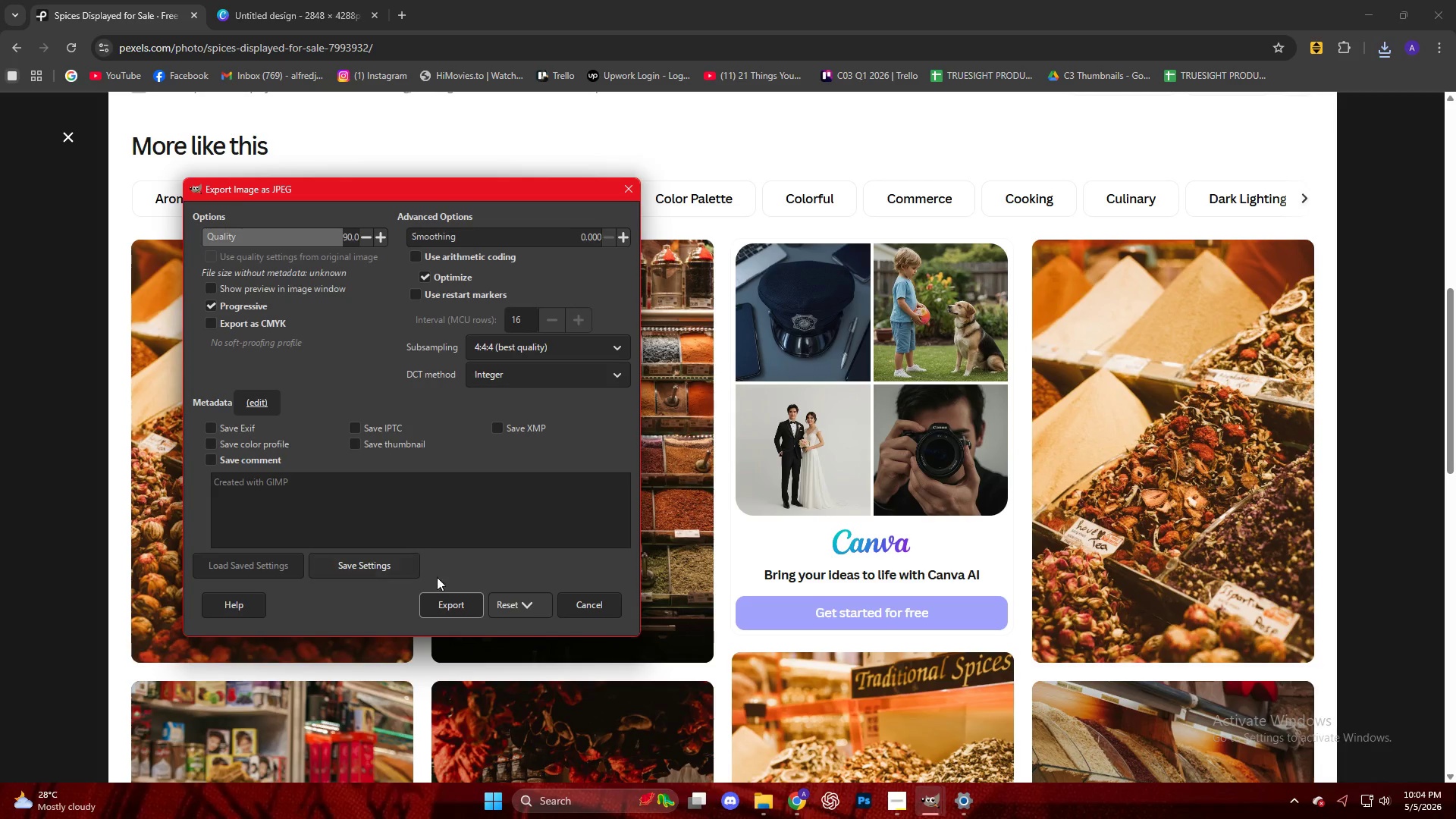 
left_click([444, 607])
 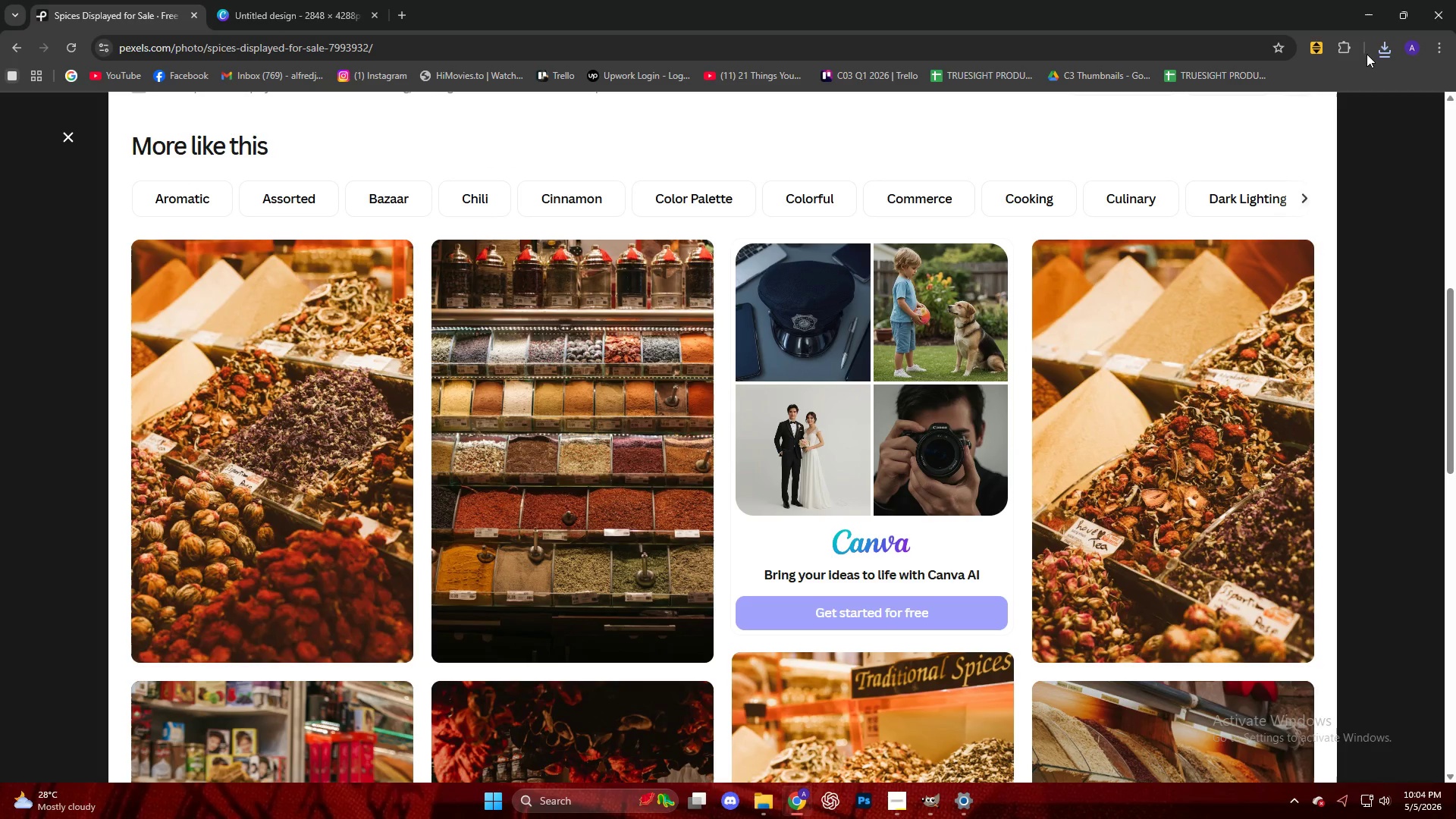 
left_click([1386, 55])
 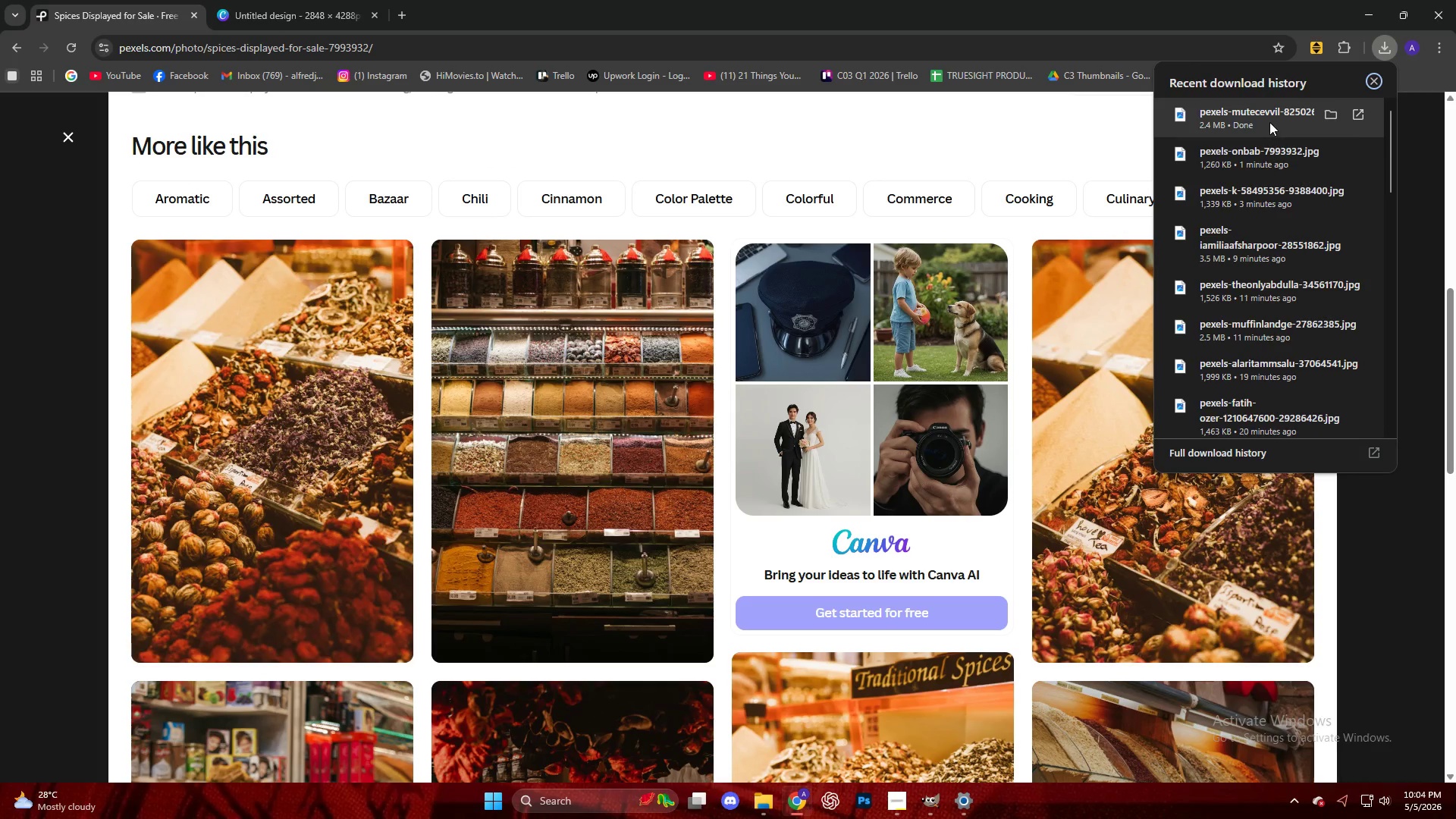 
left_click_drag(start_coordinate=[1269, 120], to_coordinate=[809, 397])
 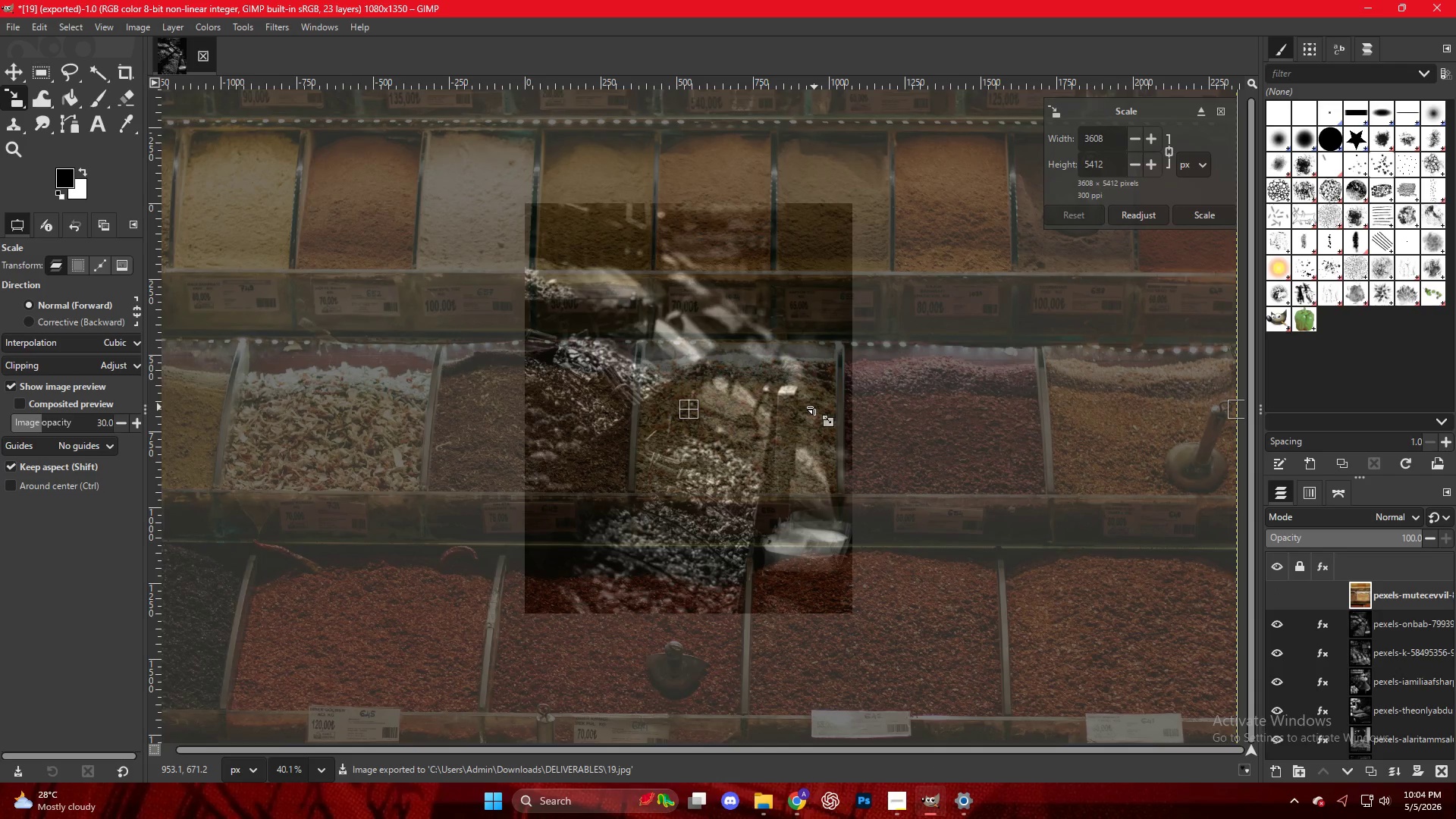 
hold_key(key=ControlLeft, duration=2.62)
scroll: coordinate [814, 407], scroll_direction: down, amount: 4.0
 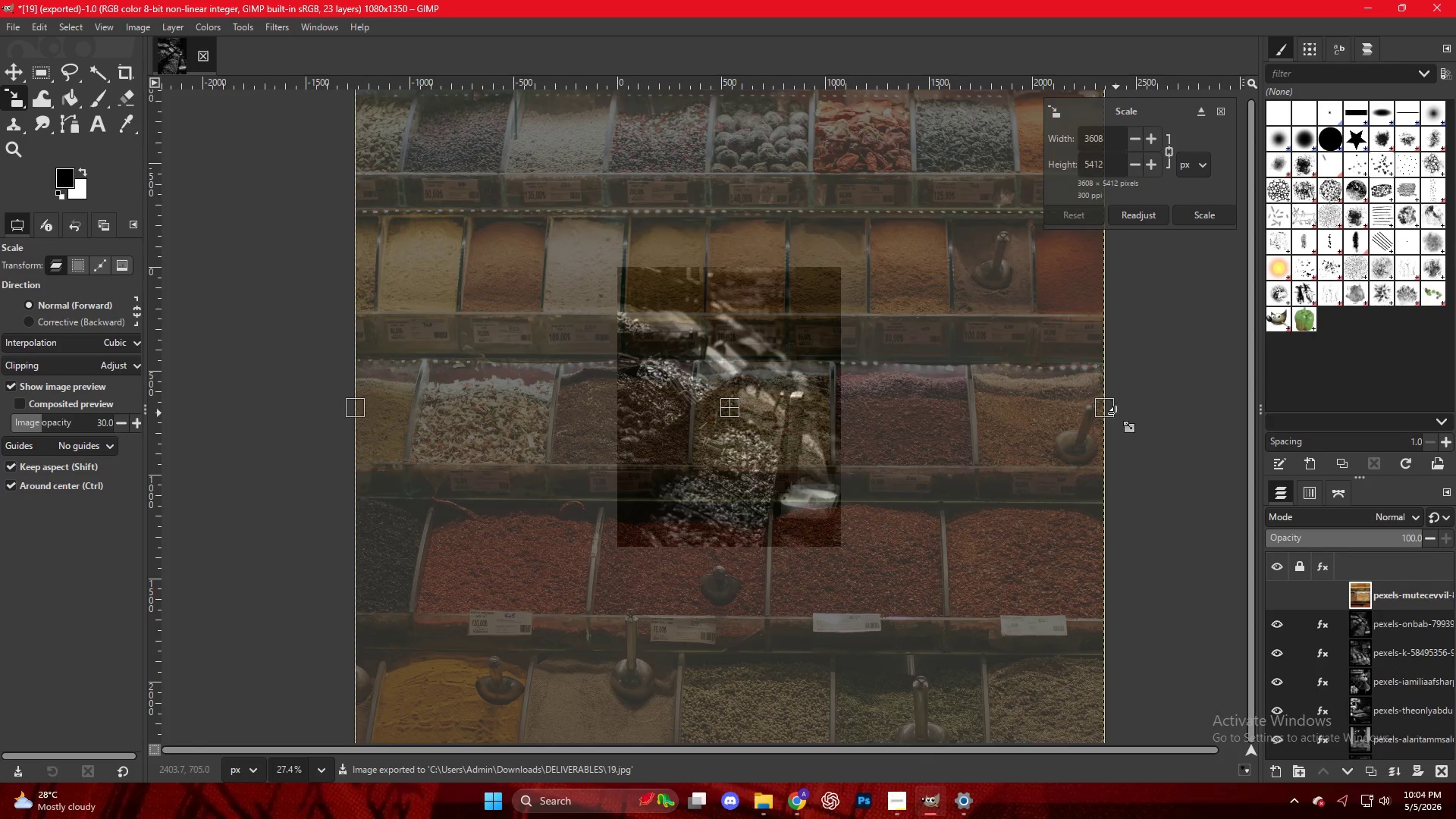 
left_click_drag(start_coordinate=[1113, 413], to_coordinate=[848, 412])
 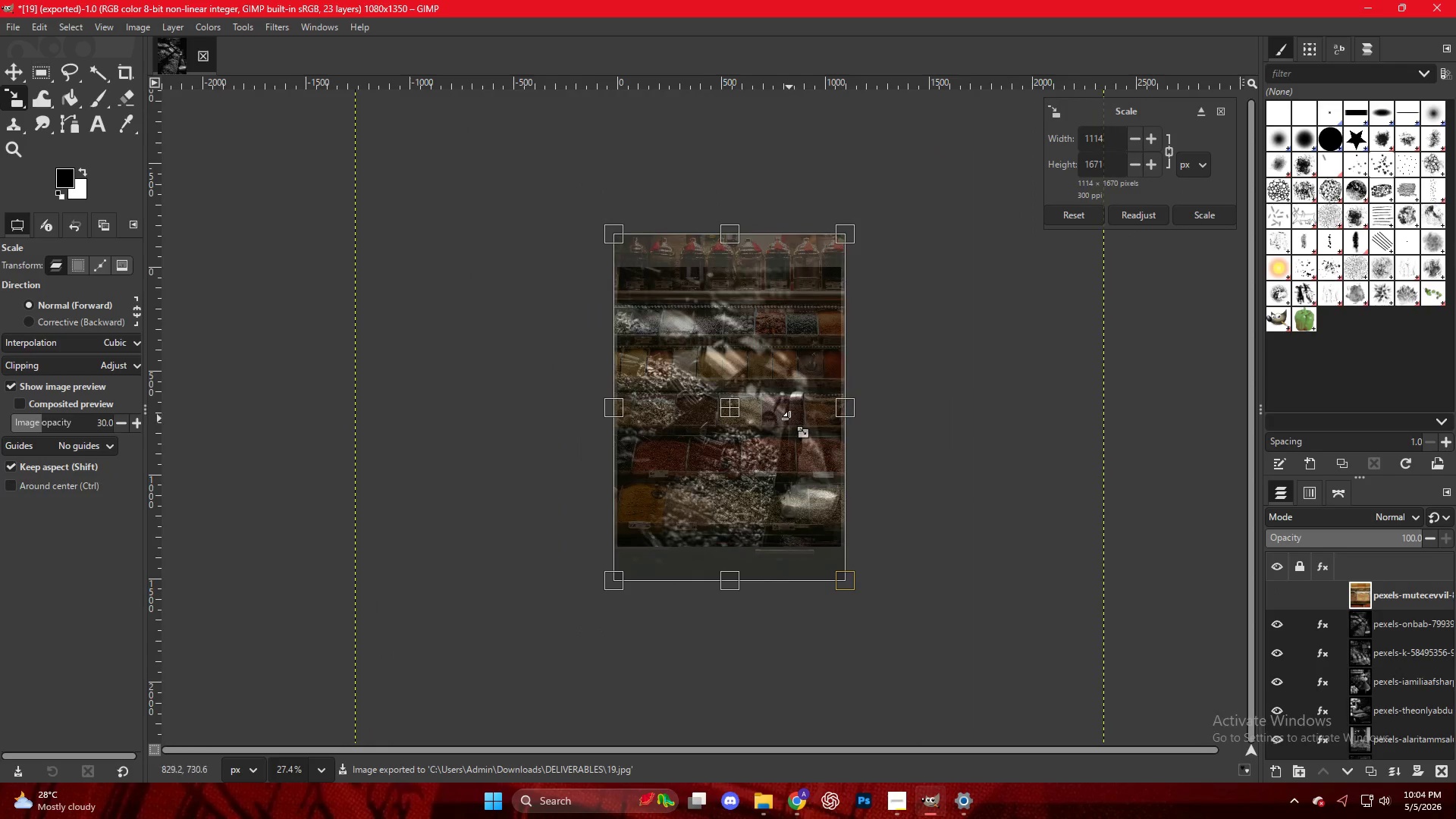 
hold_key(key=ControlLeft, duration=0.59)
 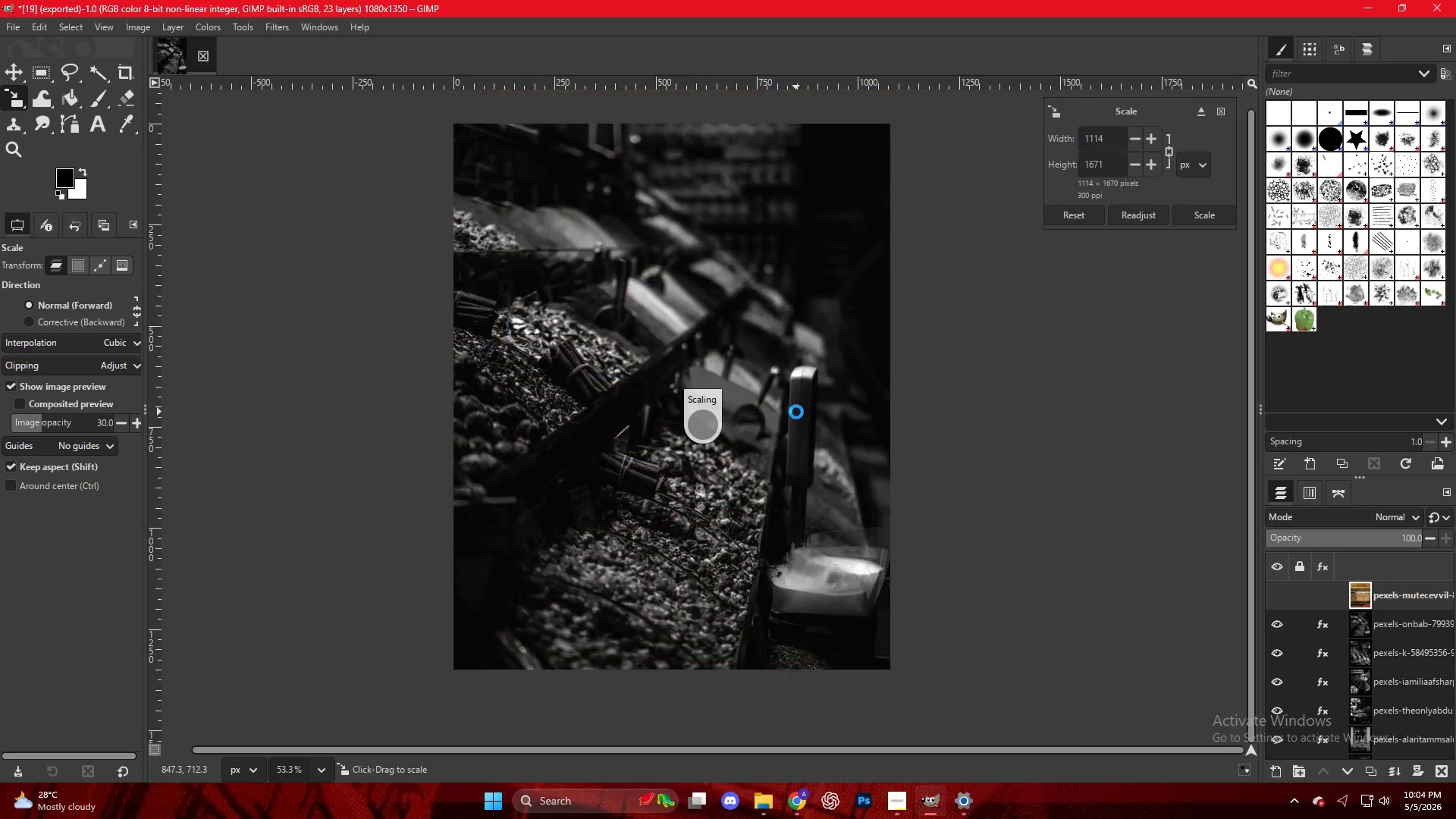 
left_click([788, 415])
 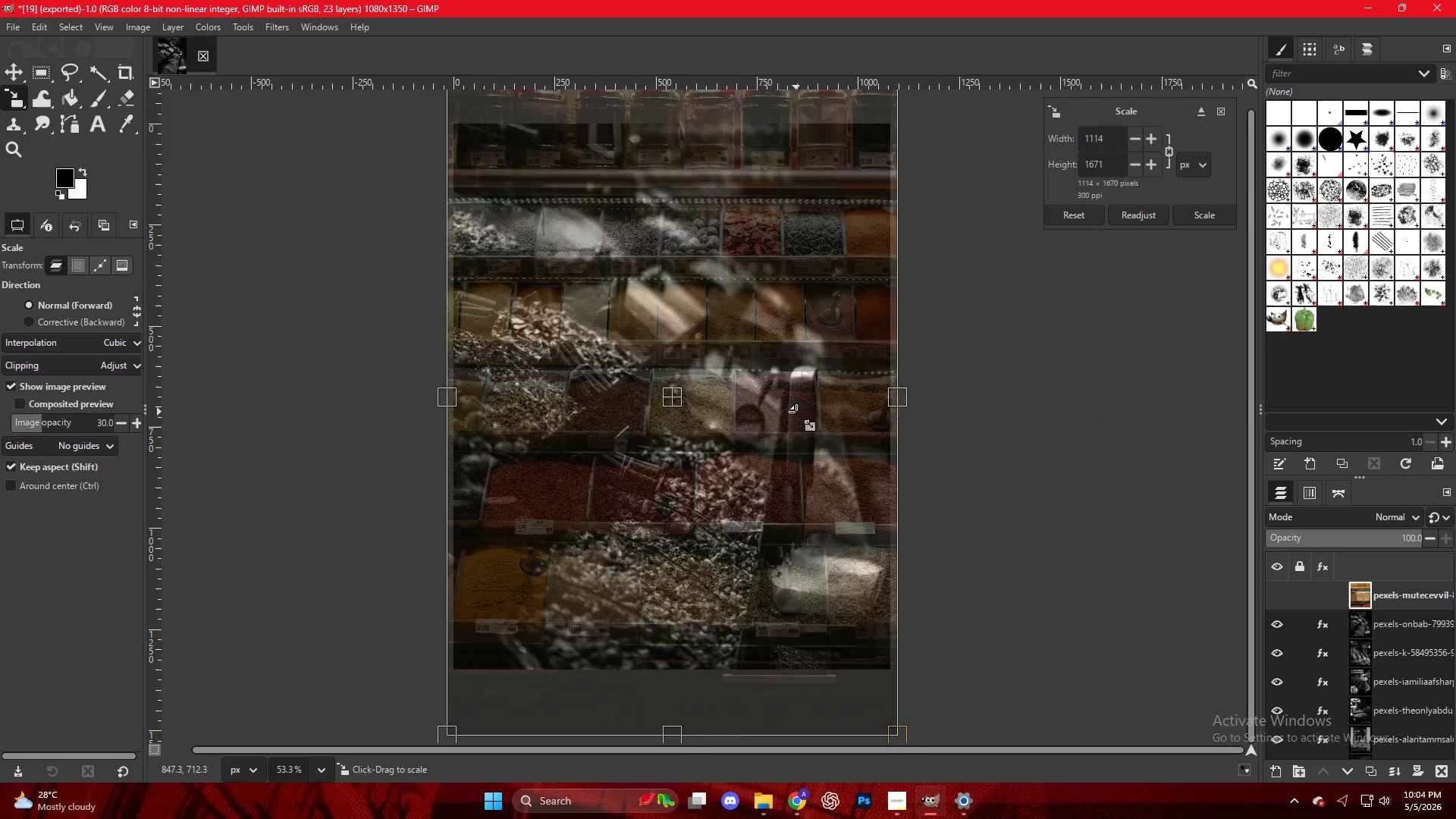 
scroll: coordinate [789, 417], scroll_direction: up, amount: 7.0
 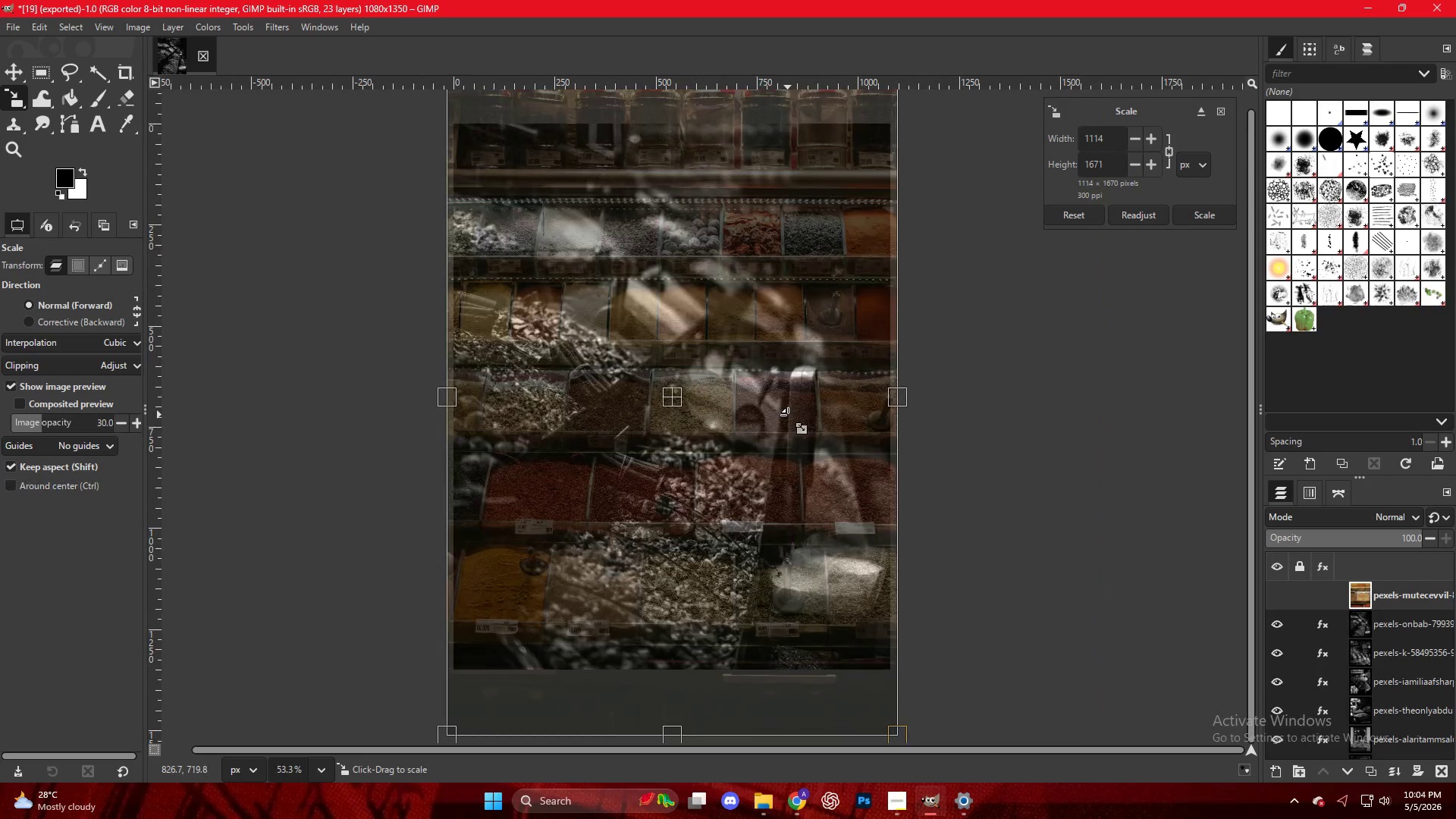 
key(NumpadEnter)
 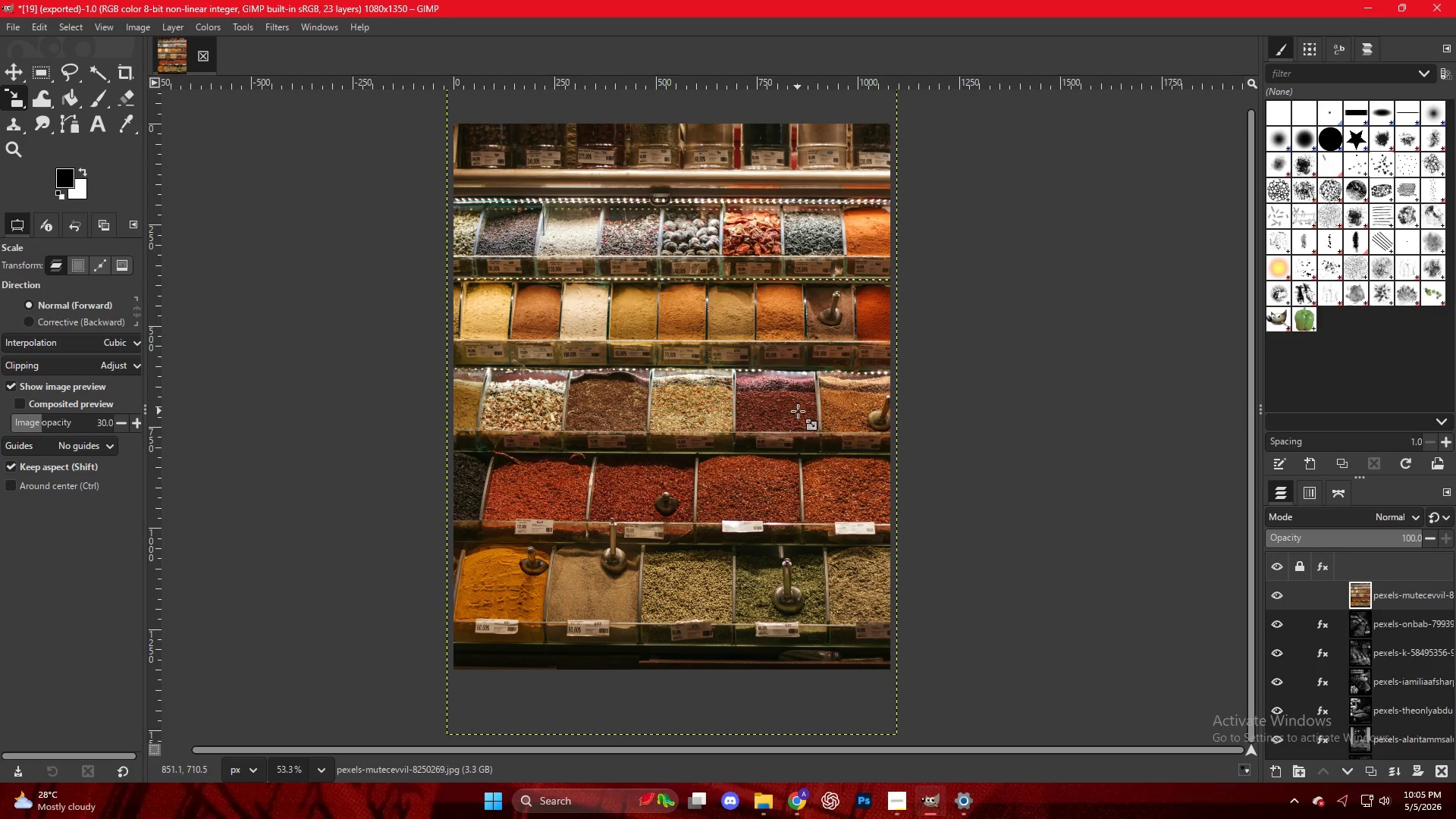 
wait(47.4)
 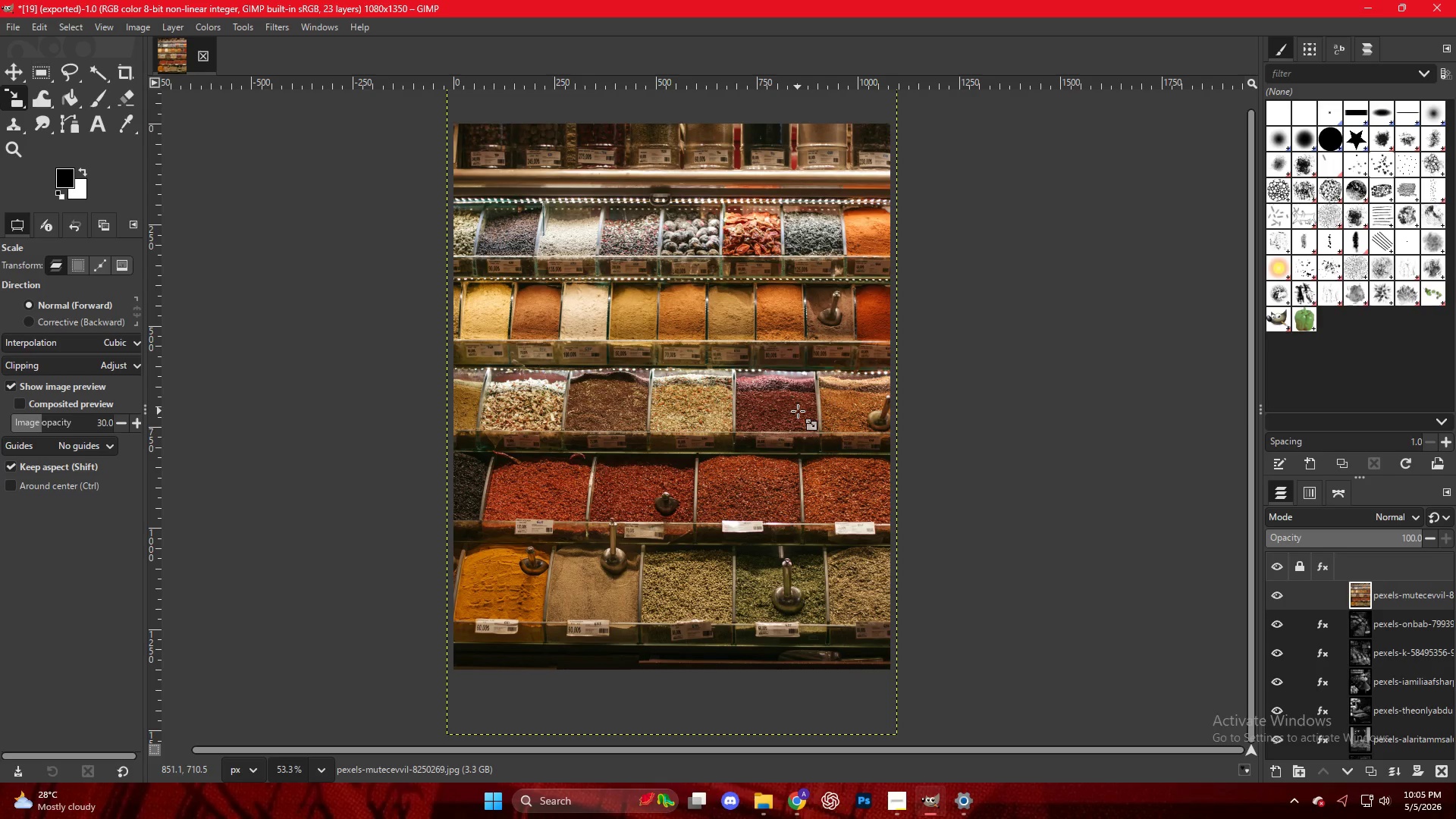 
mouse_move([741, 589])
 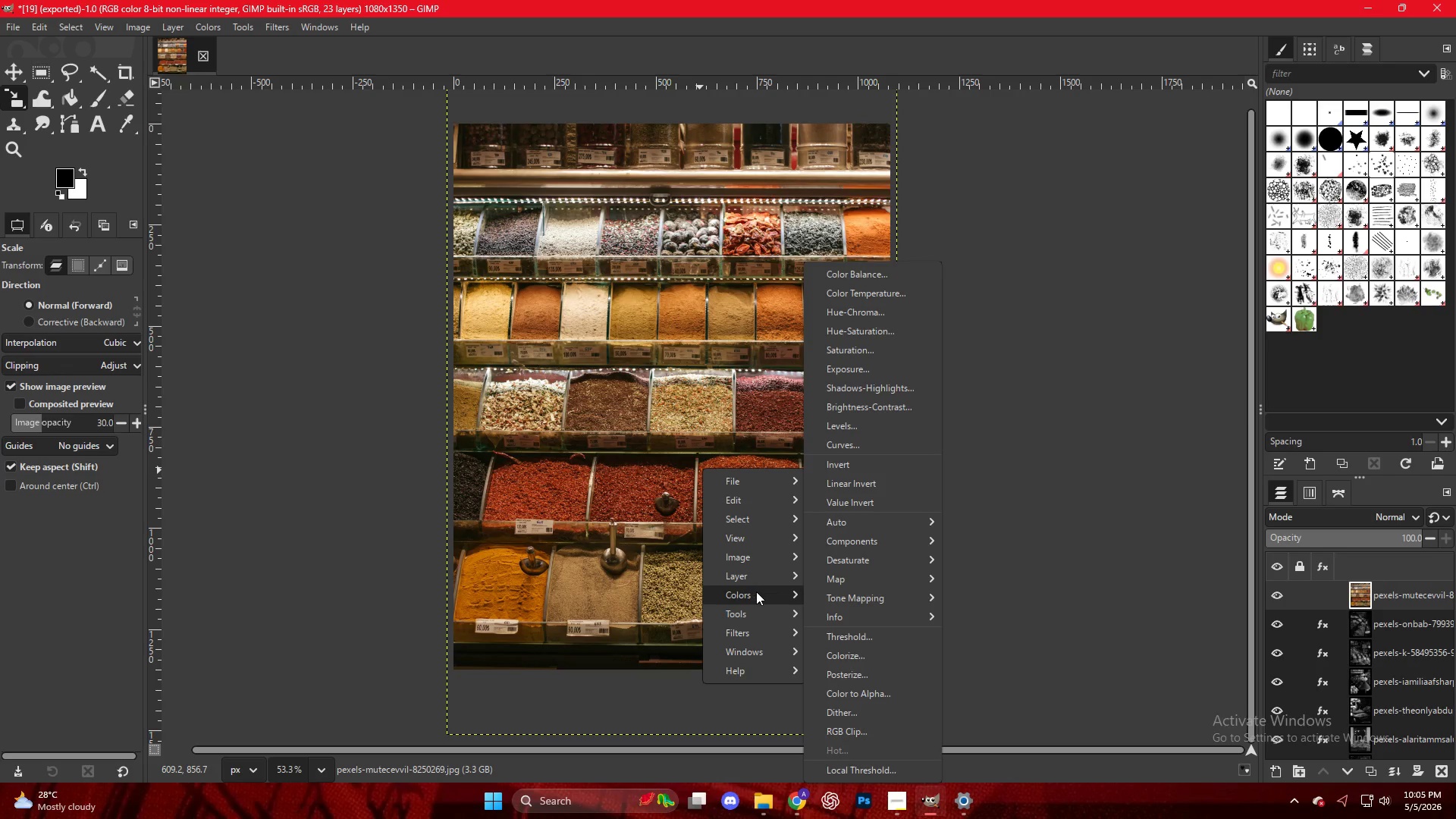 
left_click([757, 592])
 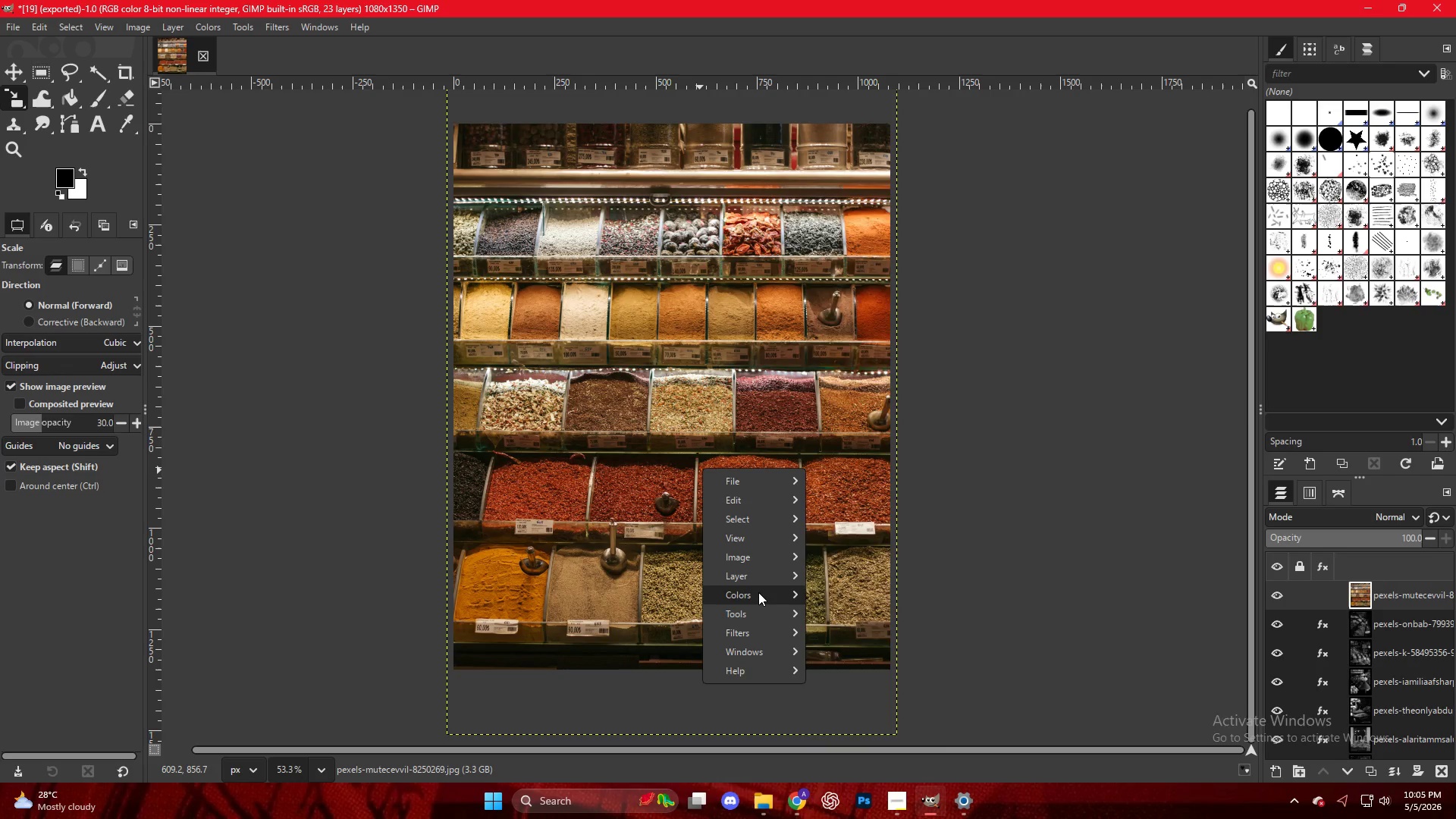 
left_click([758, 592])
 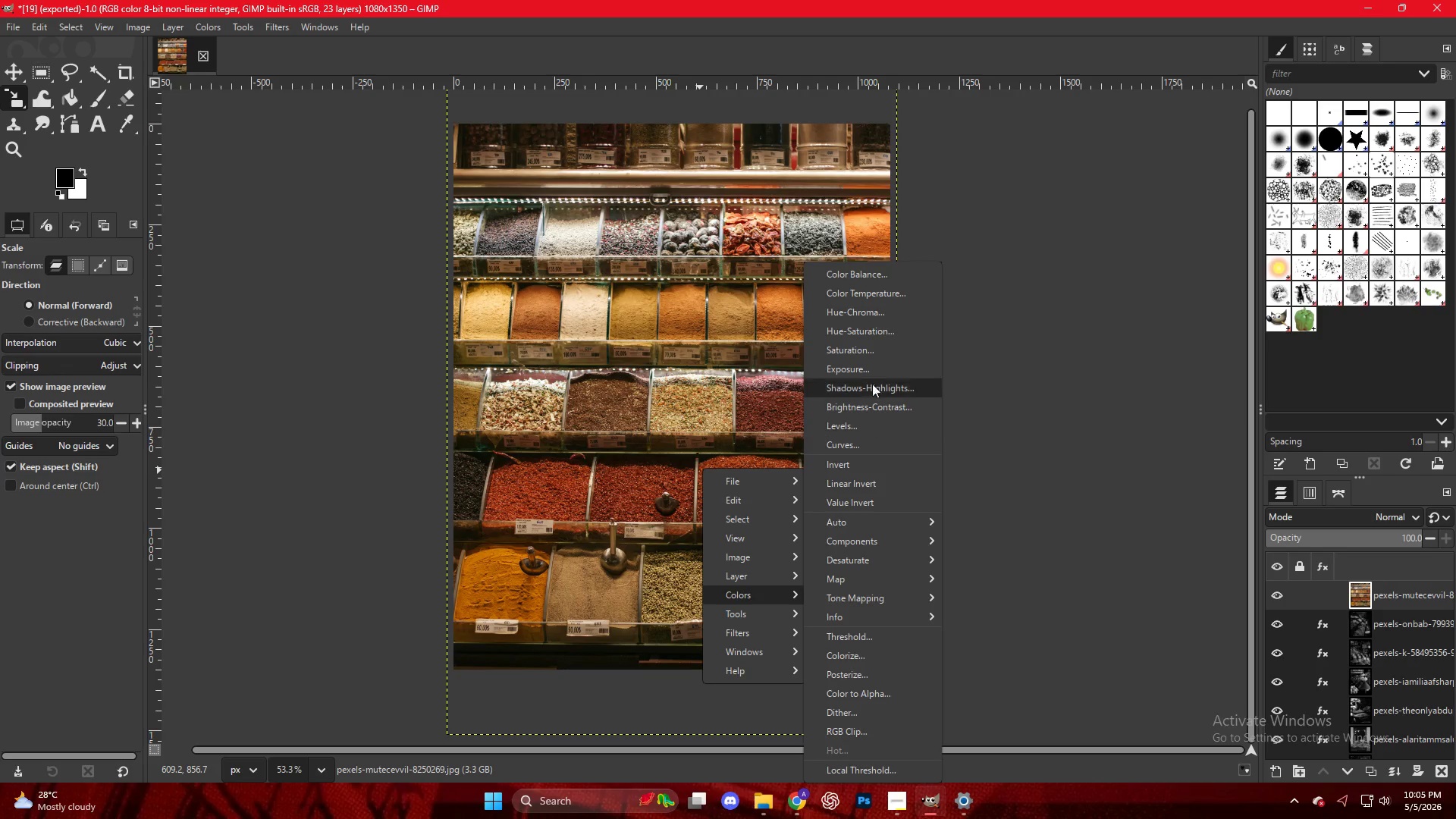 
left_click([858, 334])
 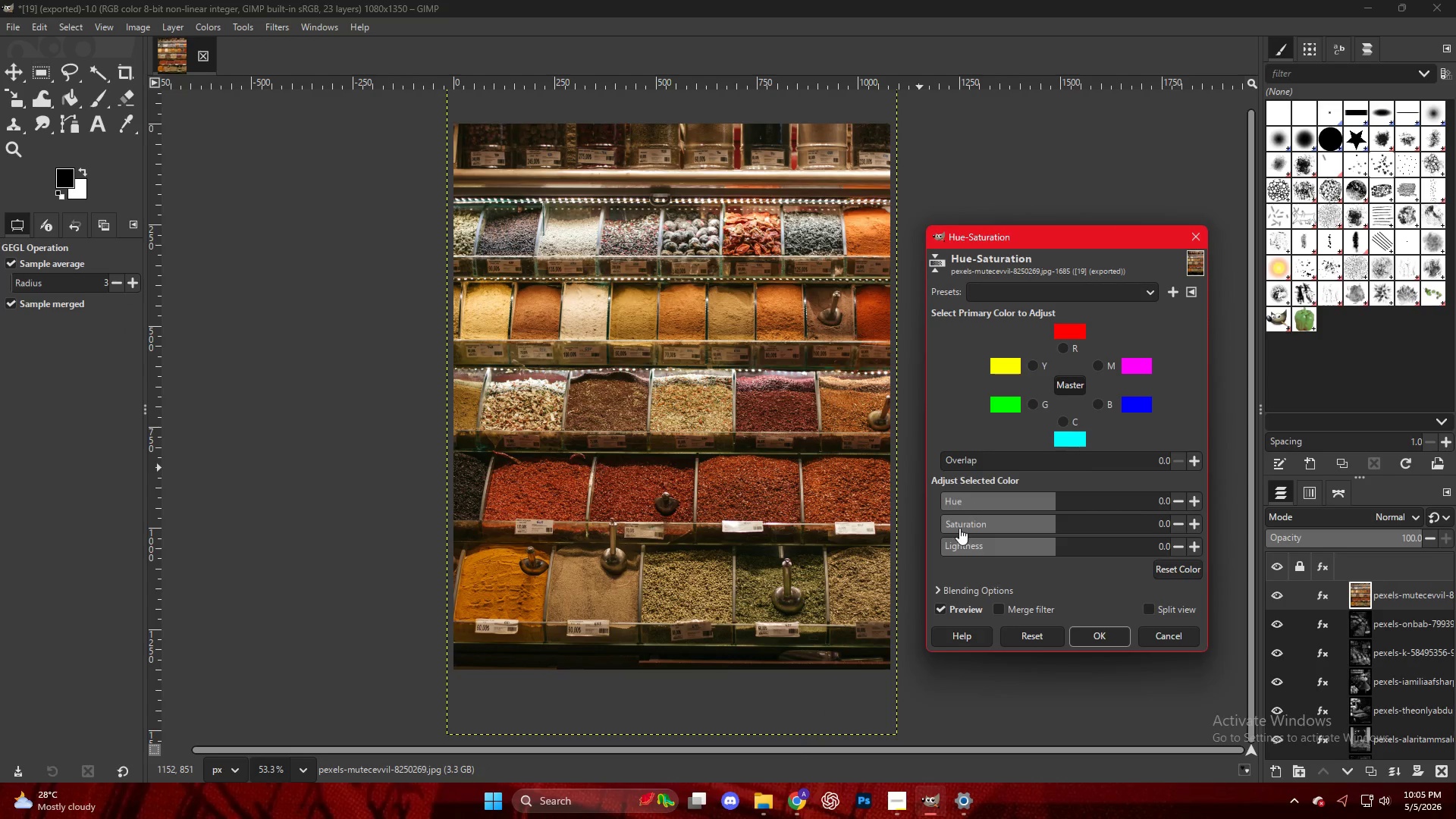 
left_click_drag(start_coordinate=[962, 522], to_coordinate=[878, 519])
 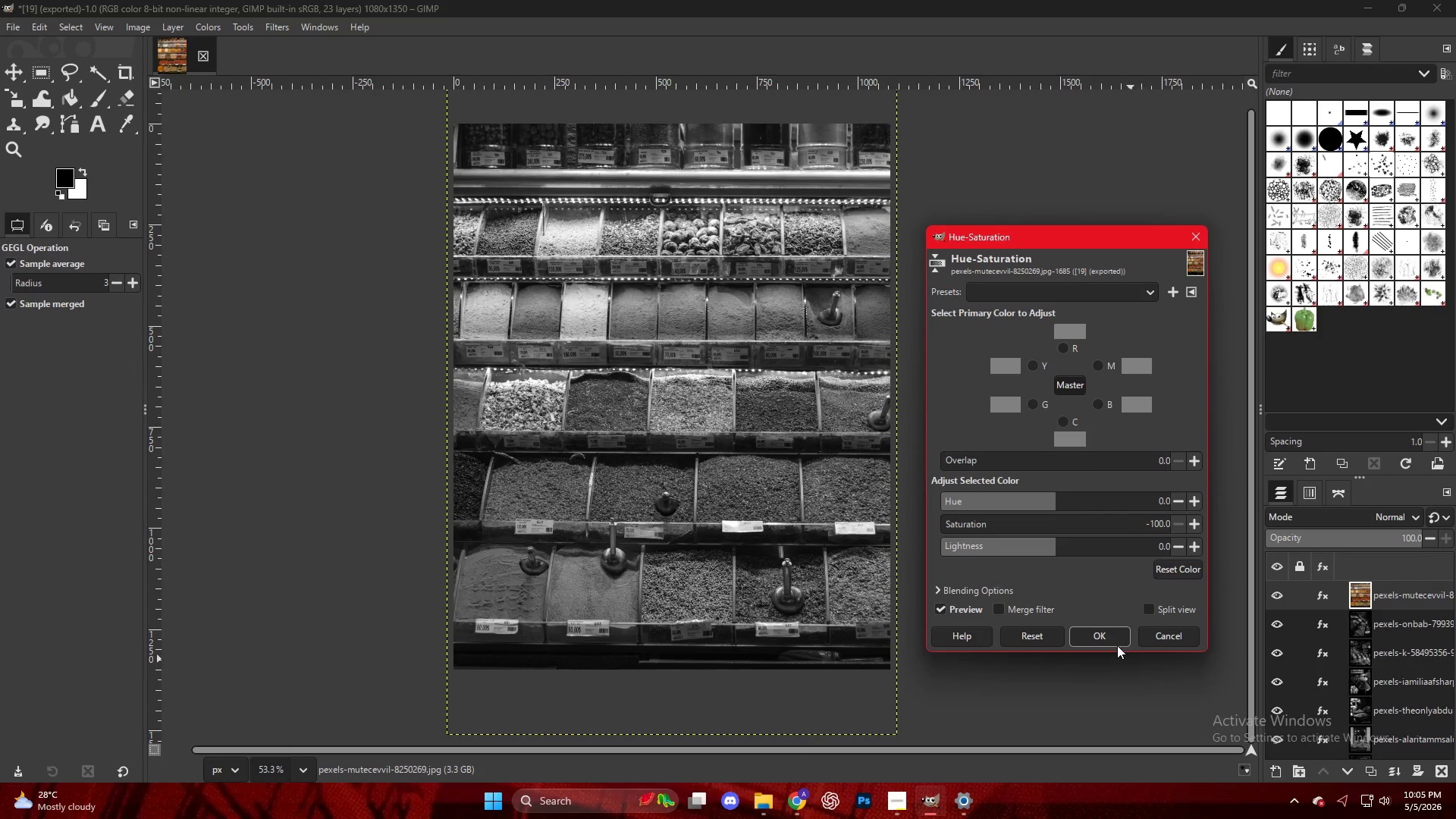 
left_click([1109, 637])
 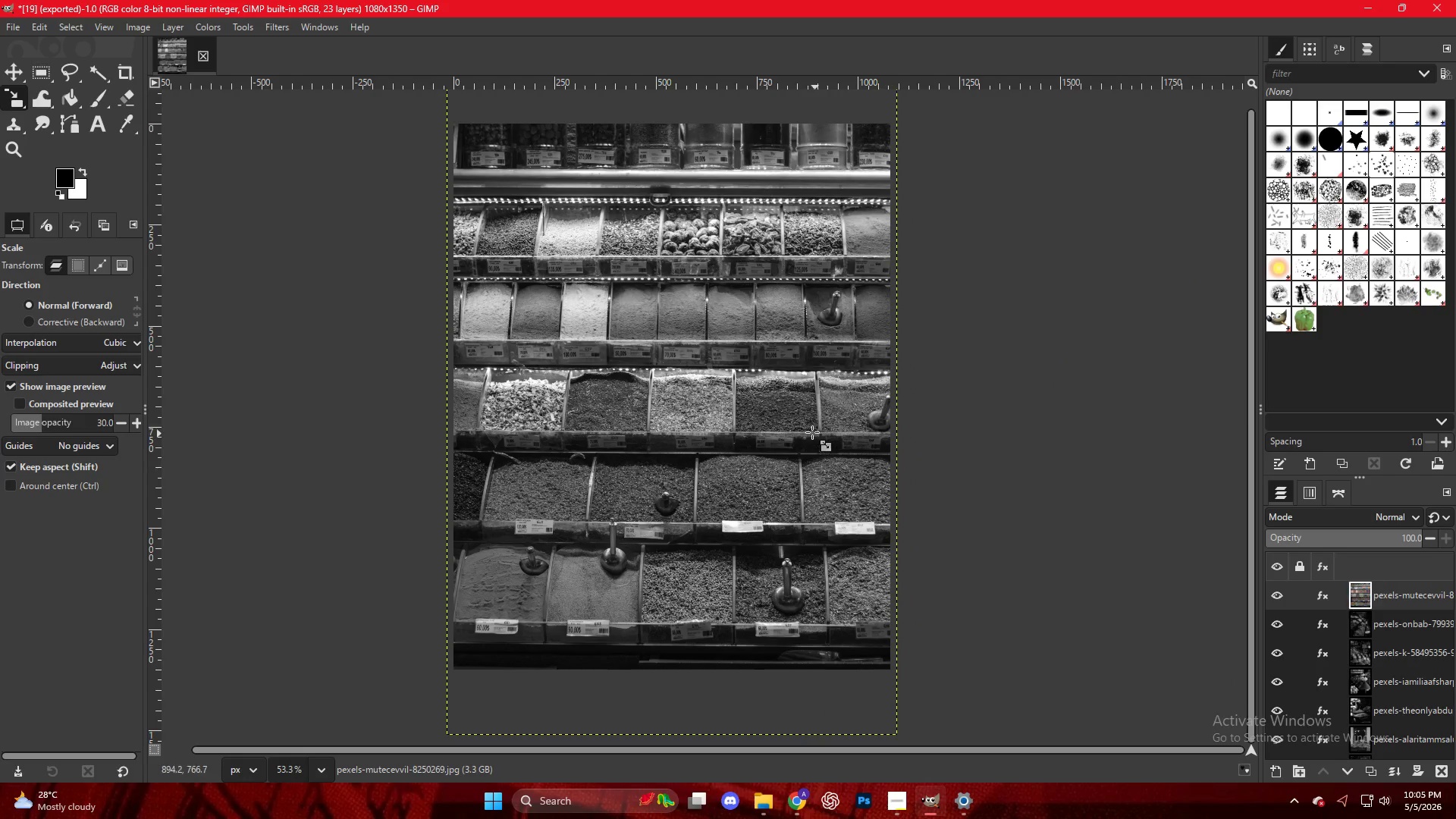 
right_click([802, 426])
 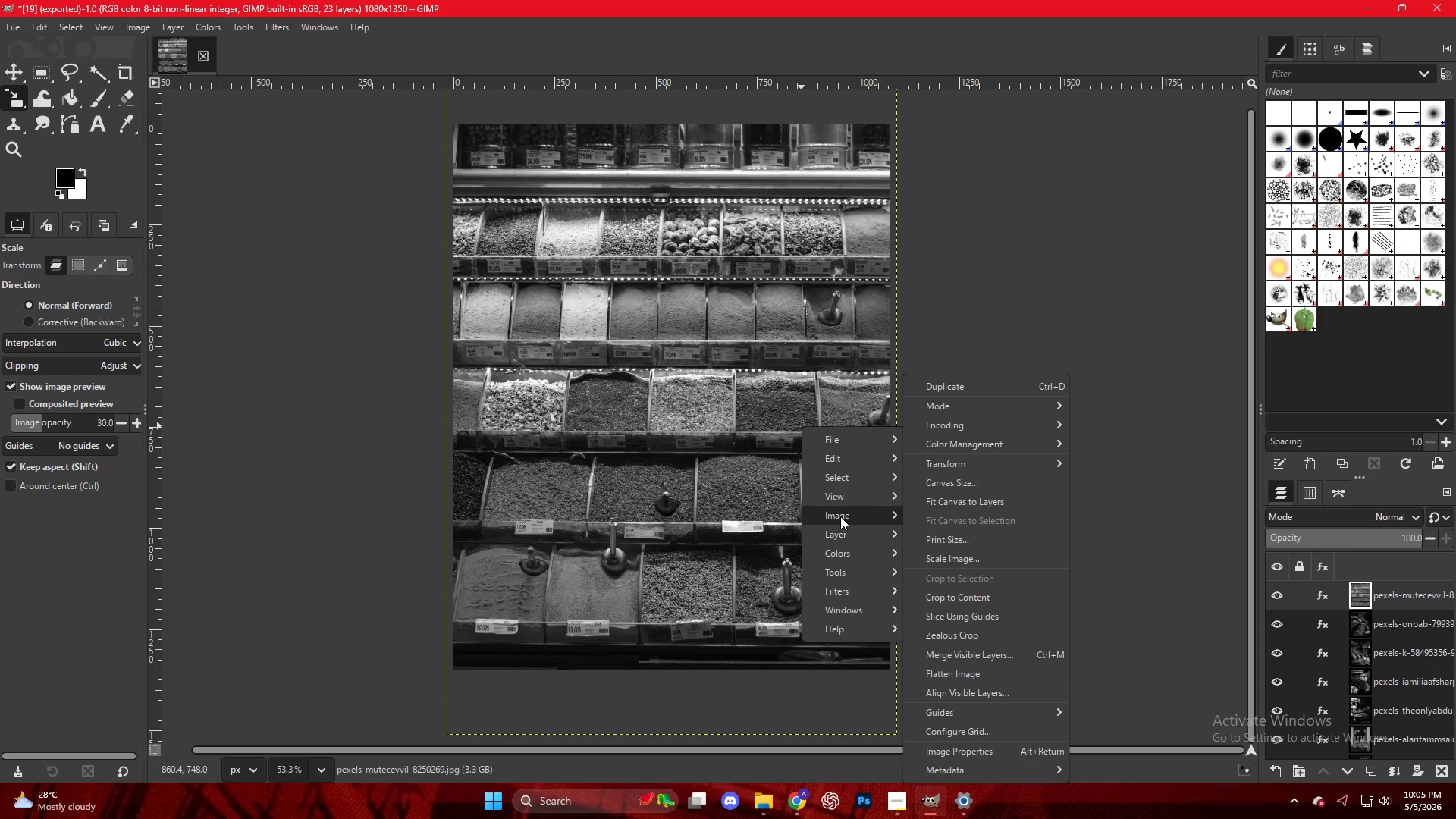 
left_click([850, 536])
 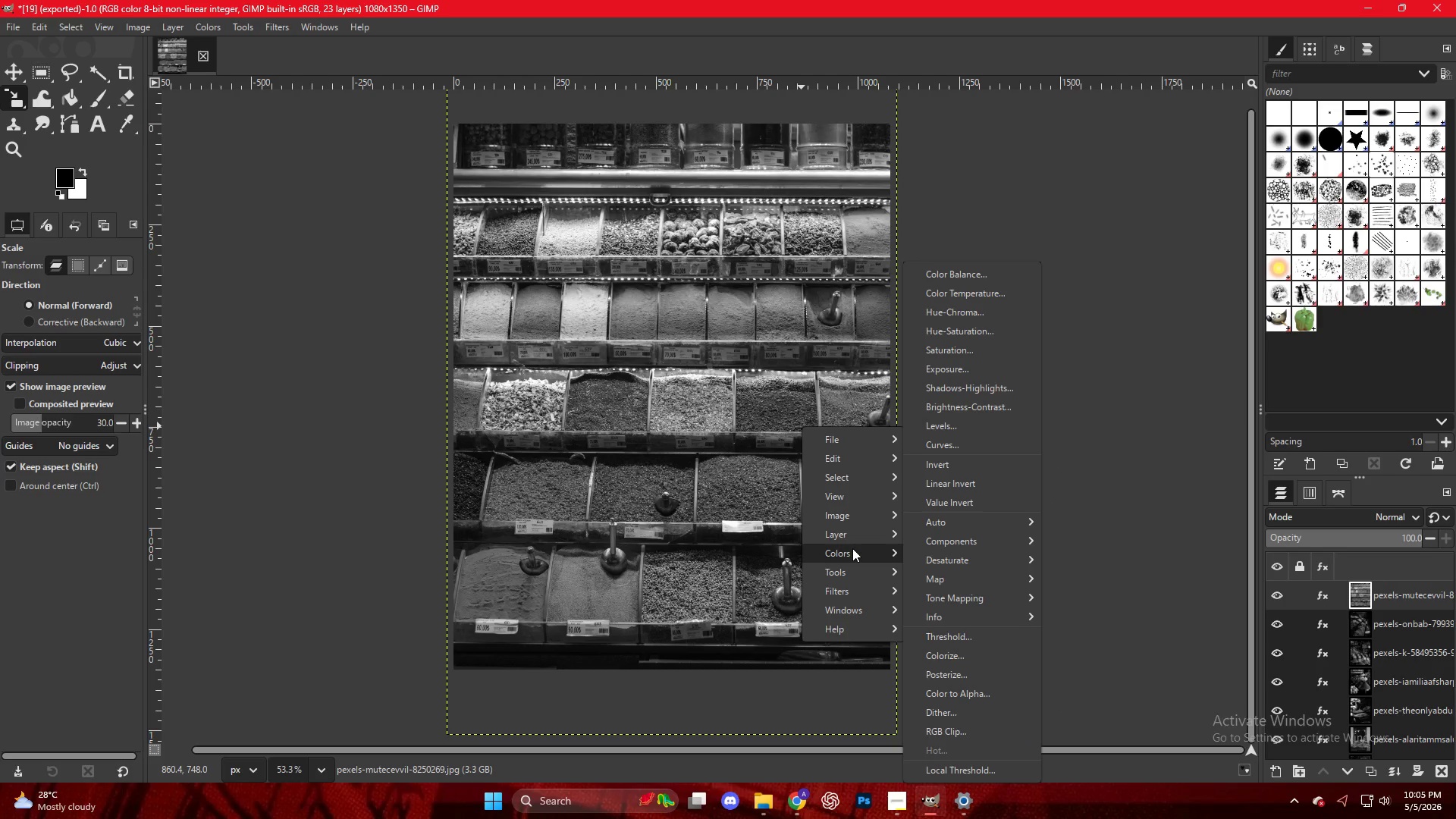 
wait(6.52)
 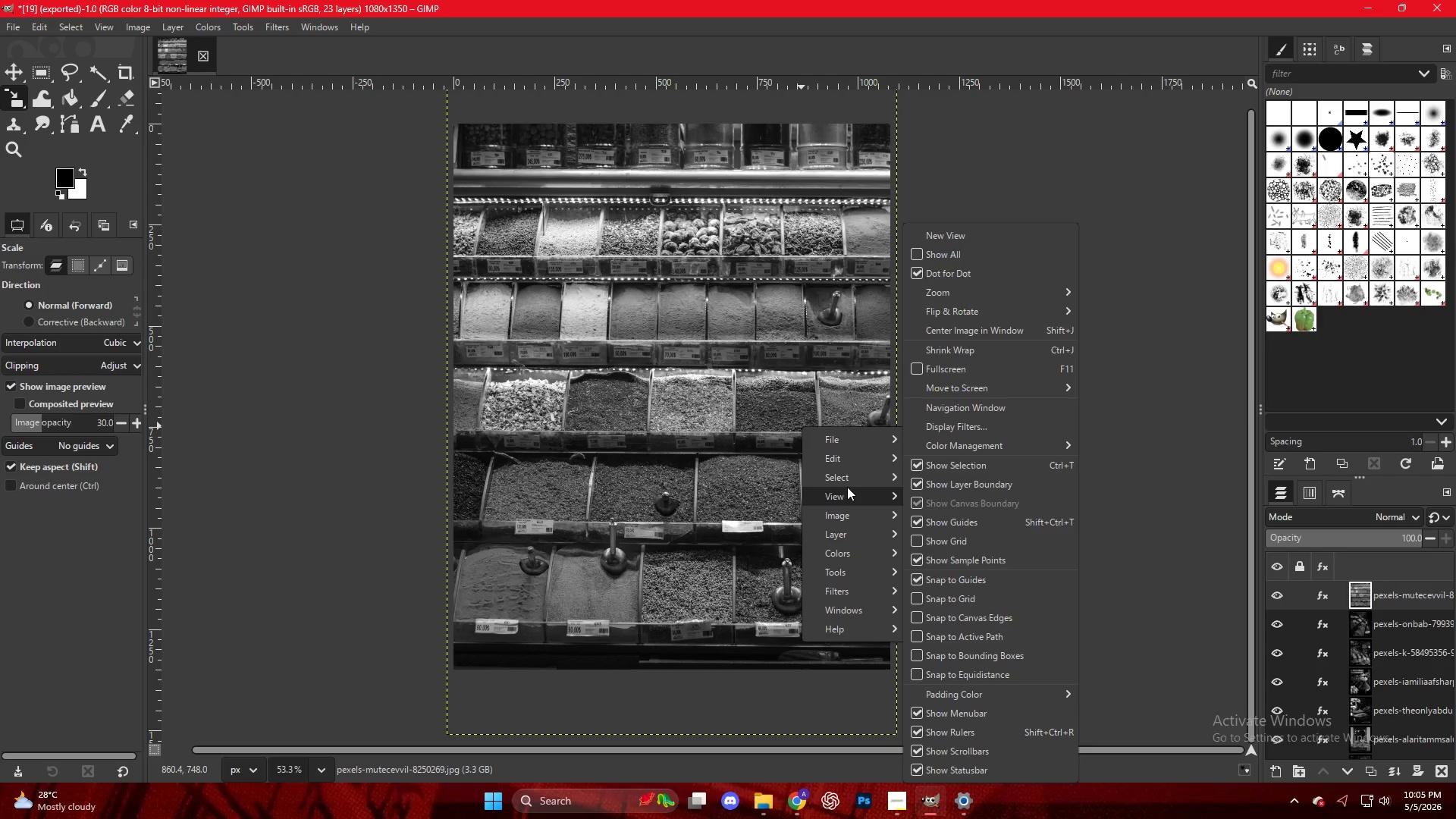 
left_click([968, 430])
 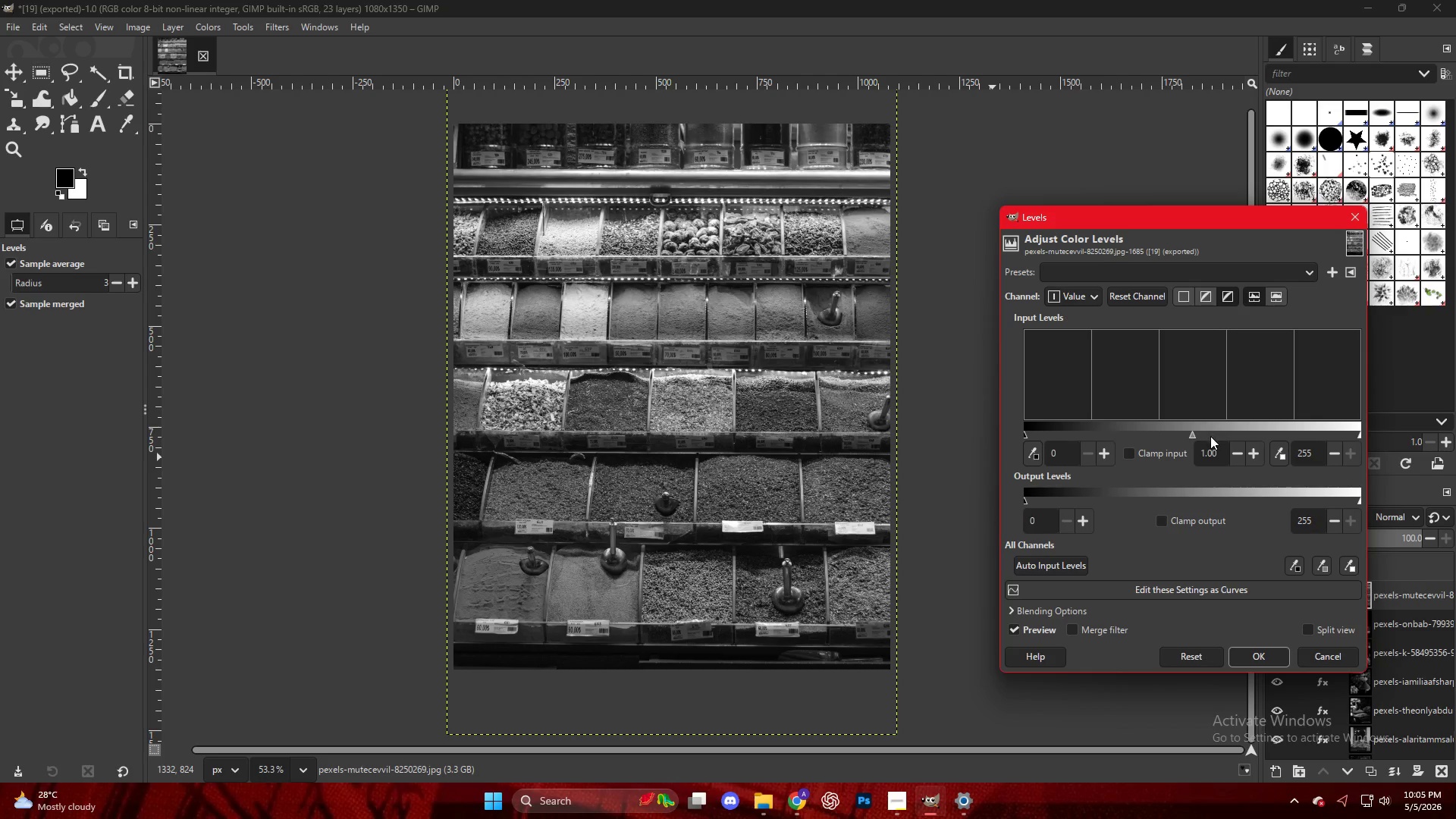 
left_click([1220, 428])
 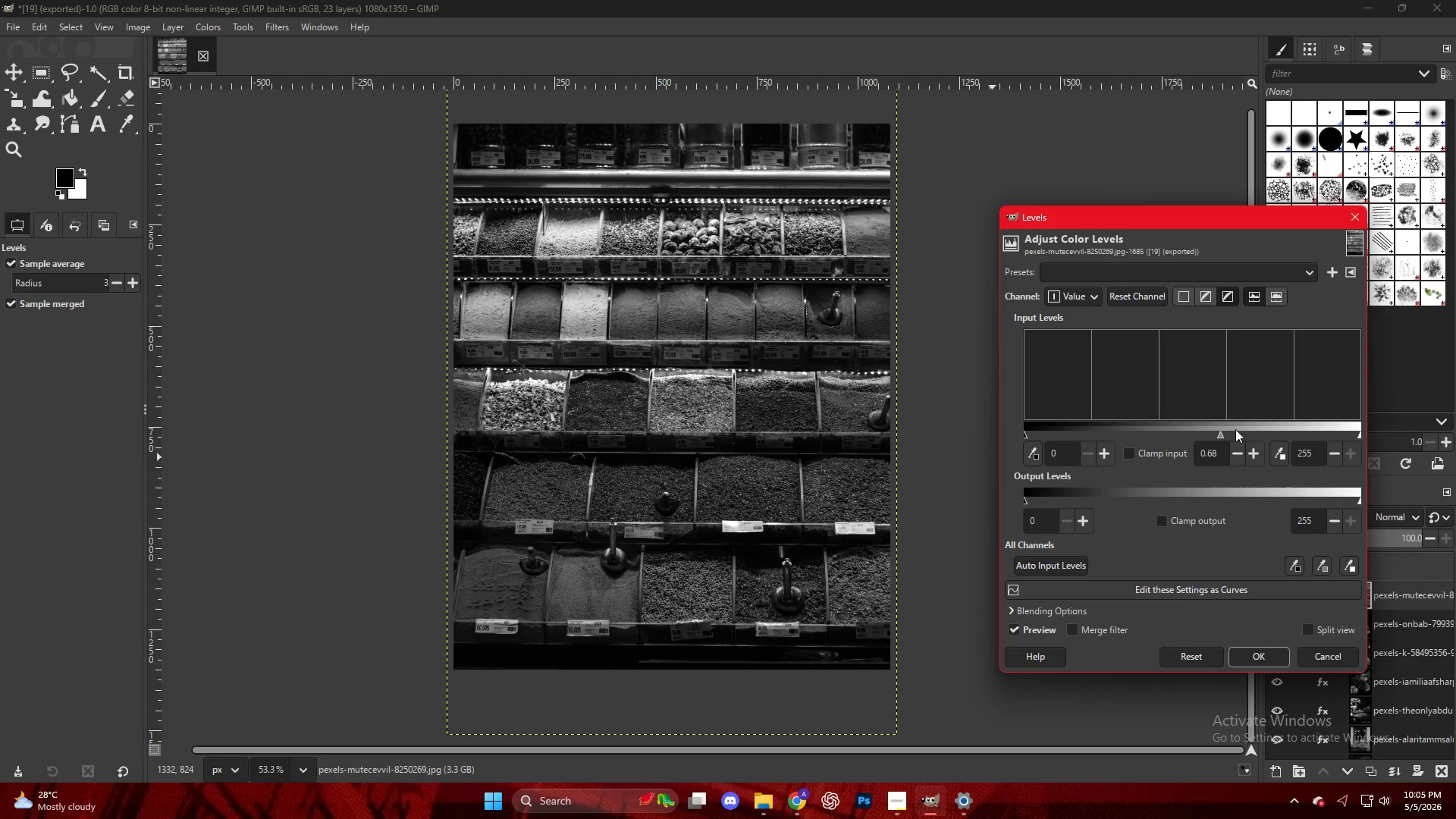 
left_click([1235, 429])
 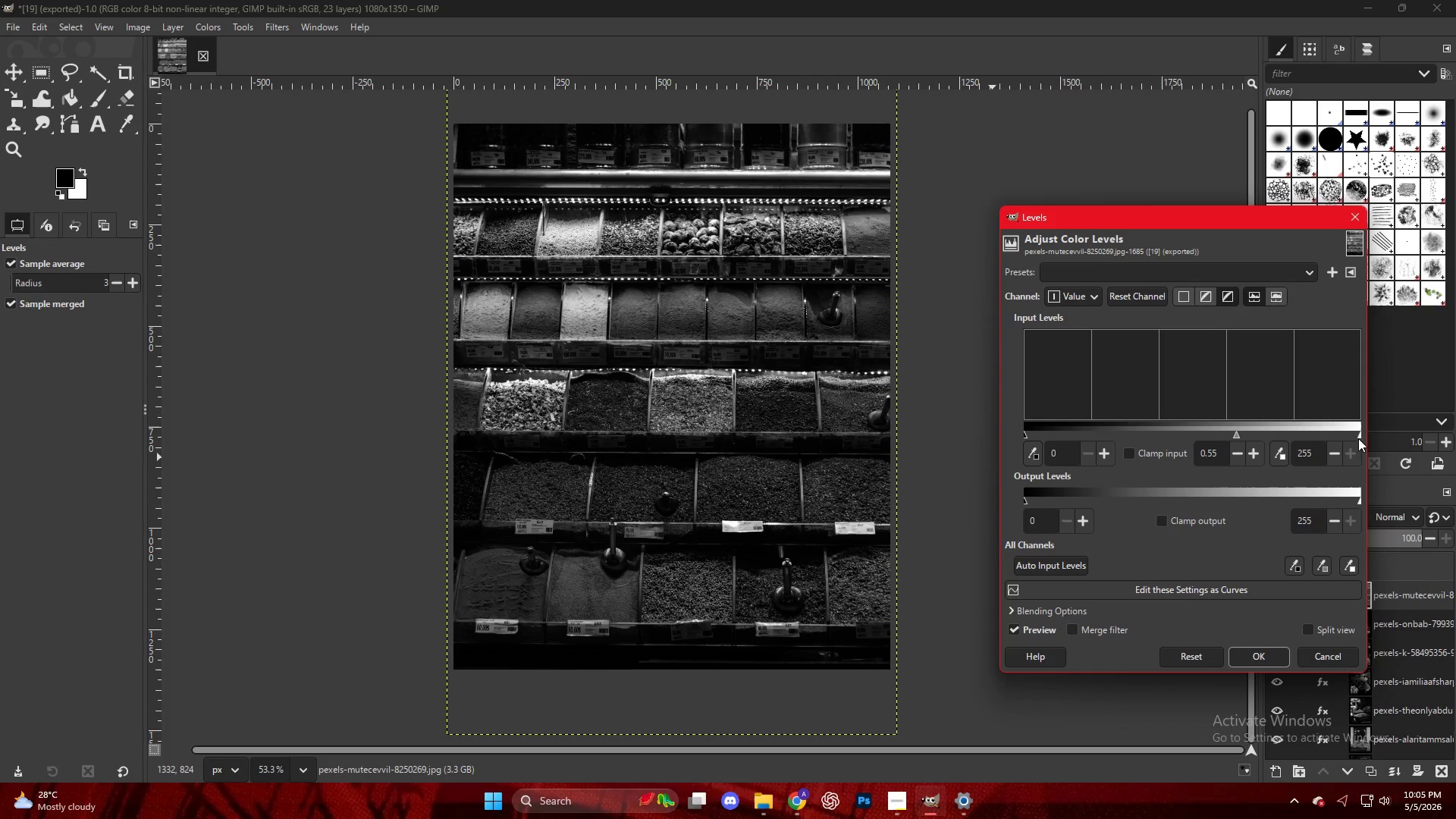 
left_click_drag(start_coordinate=[1356, 437], to_coordinate=[1336, 437])
 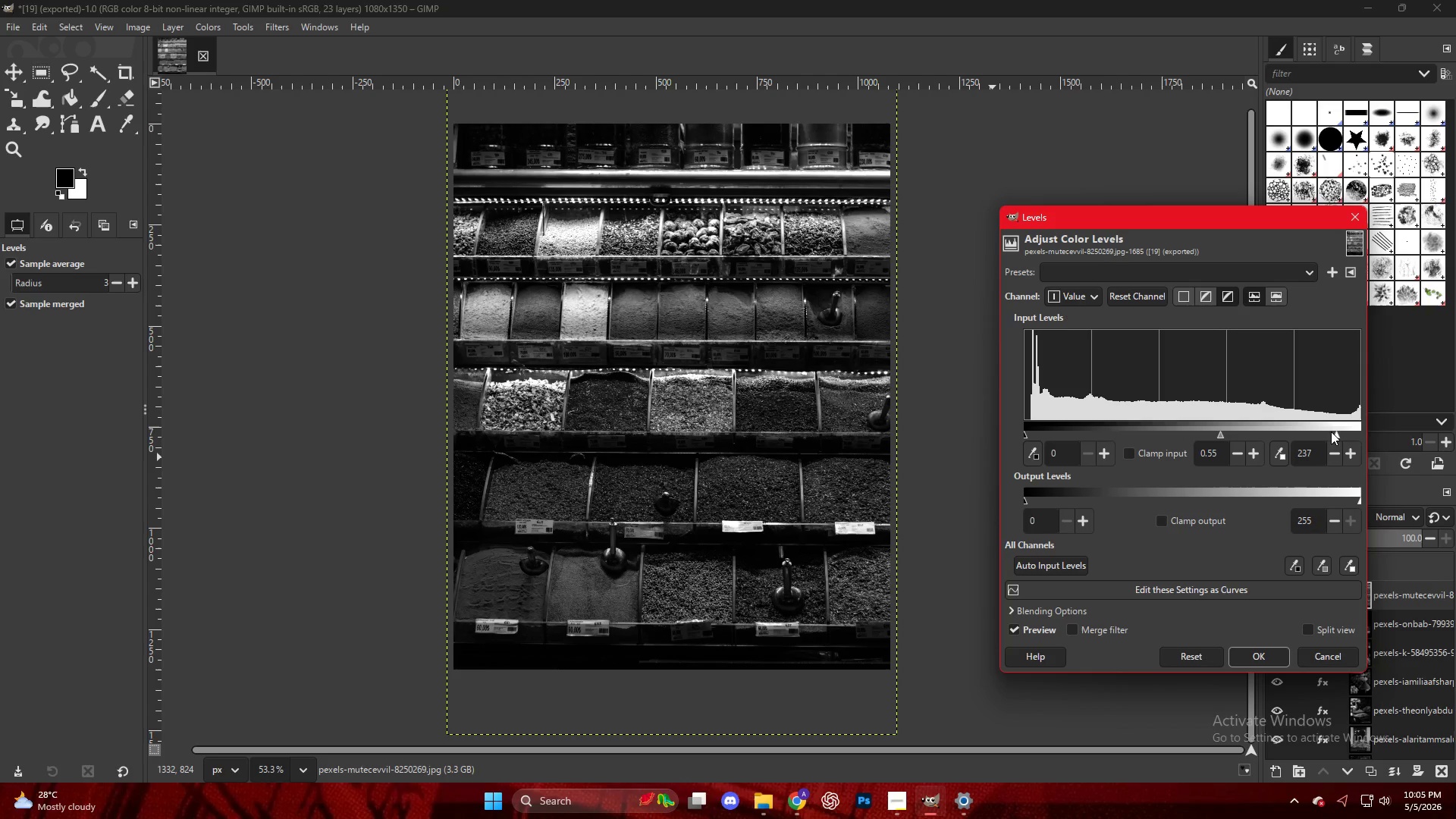 
key(NumpadEnter)
 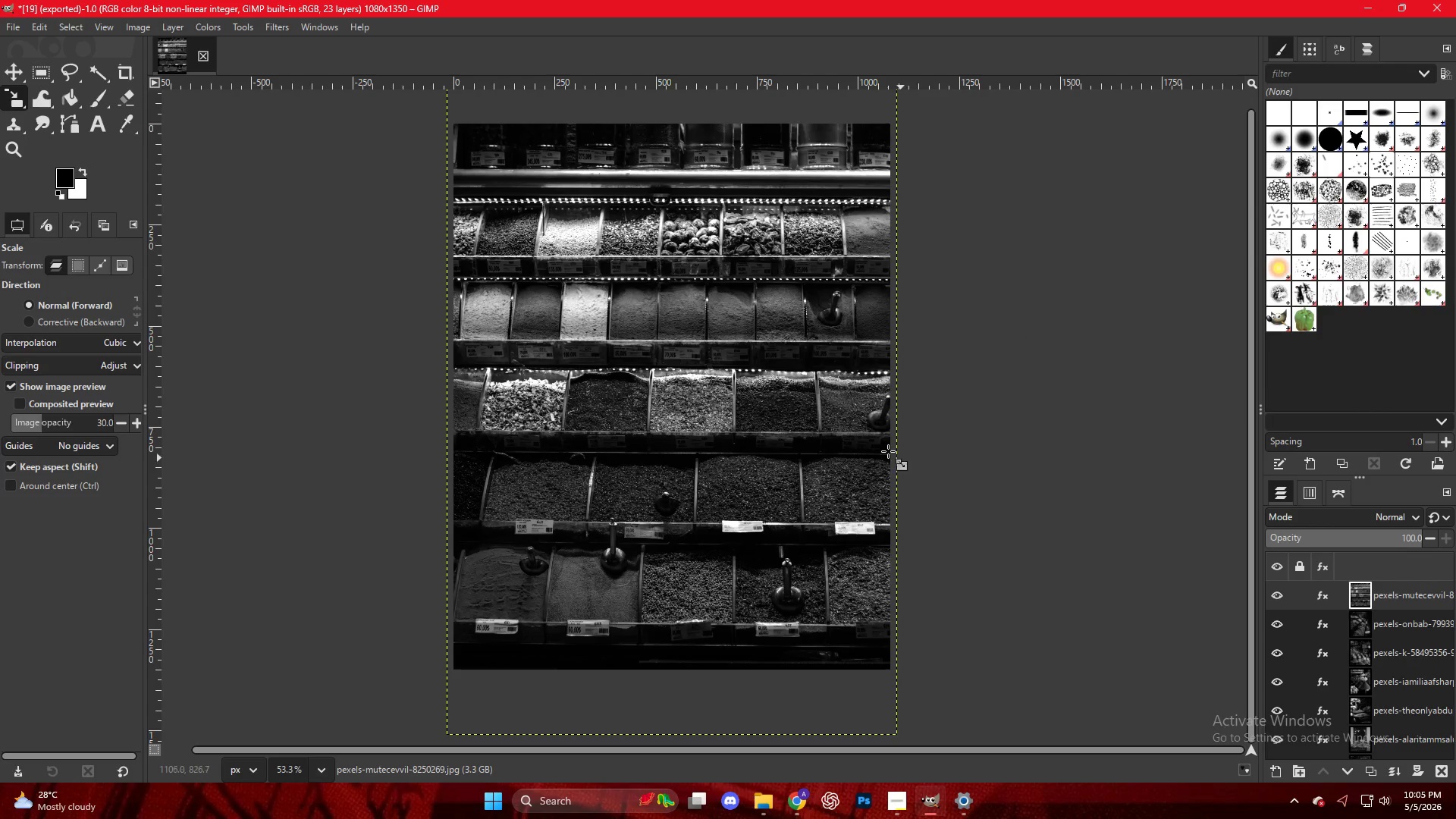 
key(Control+ControlLeft)
 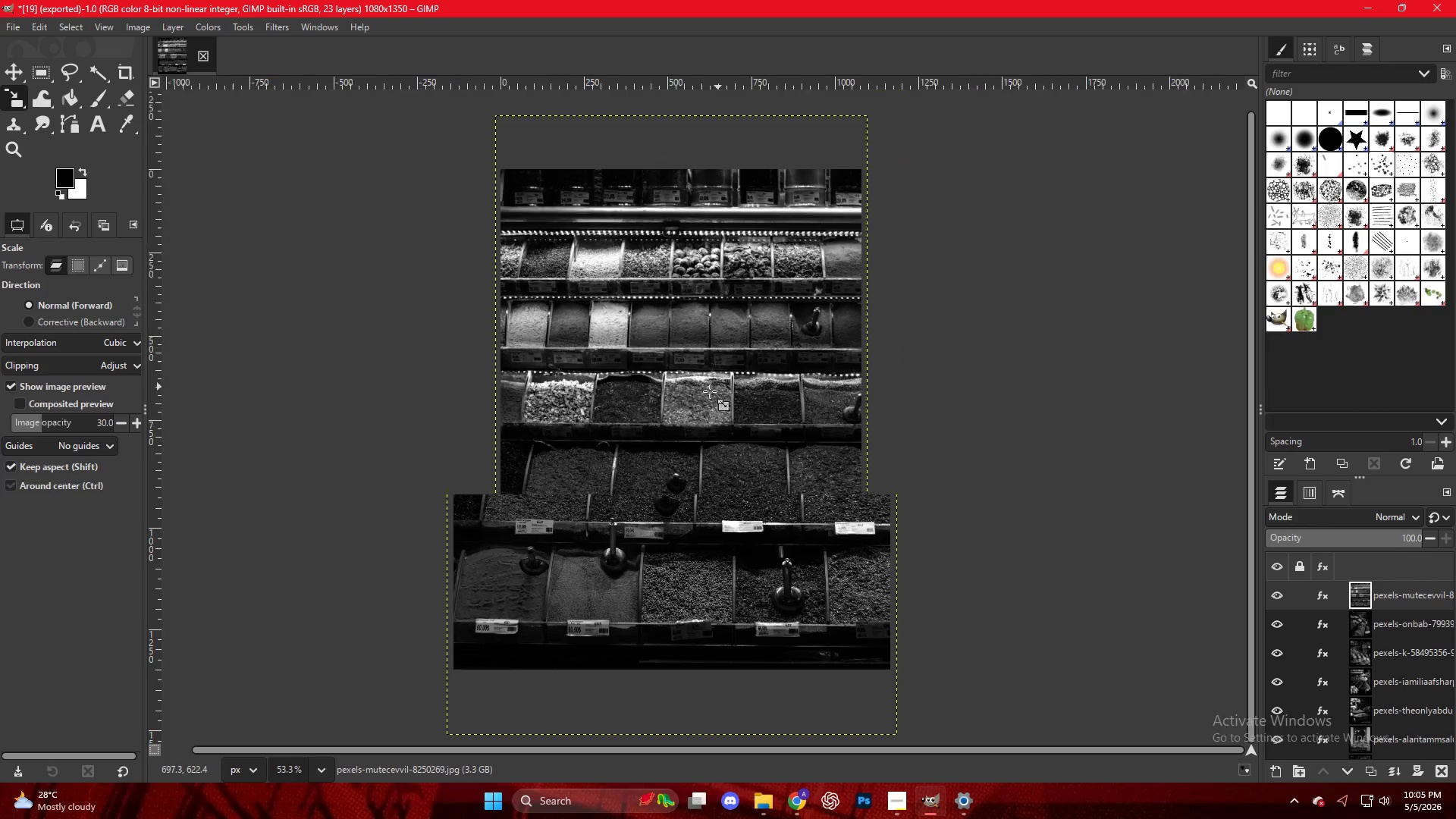 
key(Control+ControlLeft)
 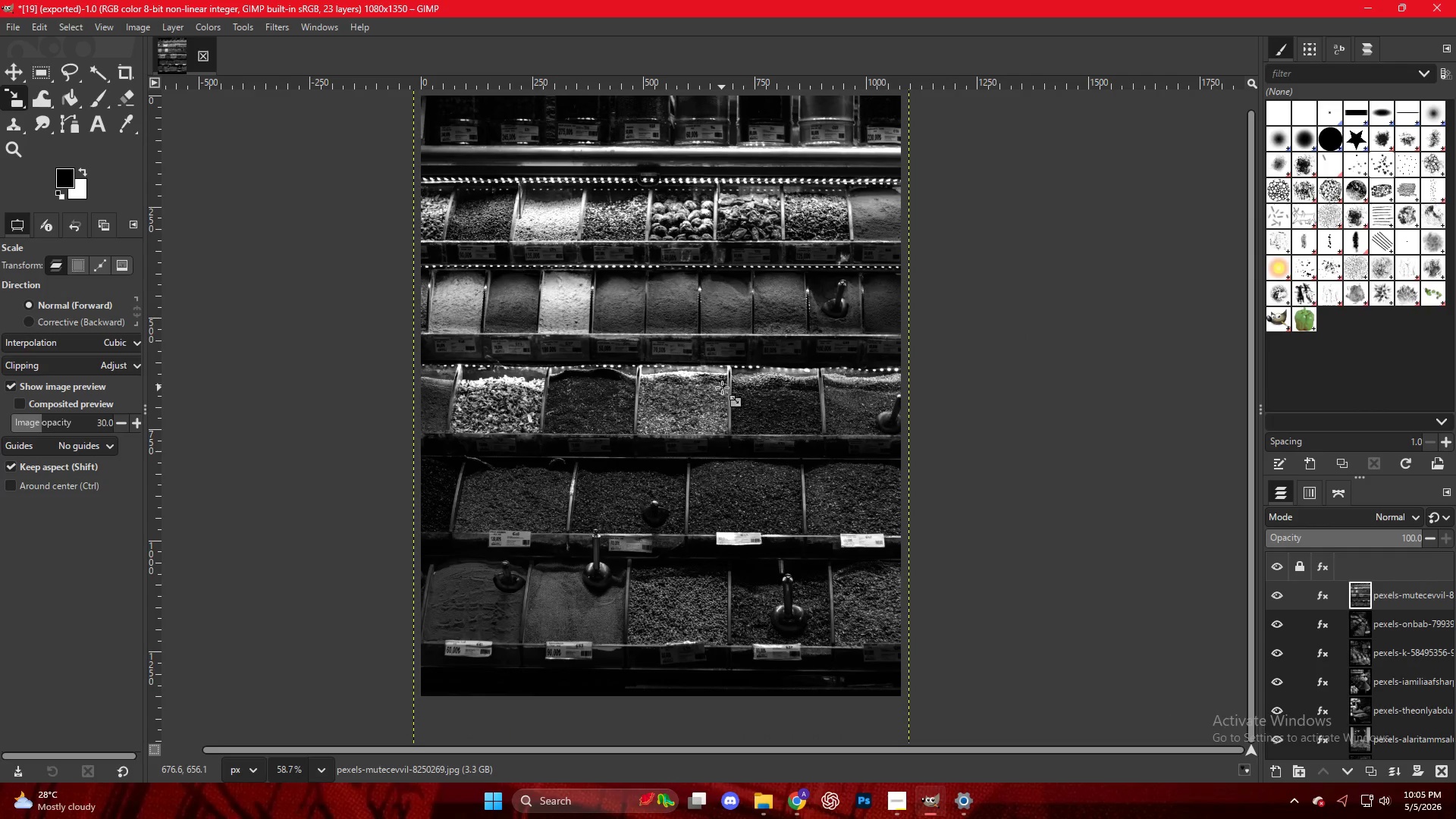 
scroll: coordinate [723, 388], scroll_direction: up, amount: 1.0
 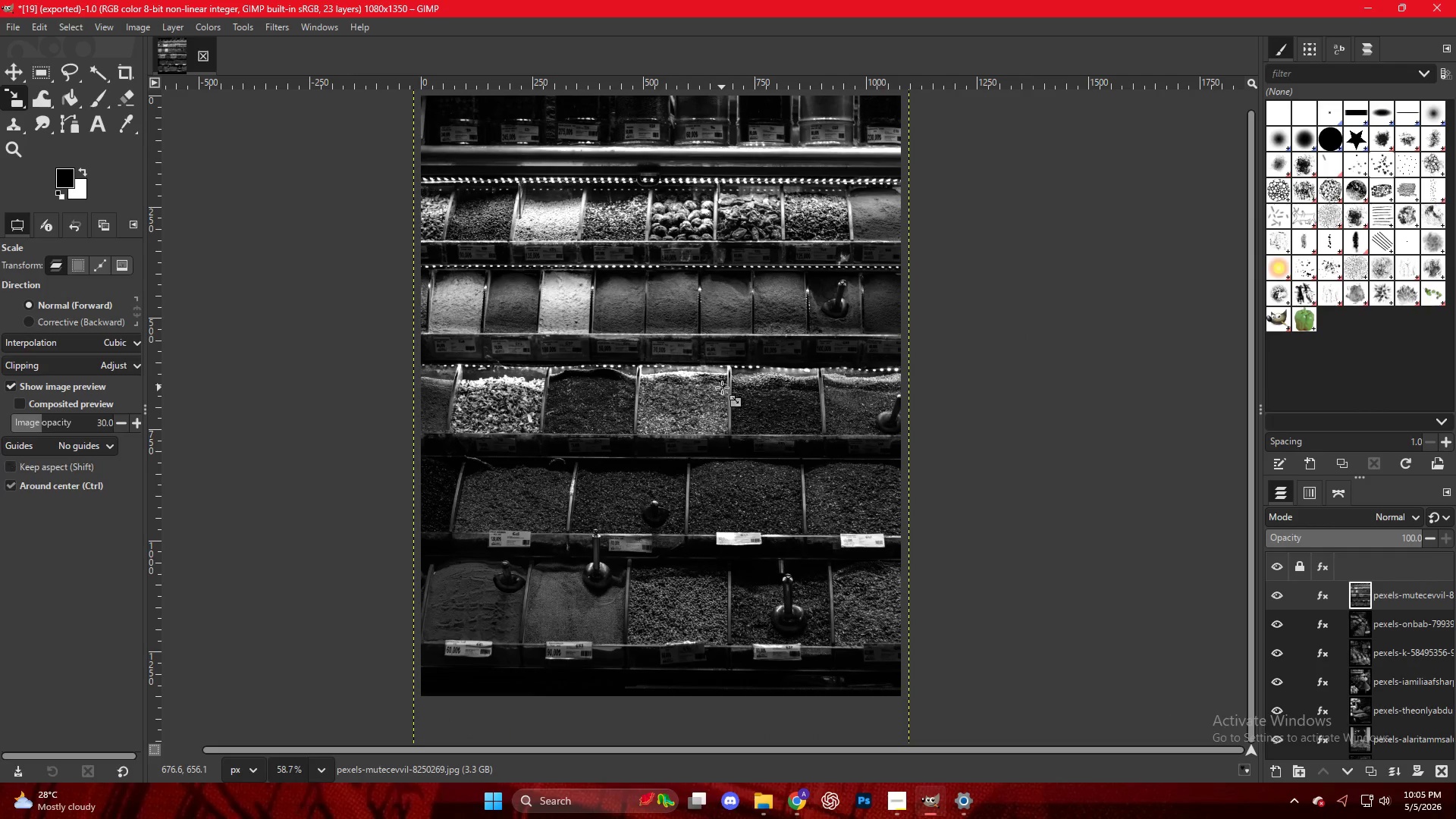 
key(Control+Shift+E)
 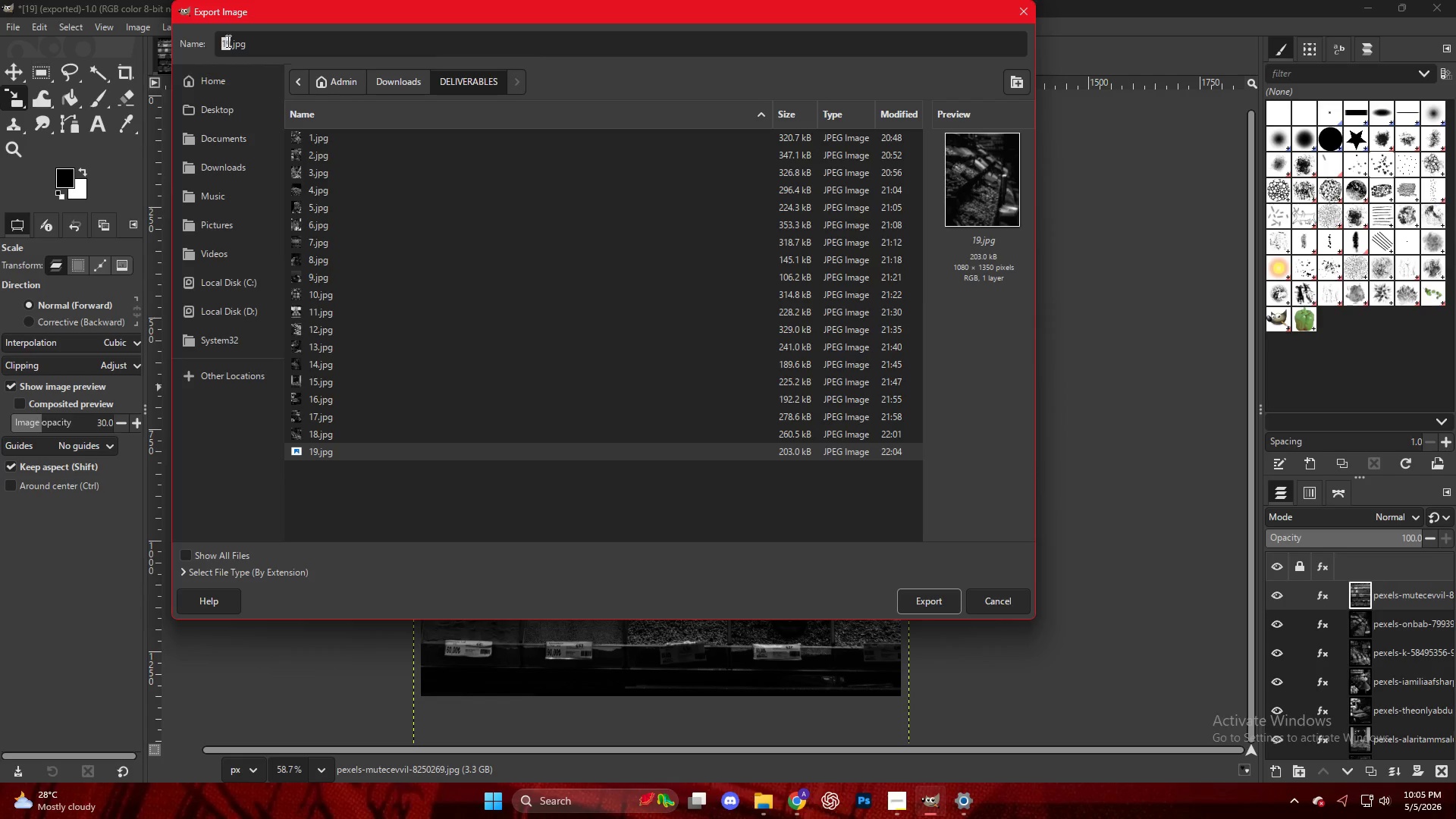 
key(ArrowRight)
 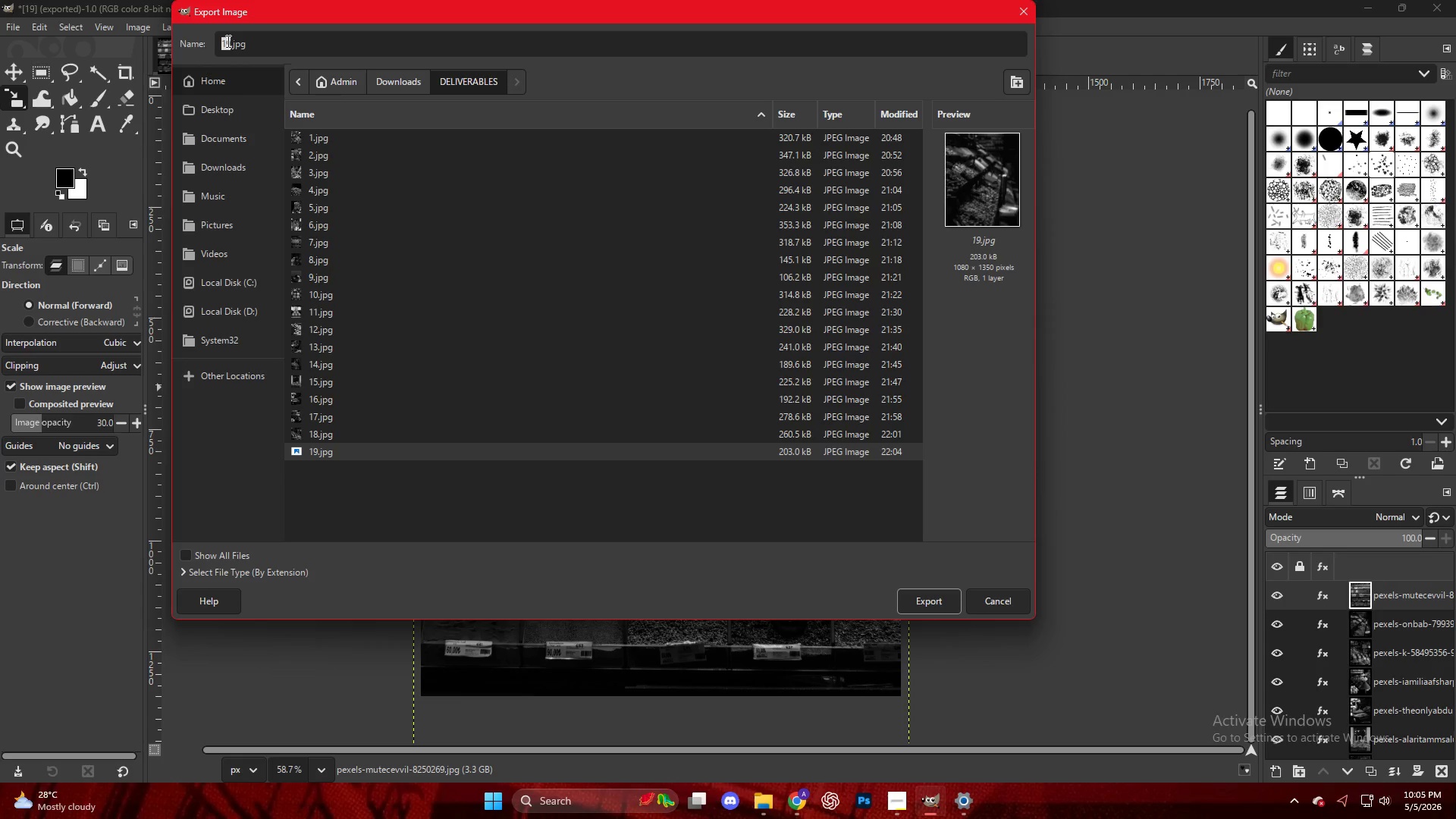 
key(ArrowLeft)
 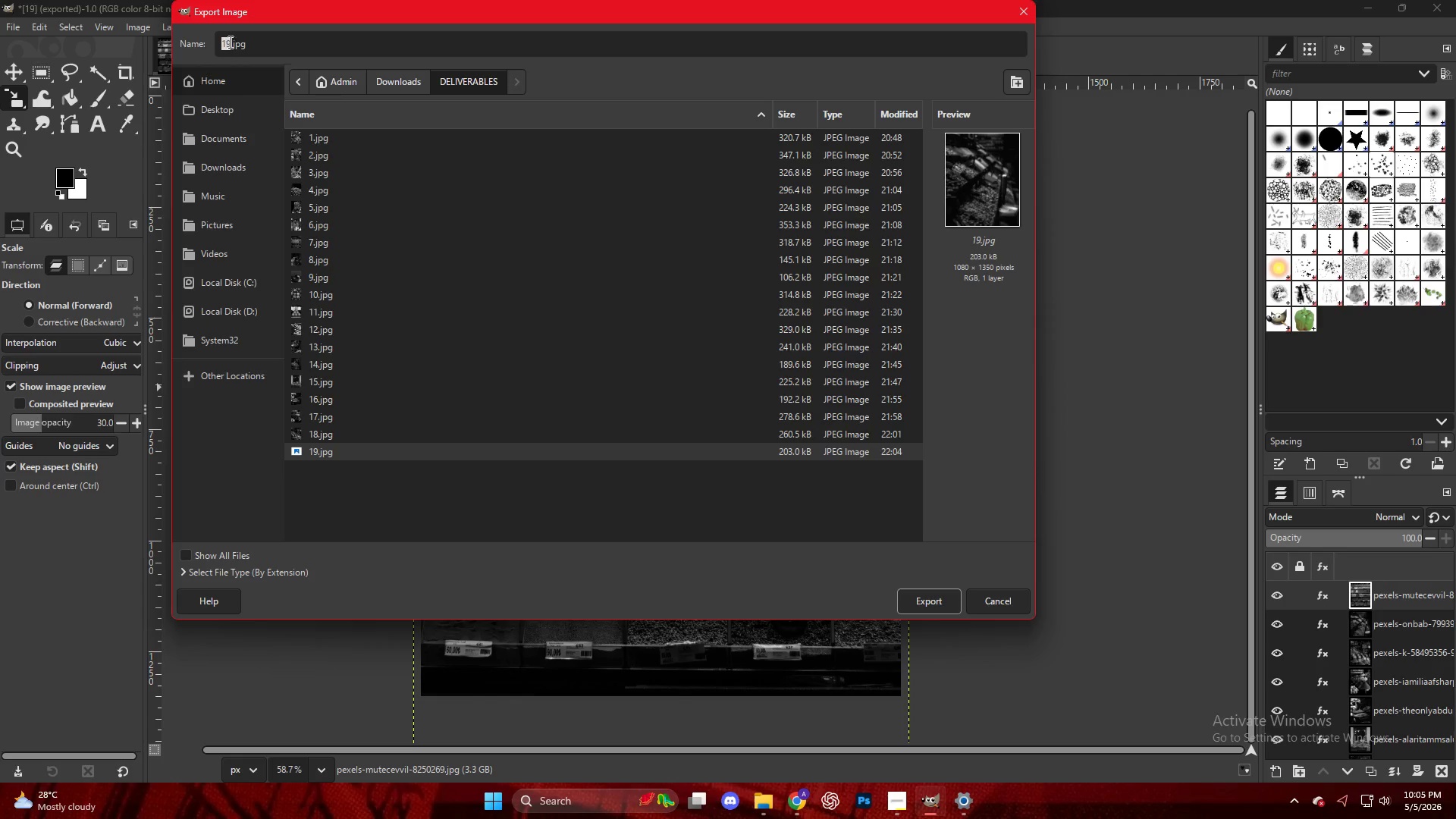 
left_click([234, 43])
 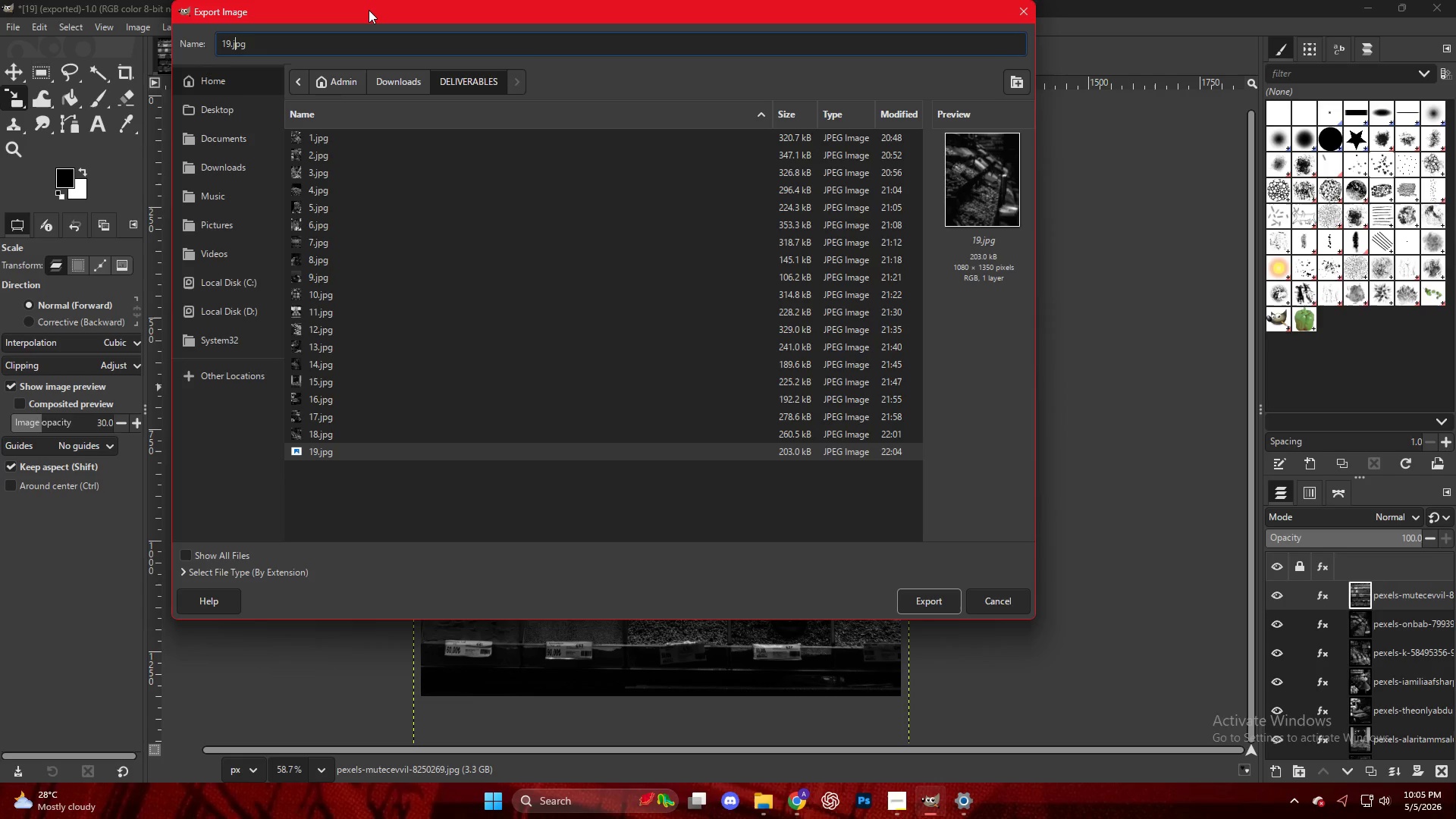 
key(ArrowLeft)
 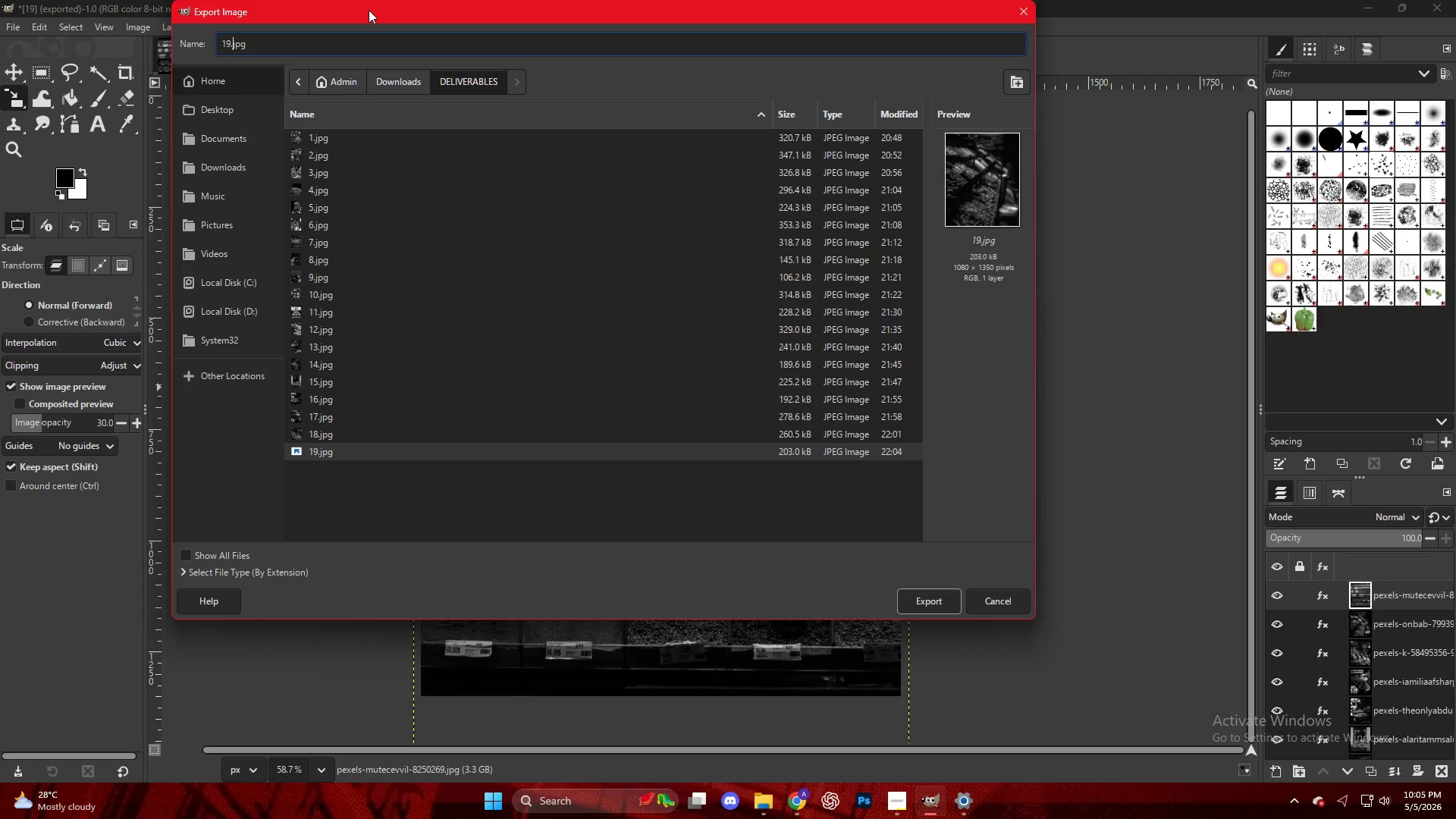 
key(ArrowLeft)
 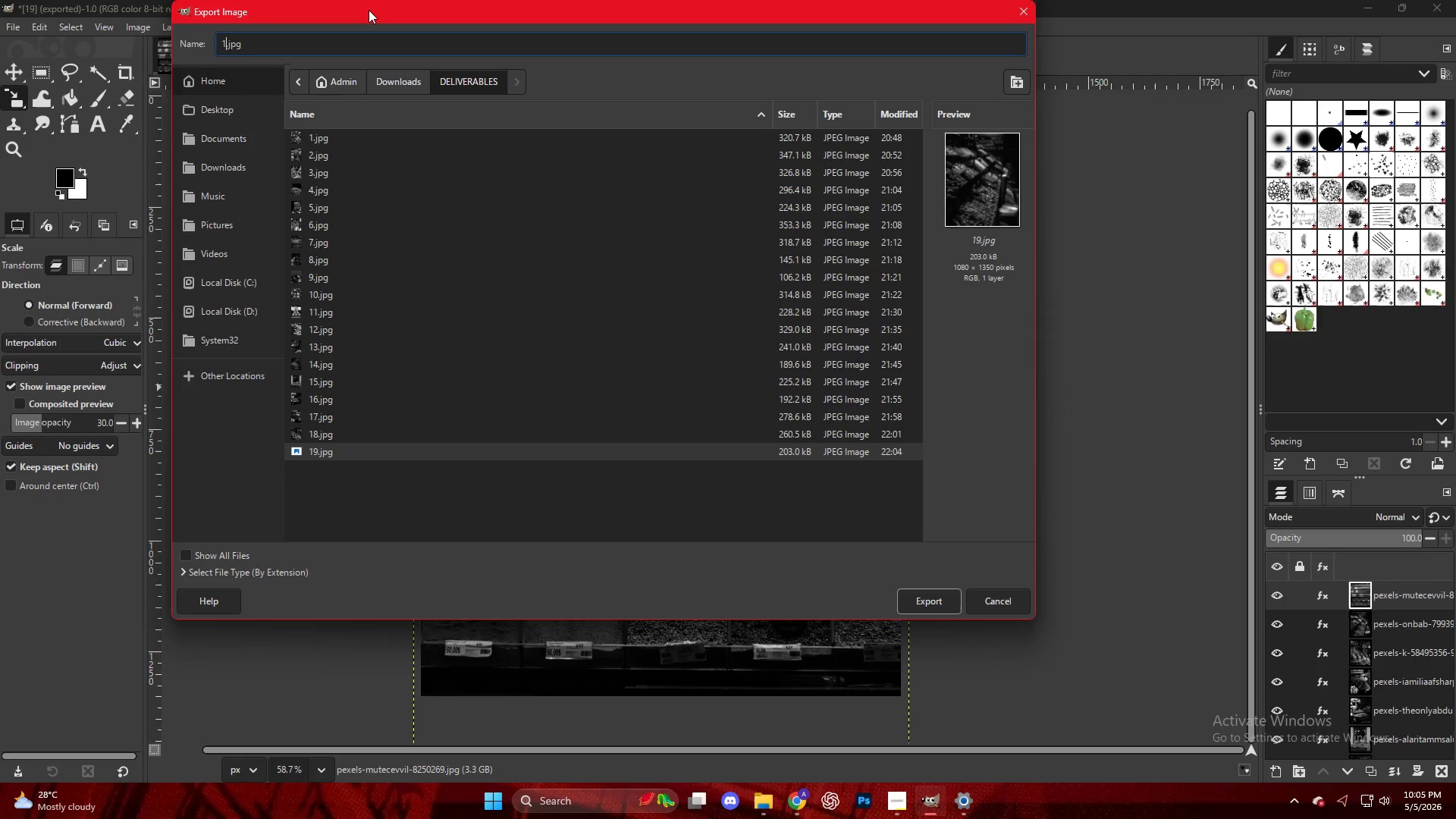 
key(Backspace)
 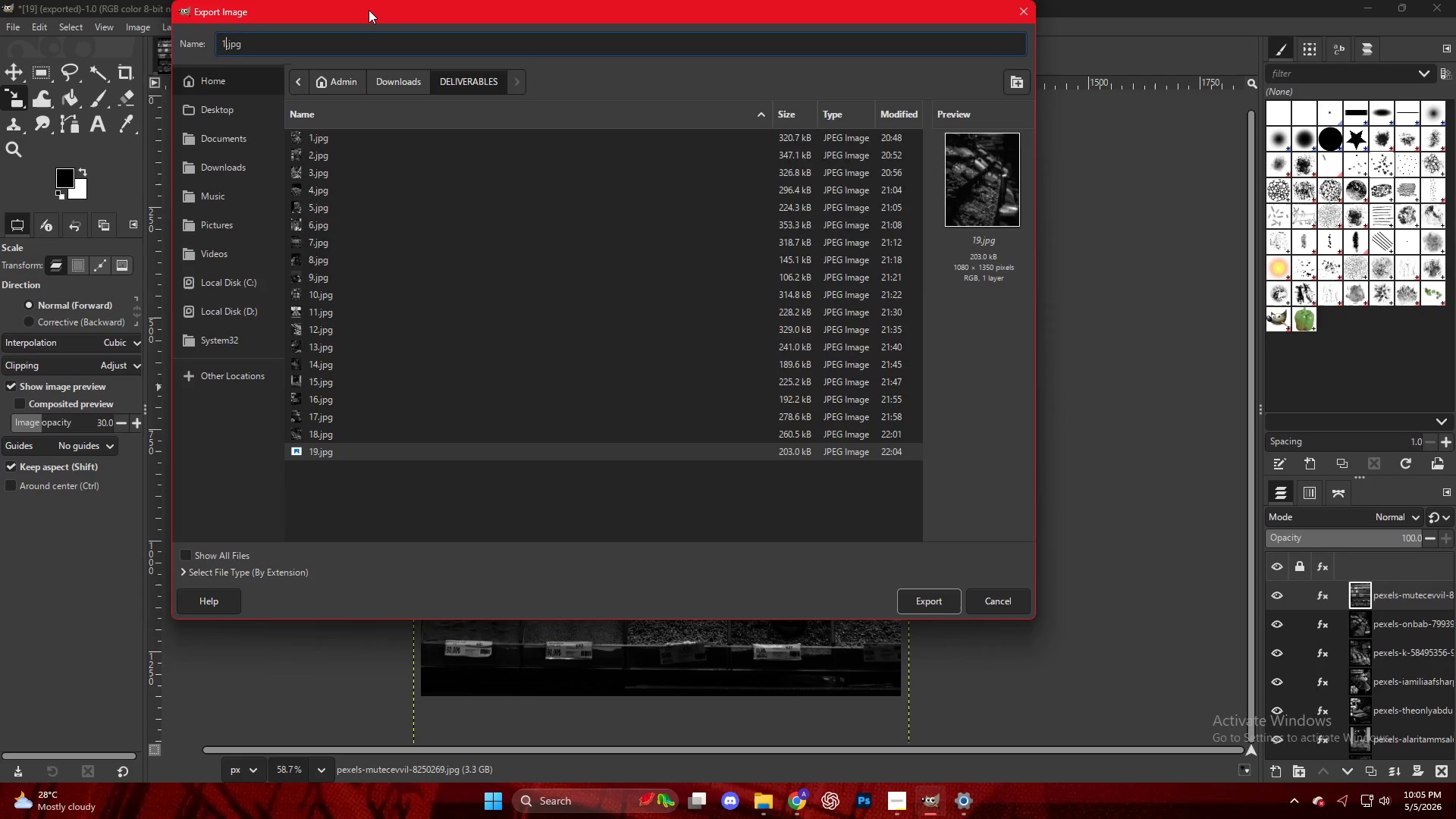 
key(Backspace)
 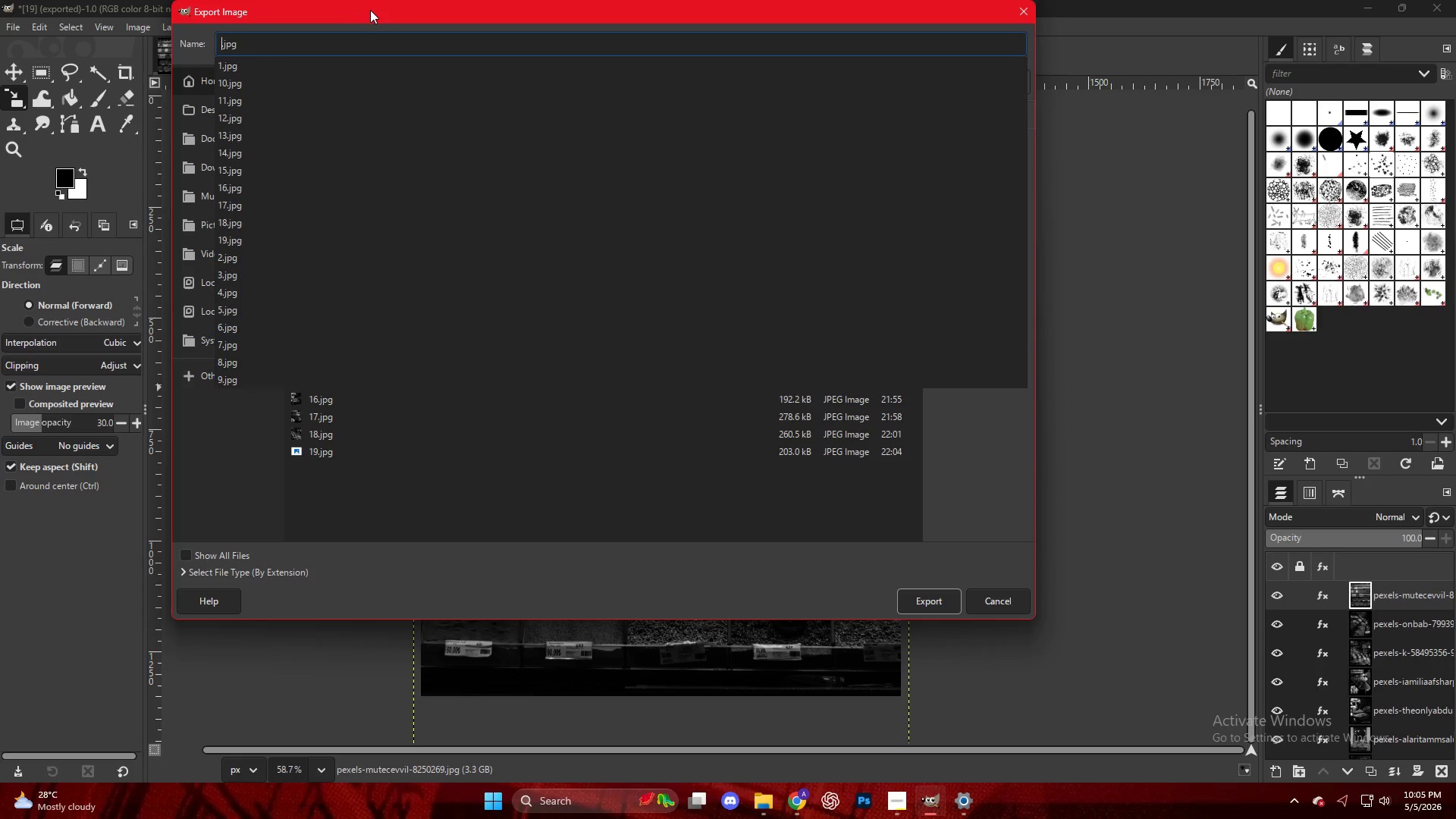 
key(Numpad2)
 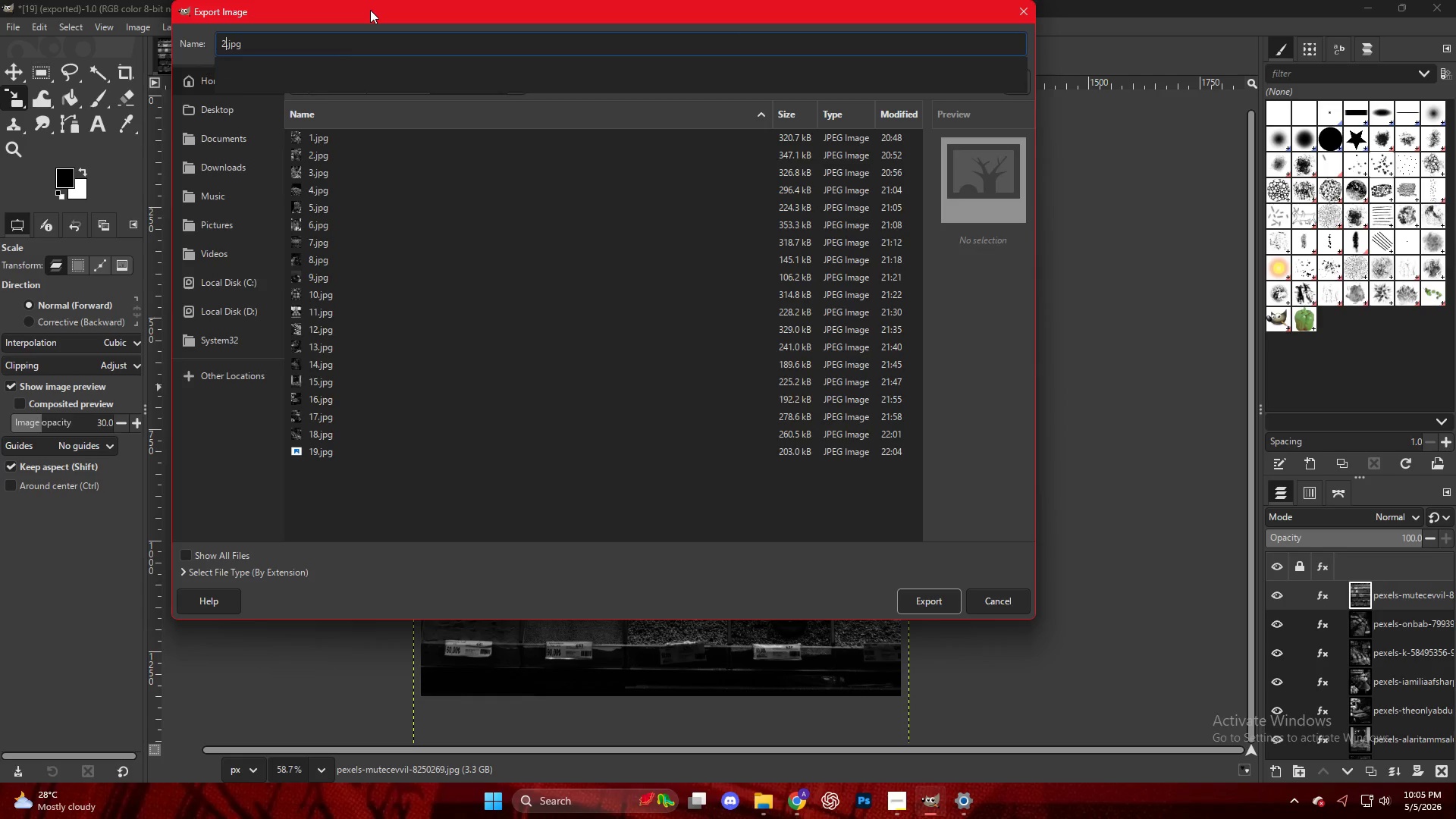 
key(Numpad0)
 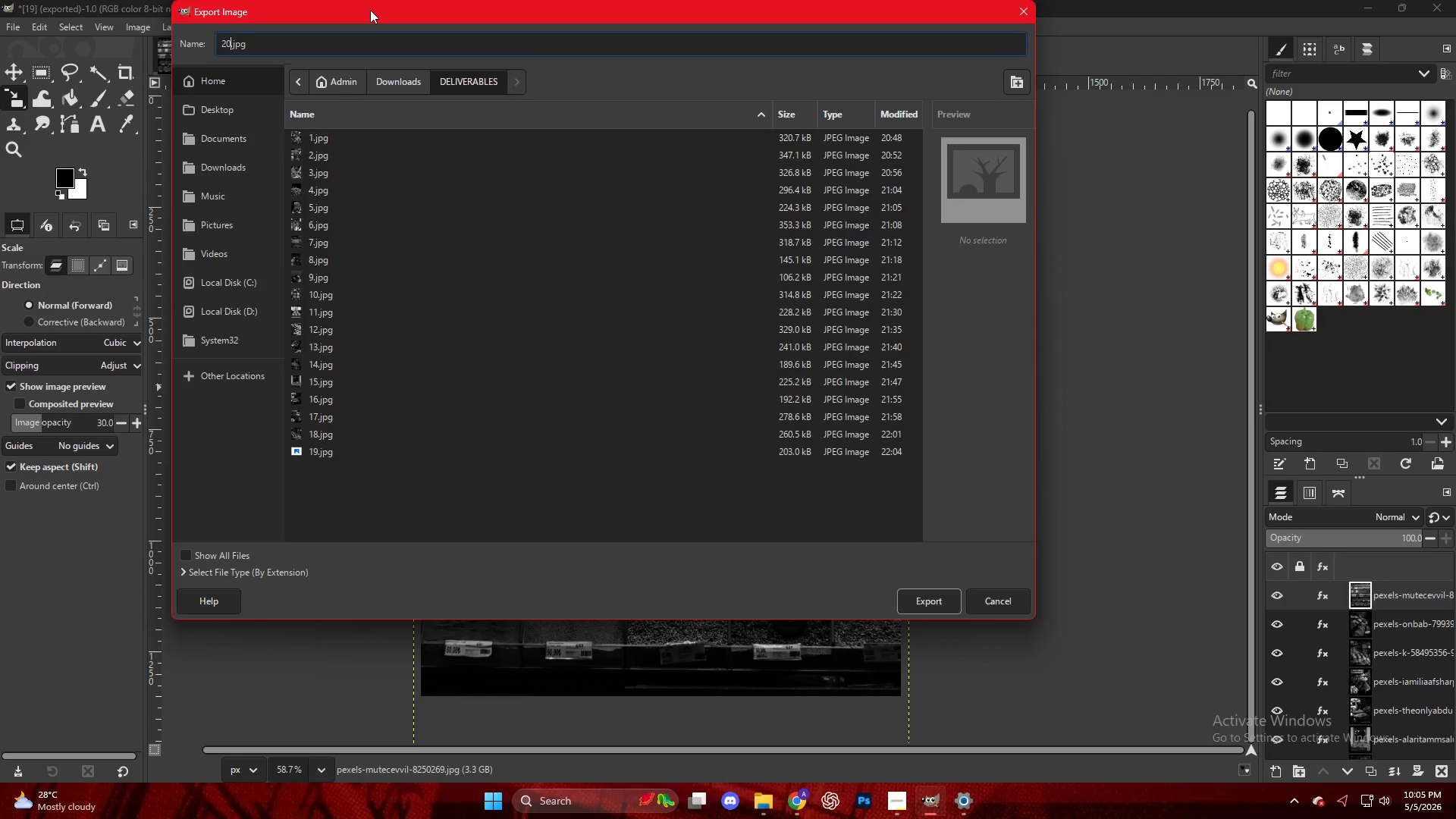 
key(NumpadEnter)
 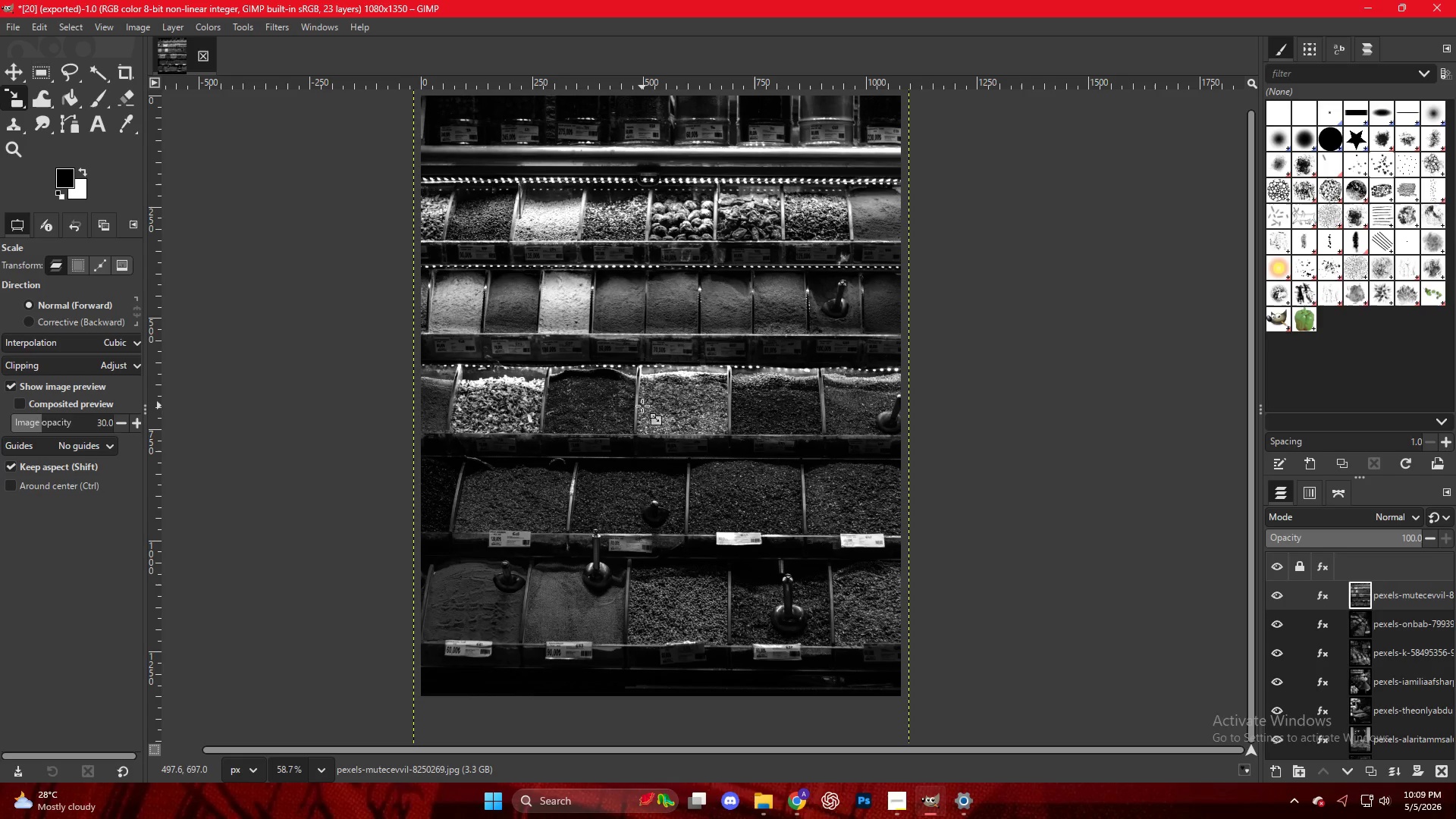 
wait(250.05)
 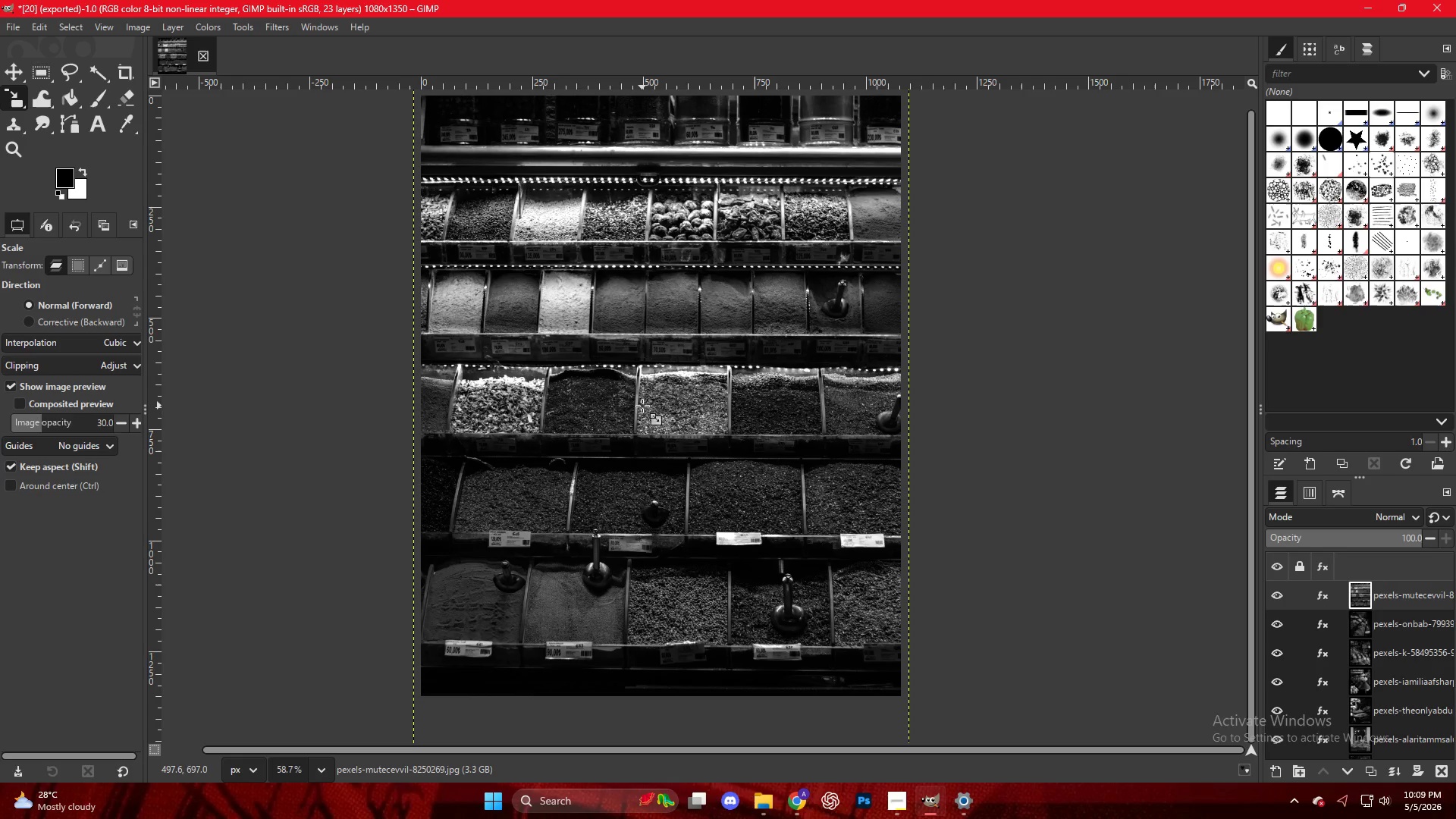 
left_click([802, 799])
 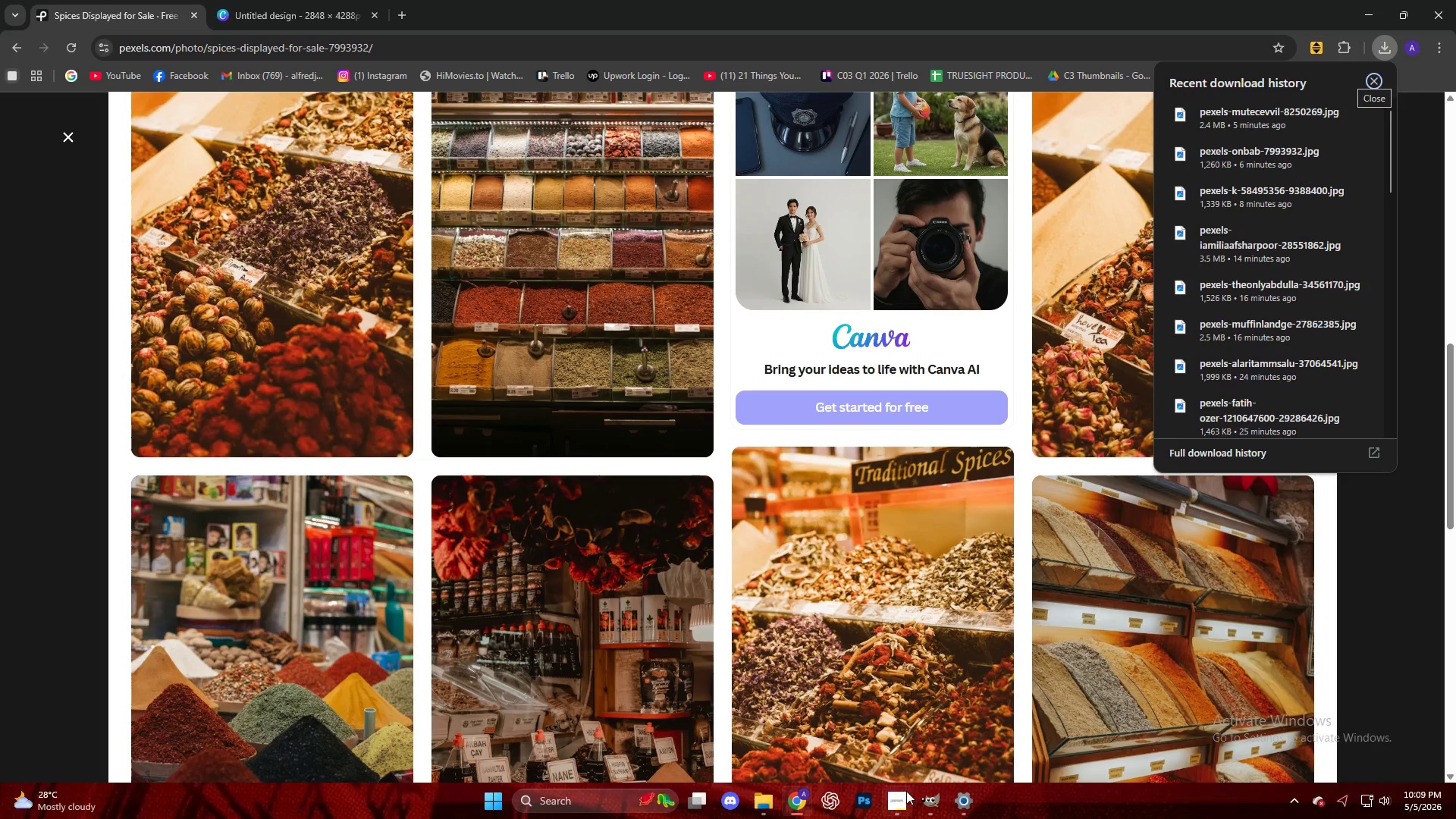 
left_click([931, 805])
 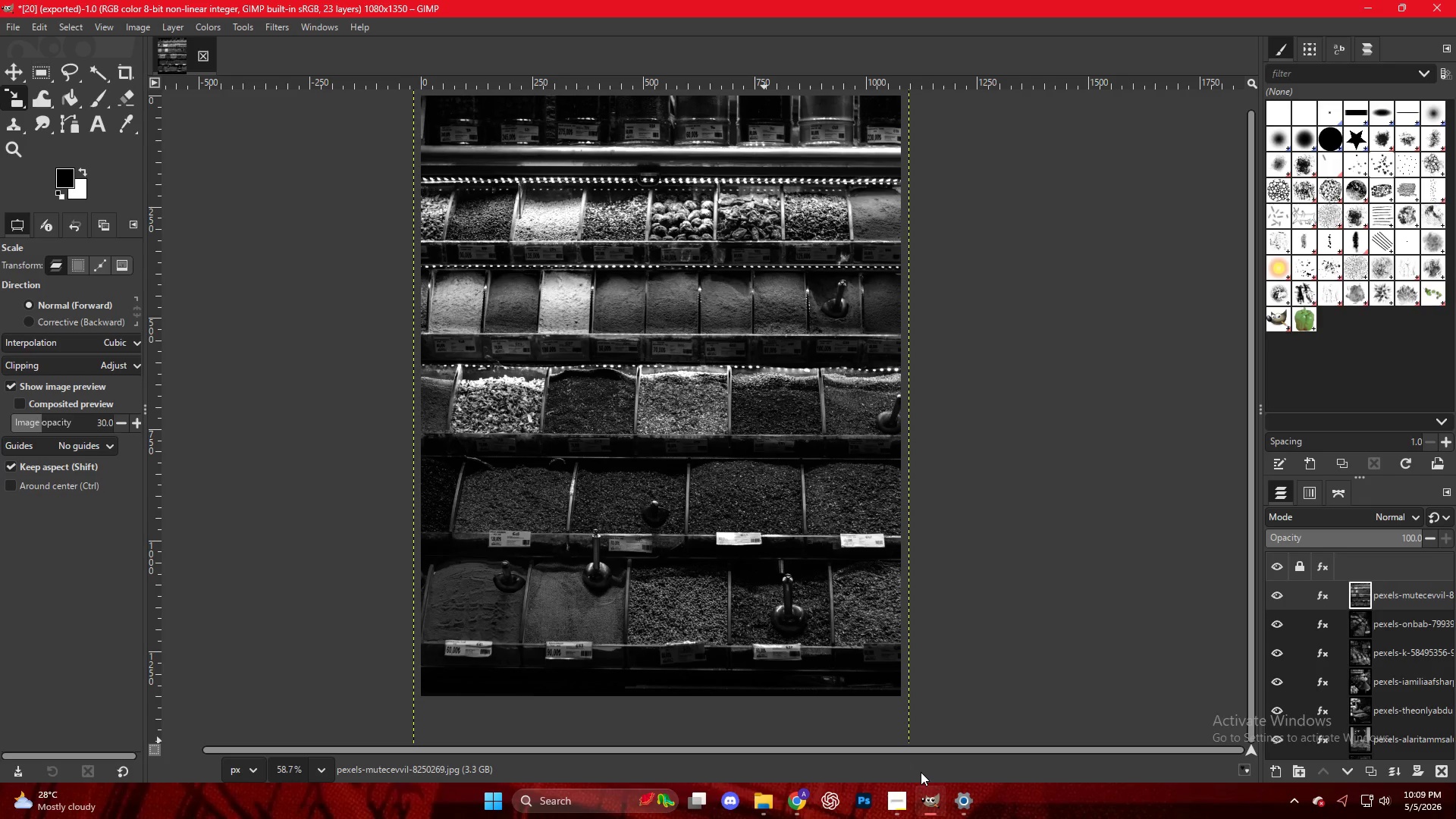 
wait(9.89)
 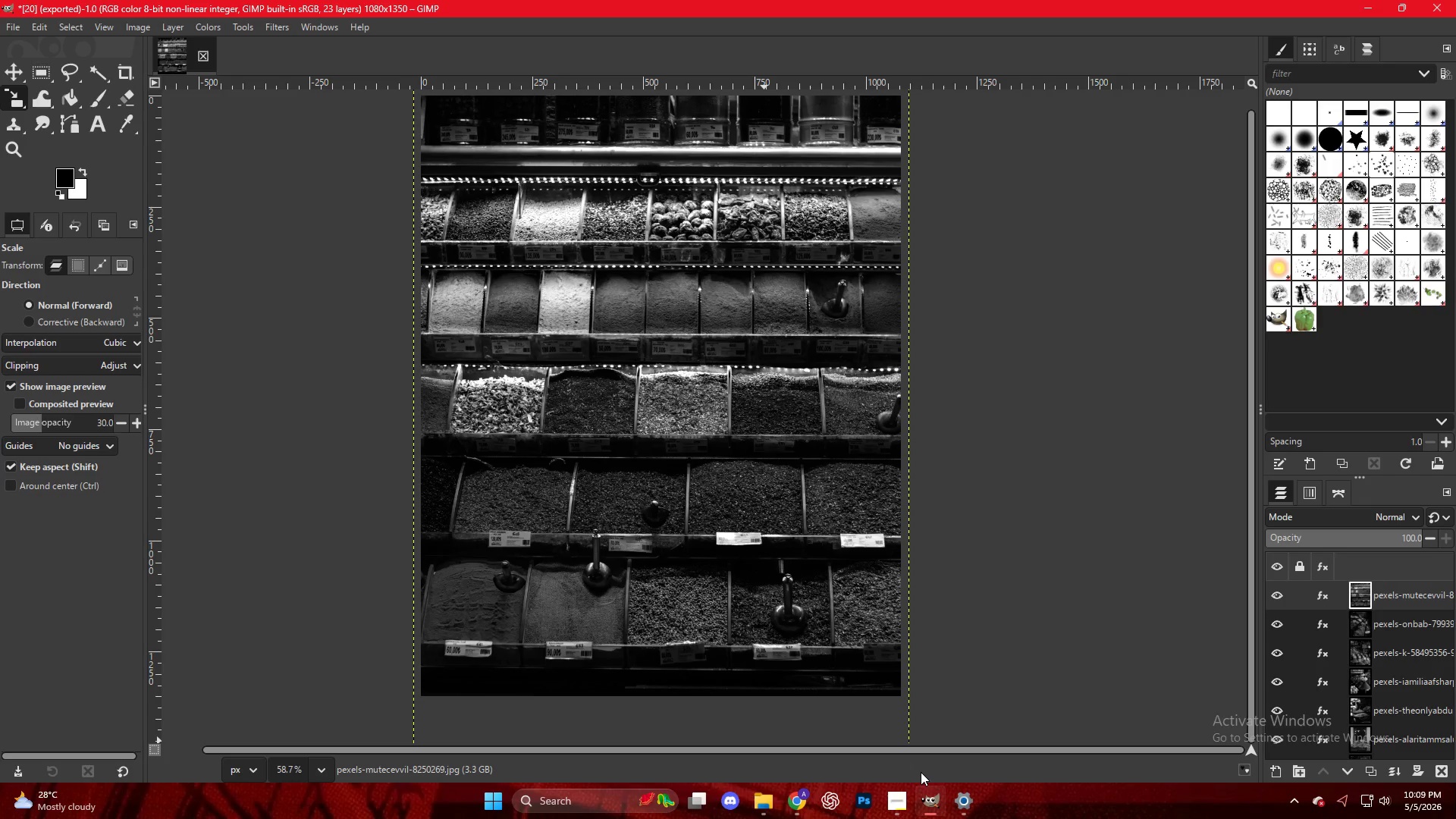 
left_click([802, 802])
 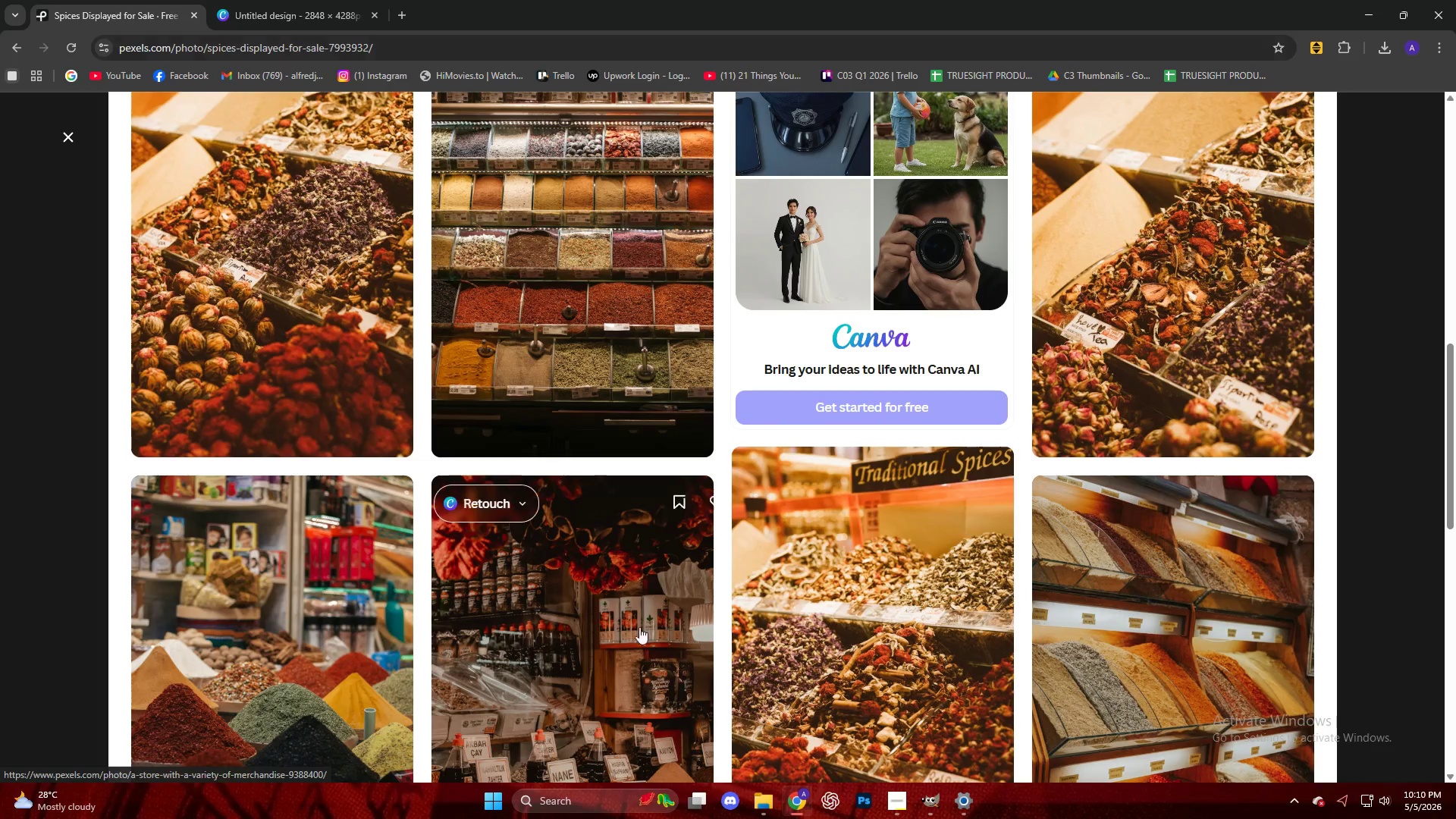 
left_click([774, 795])
 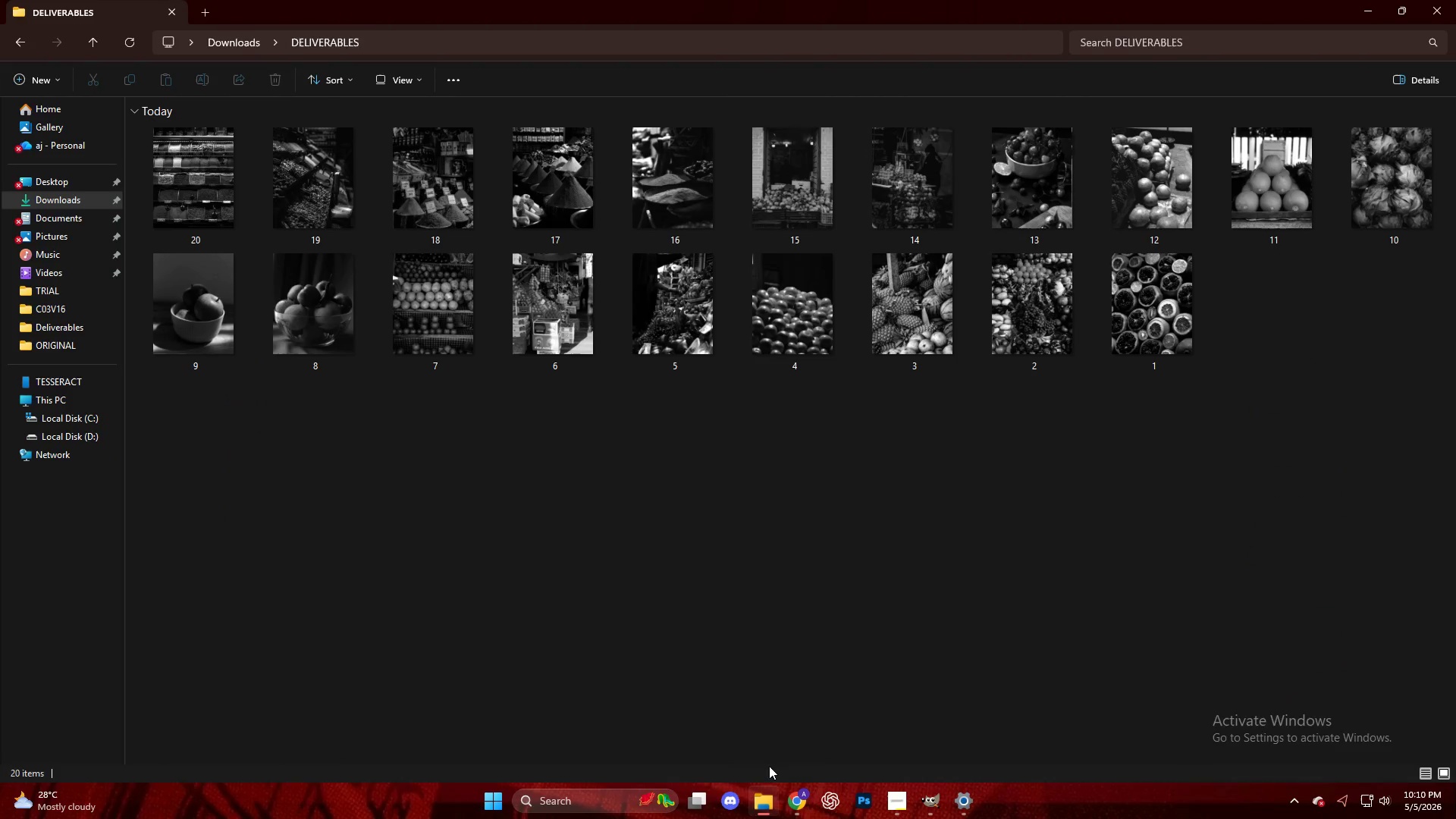 
left_click([758, 519])
 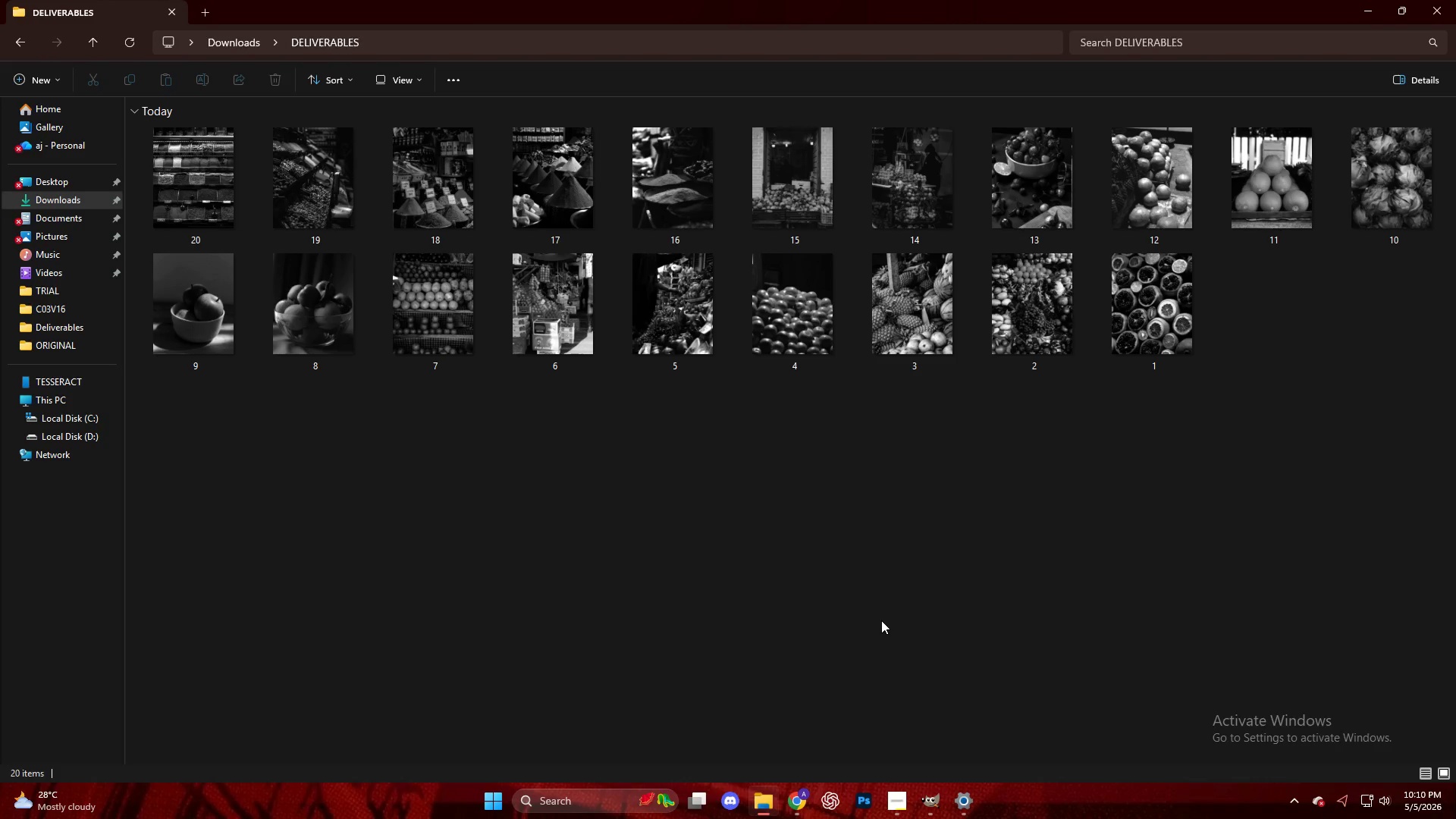 
wait(6.95)
 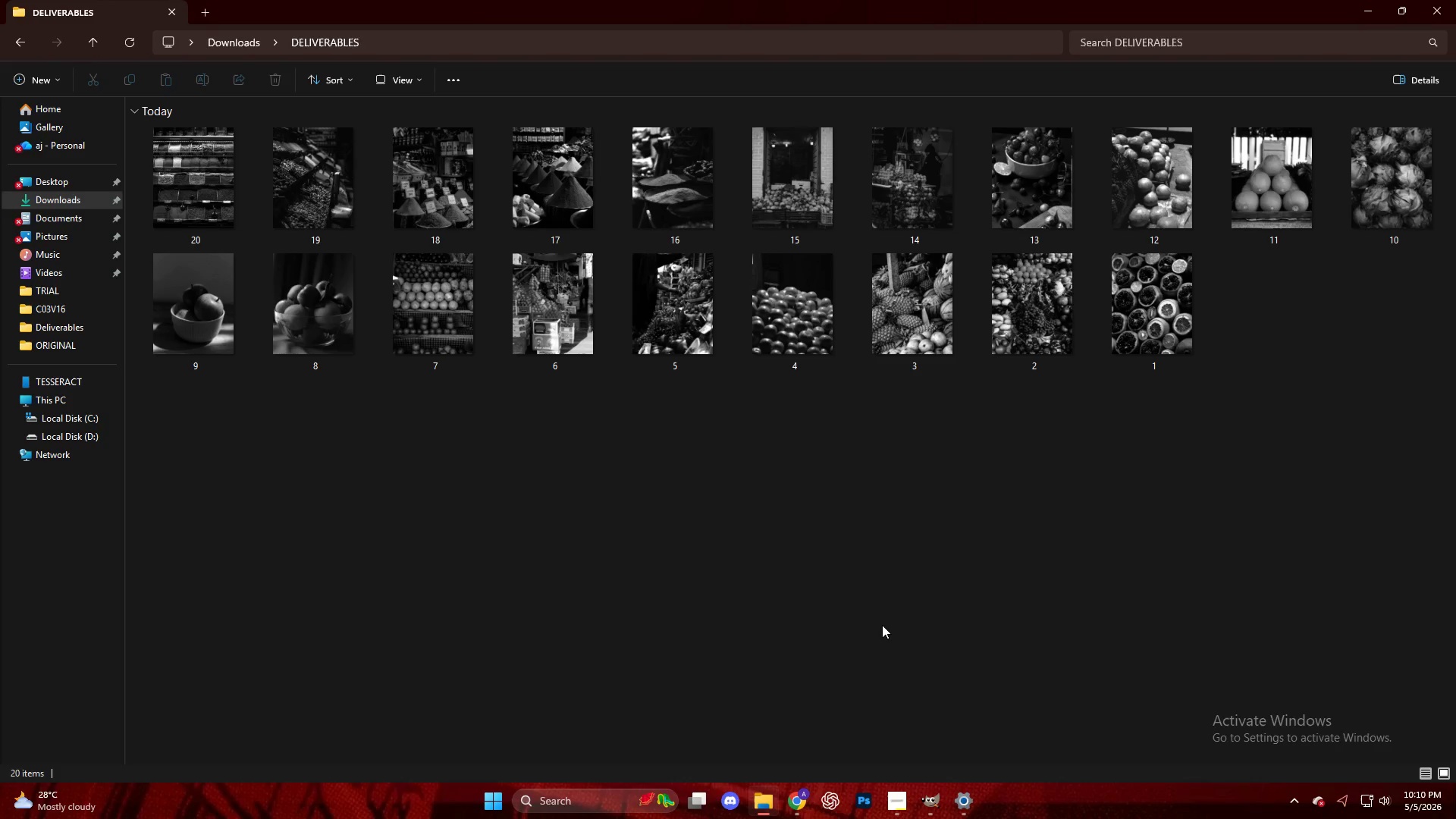 
left_click([930, 807])
 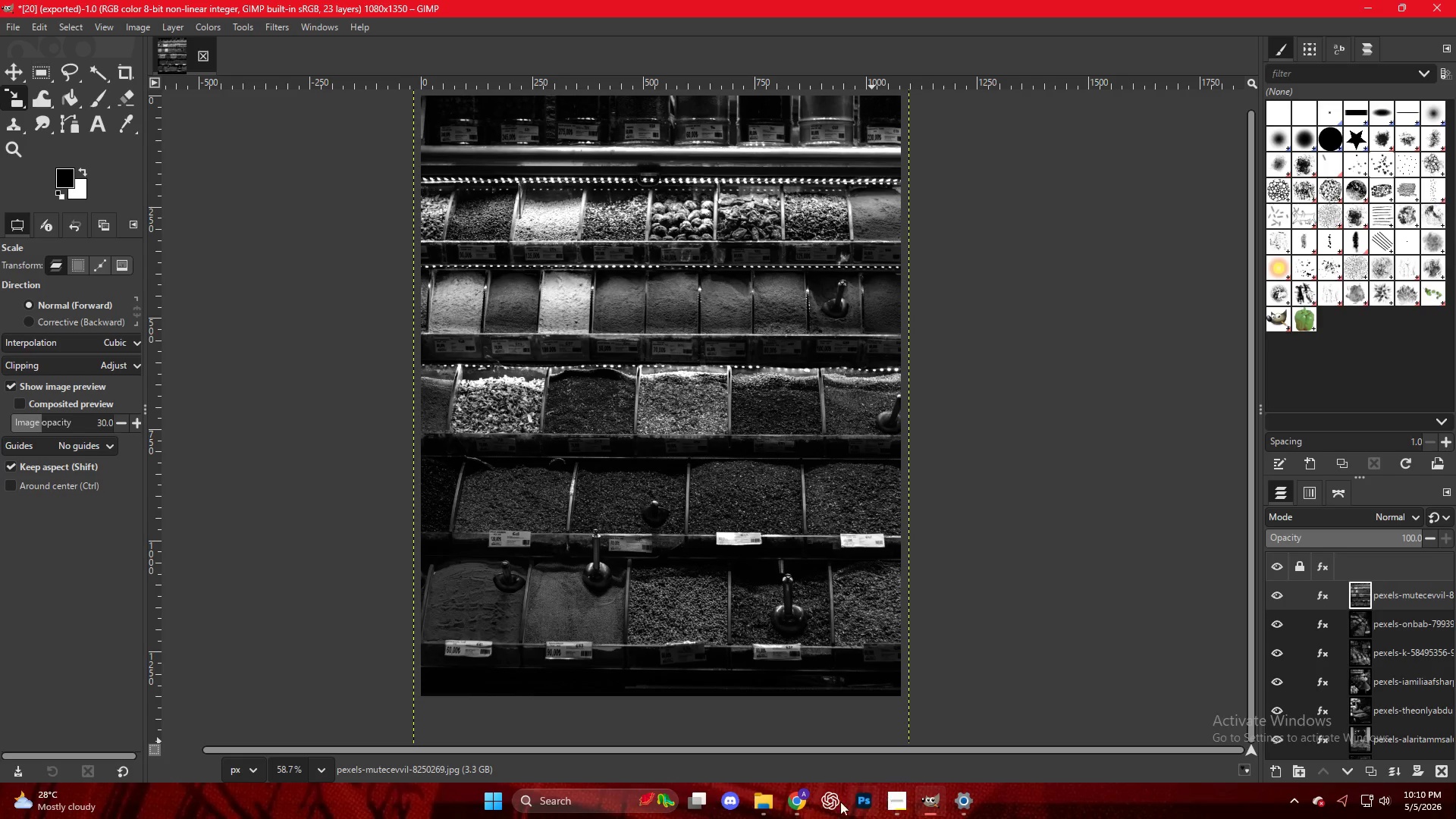 
left_click([795, 806])
 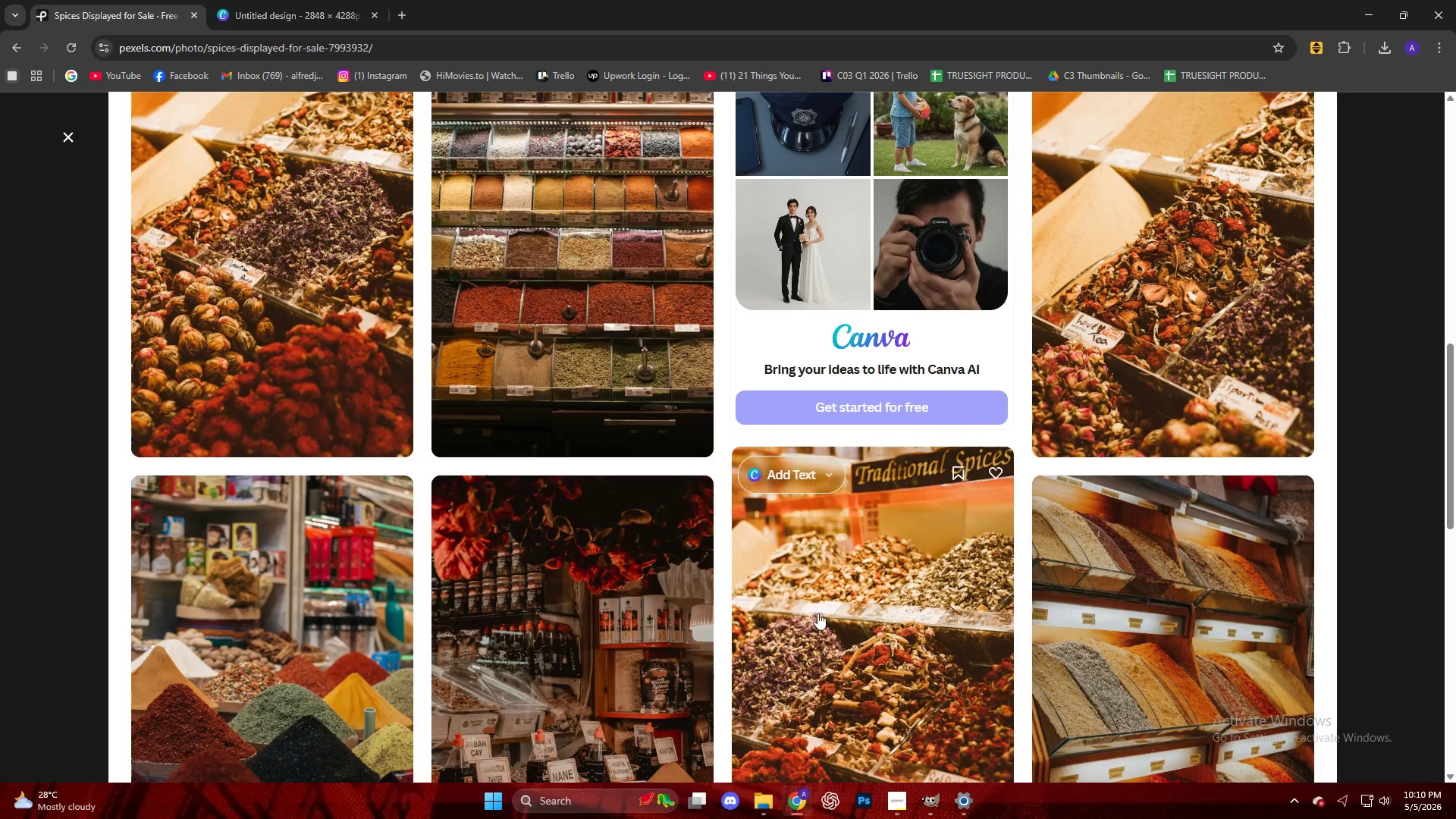 
scroll: coordinate [77, 441], scroll_direction: down, amount: 24.0
 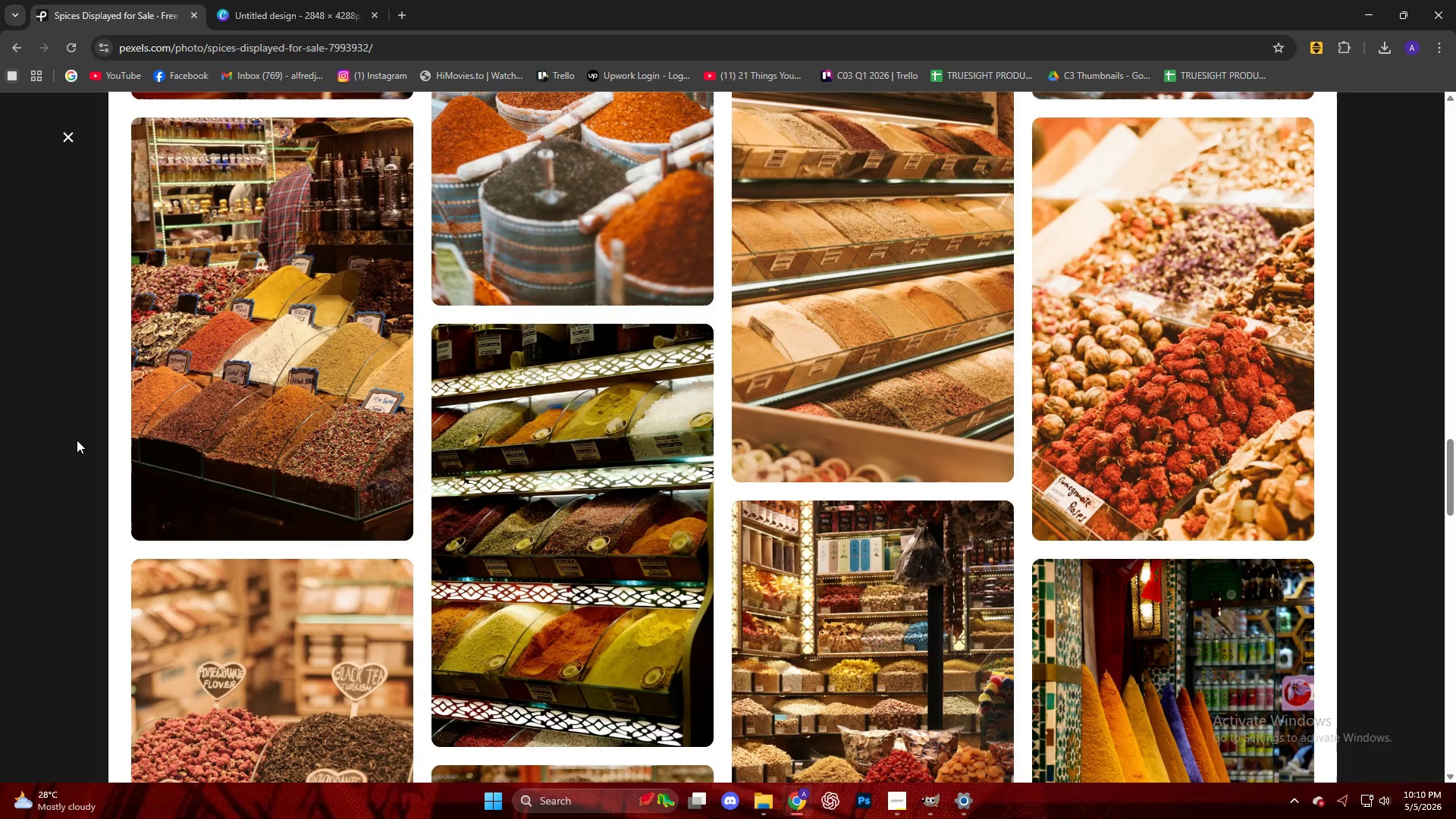 
scroll: coordinate [179, 483], scroll_direction: up, amount: 26.0
 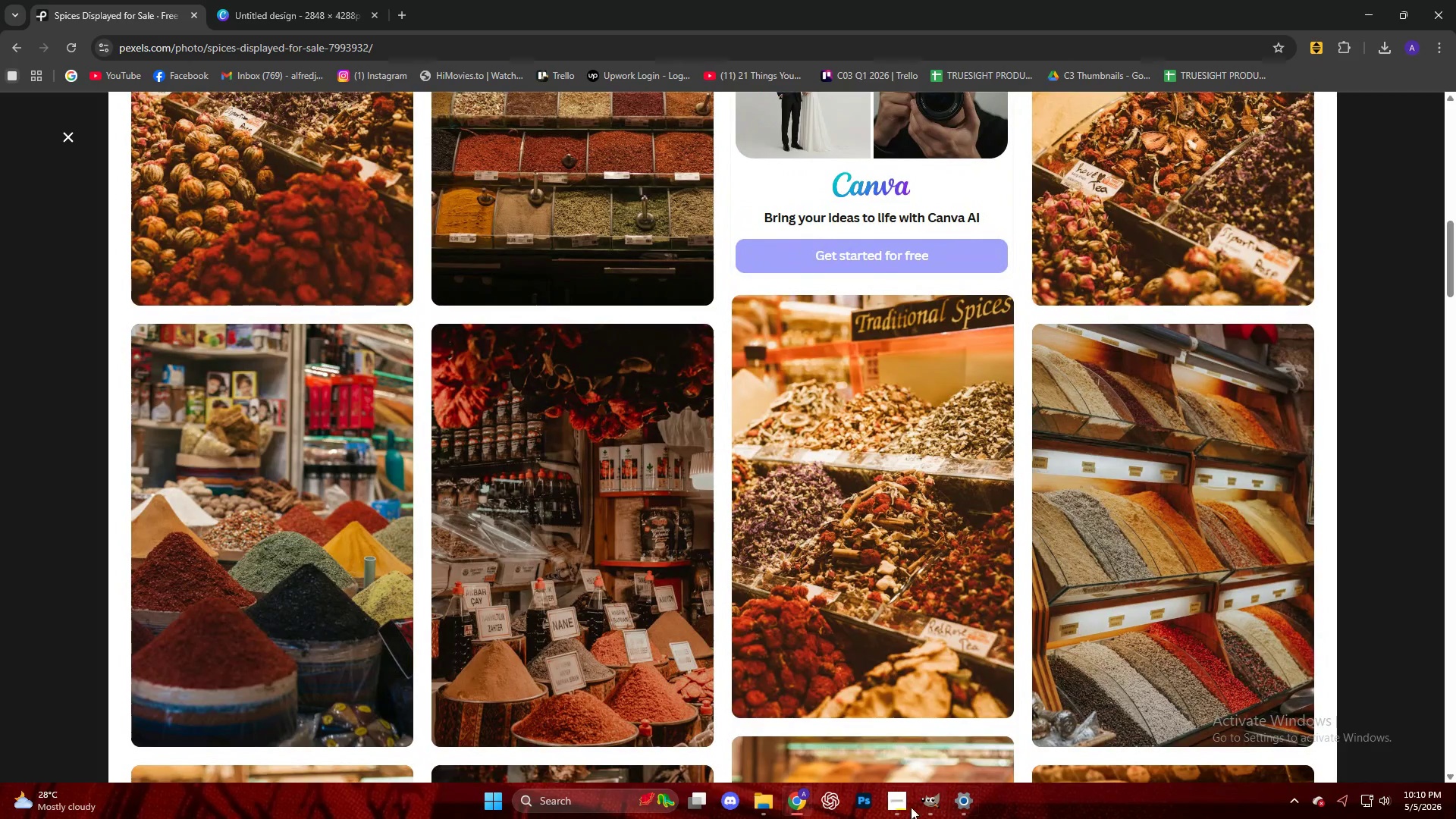 
left_click([904, 807])